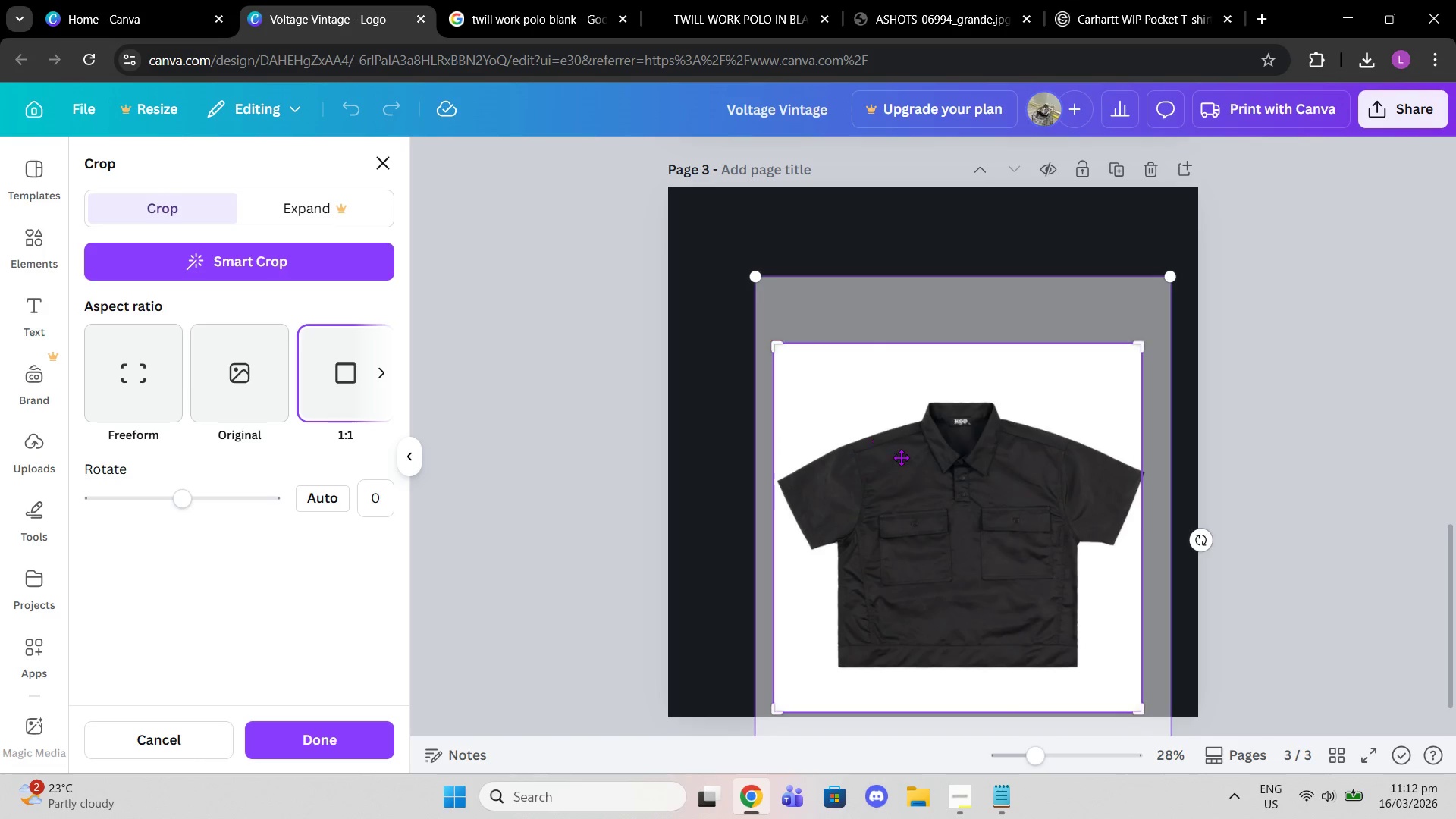 
left_click_drag(start_coordinate=[901, 457], to_coordinate=[888, 457])
 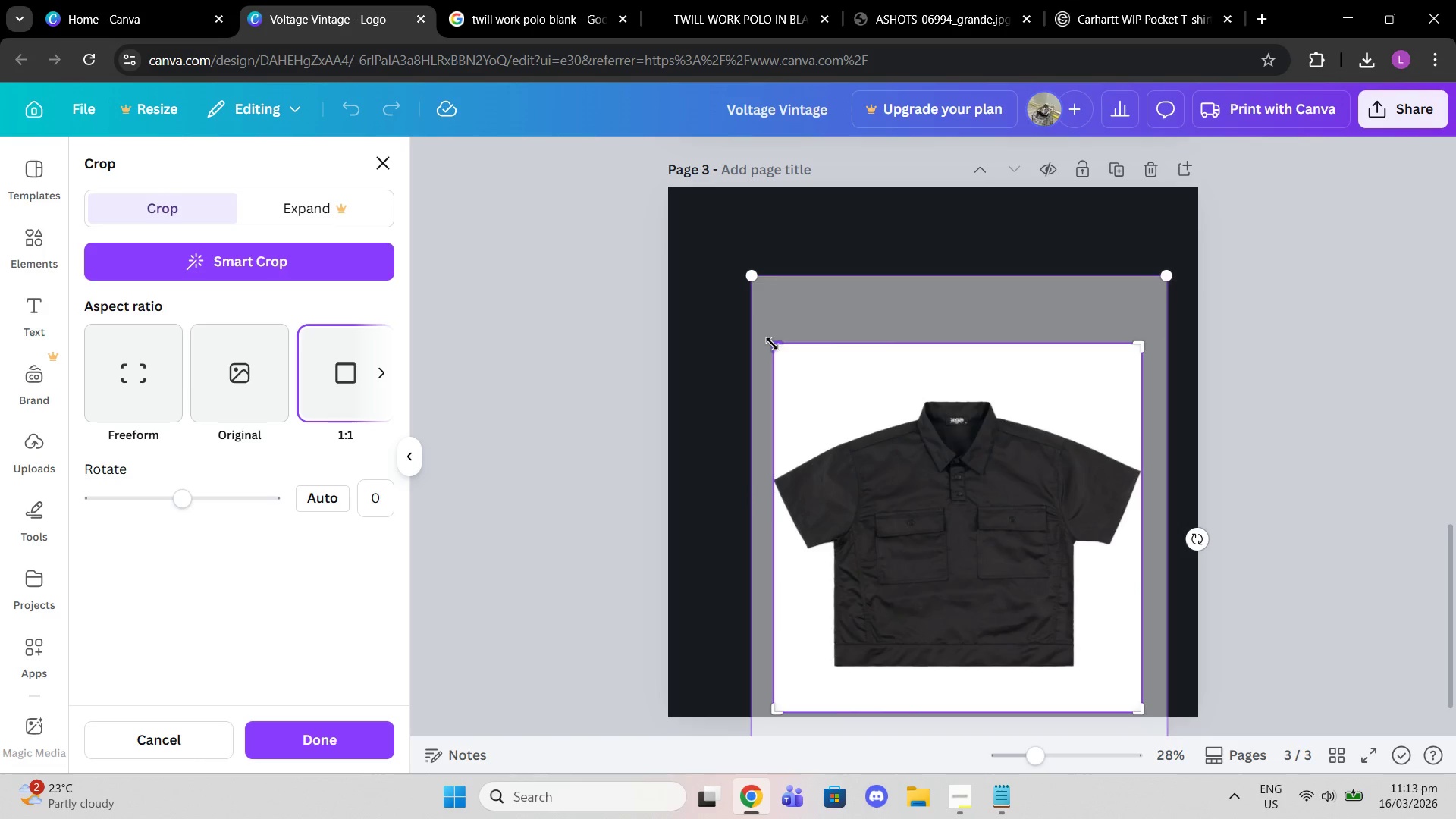 
left_click_drag(start_coordinate=[773, 344], to_coordinate=[764, 343])
 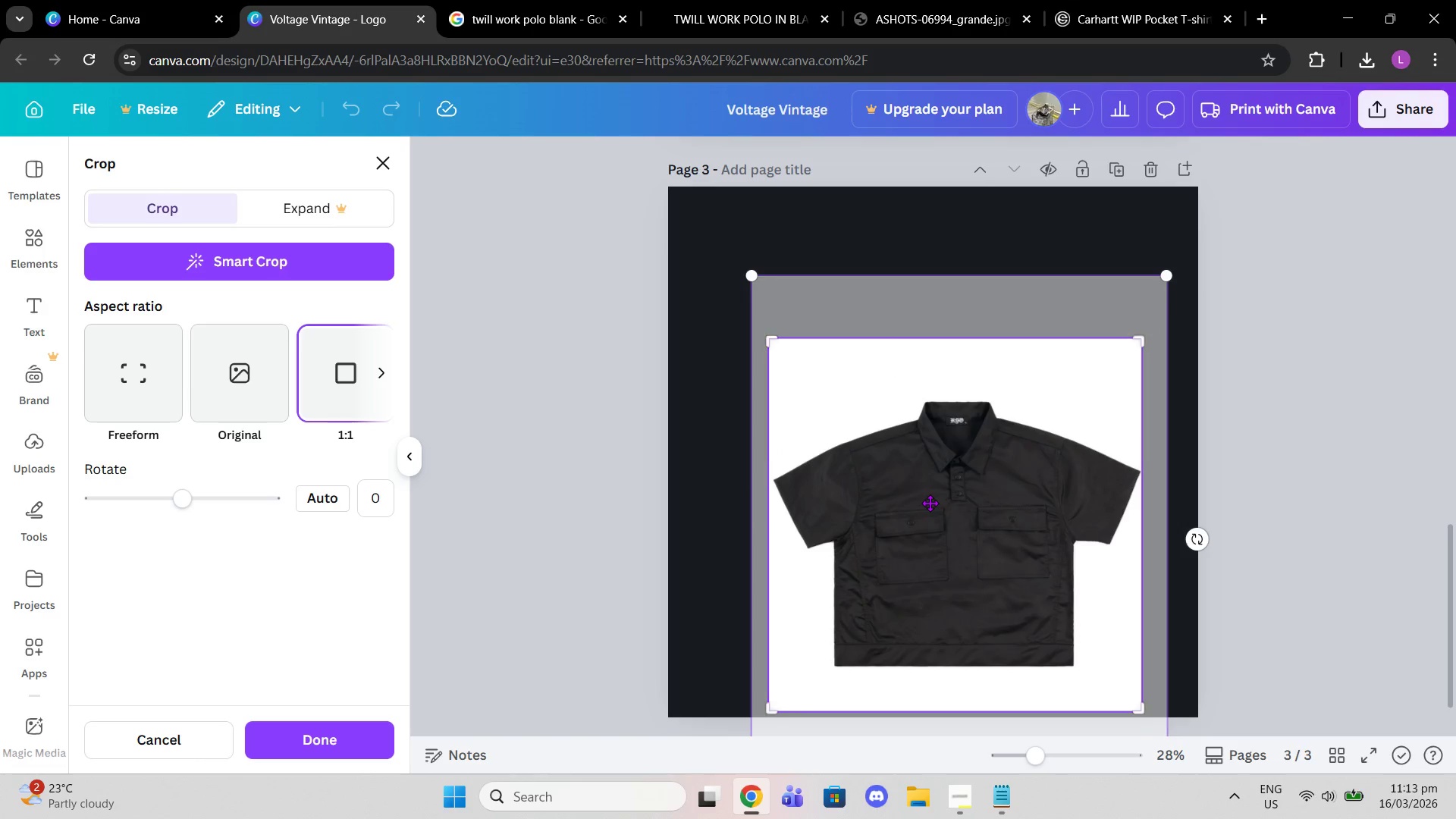 
left_click_drag(start_coordinate=[930, 503], to_coordinate=[916, 497])
 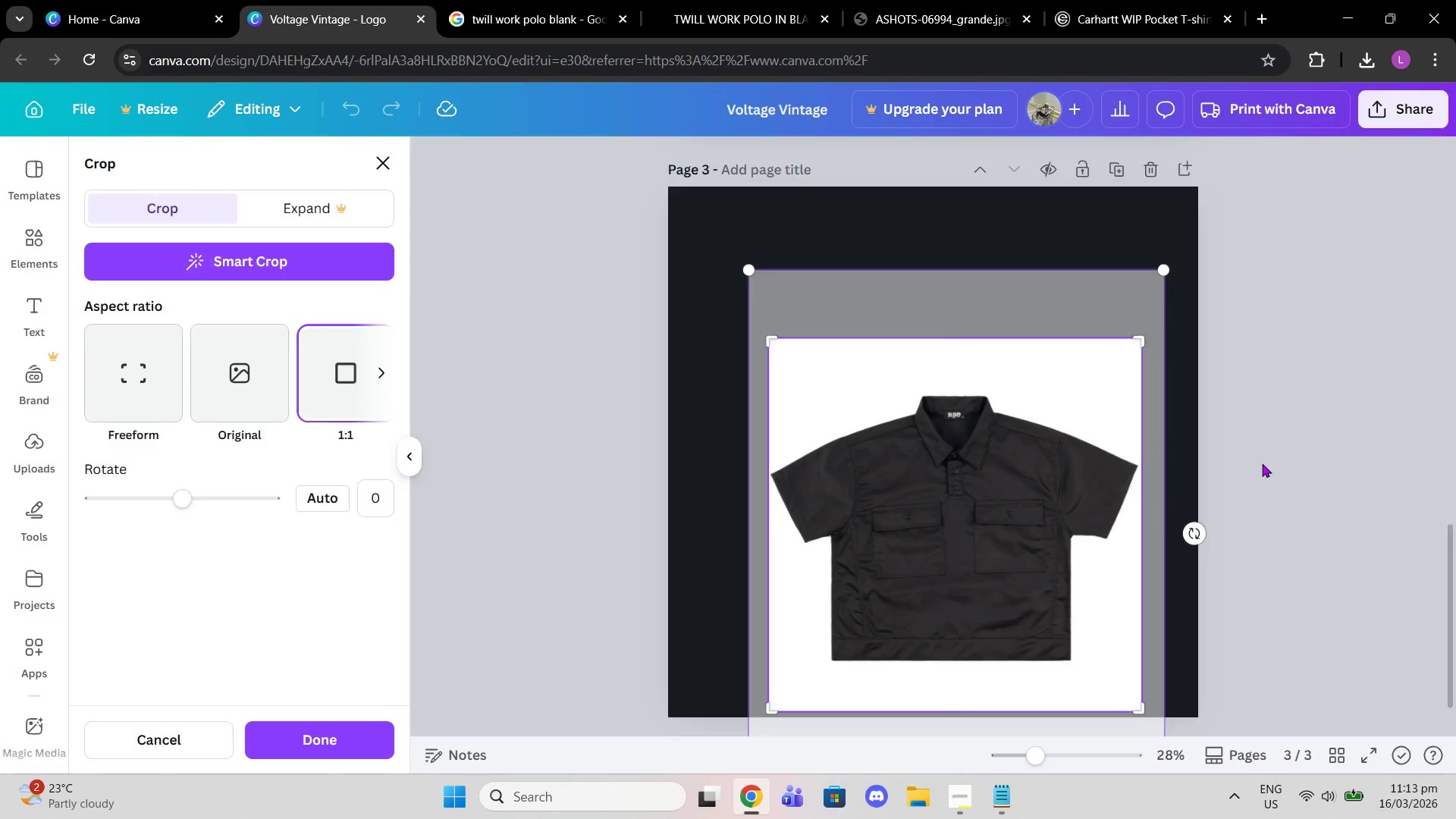 
double_click([1262, 463])
 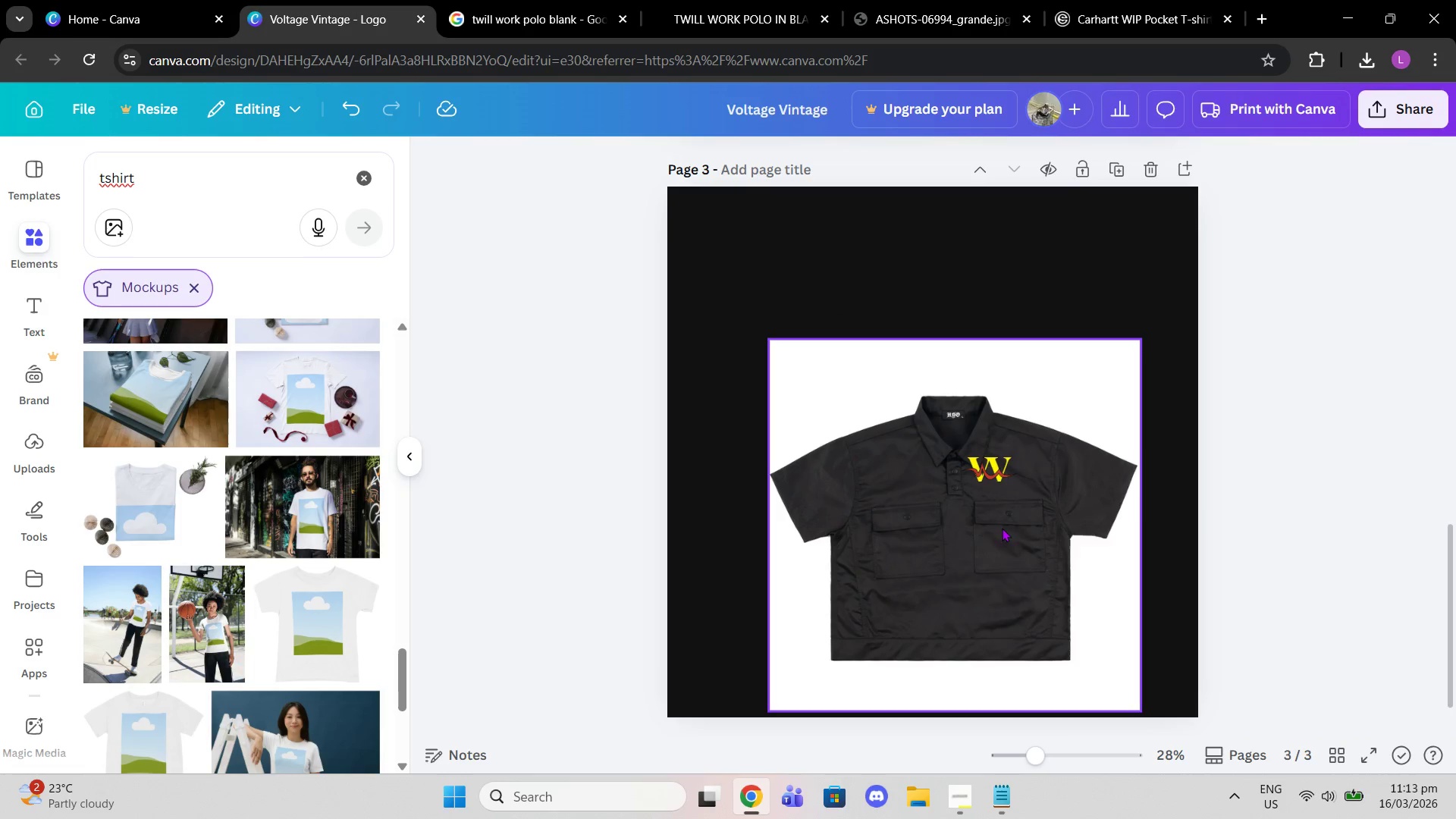 
left_click_drag(start_coordinate=[1009, 601], to_coordinate=[989, 519])
 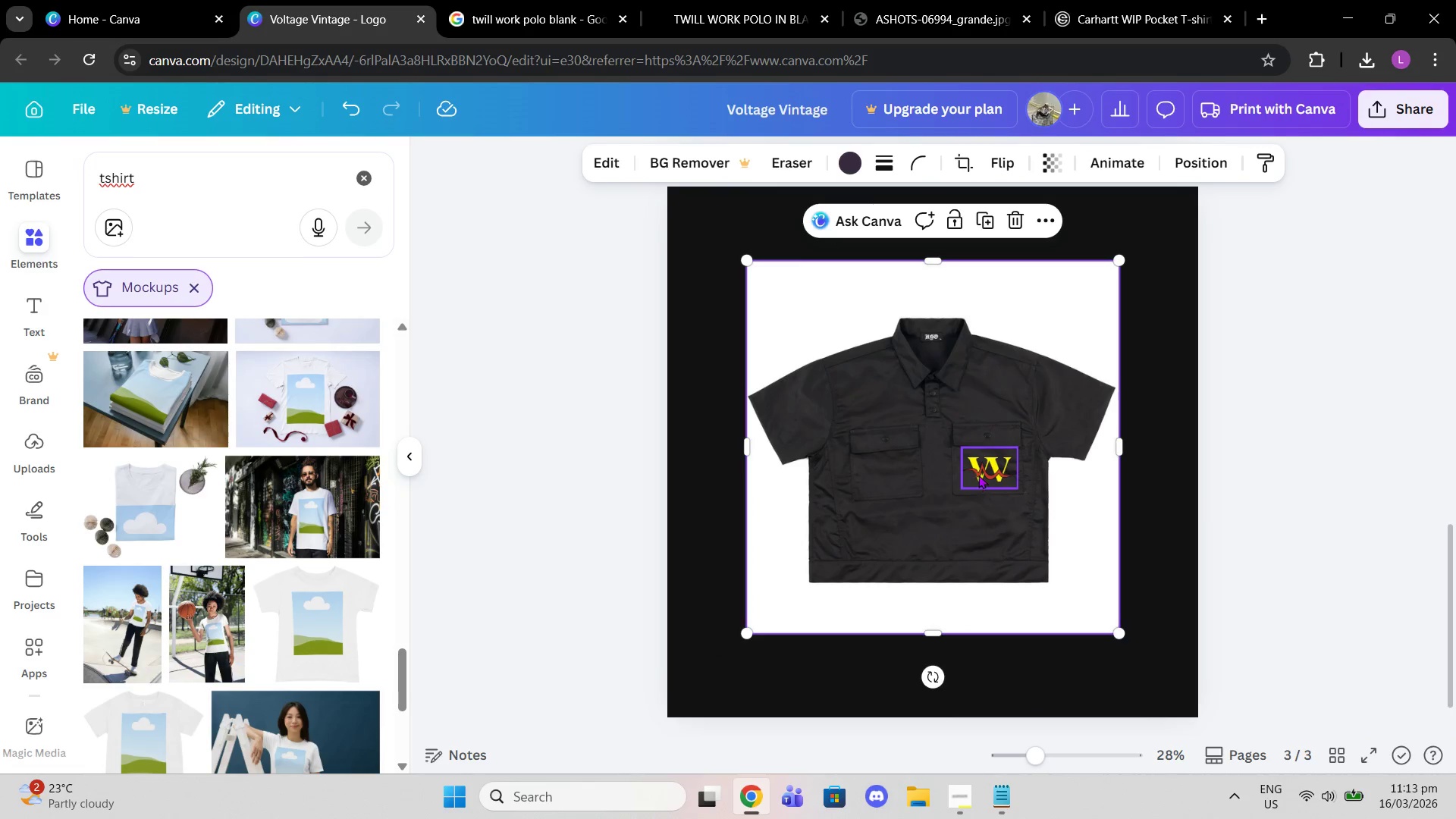 
left_click([978, 475])
 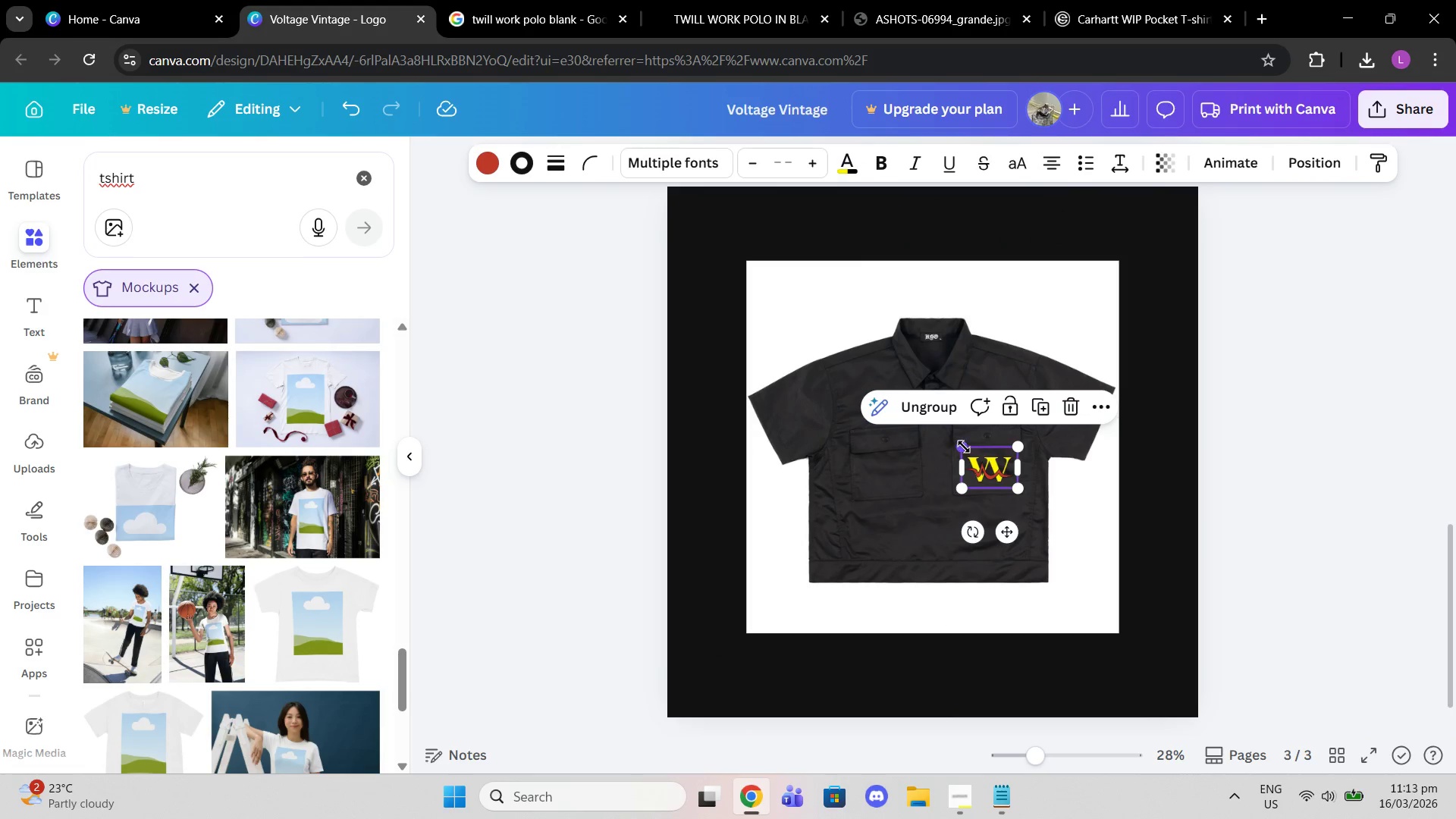 
left_click_drag(start_coordinate=[964, 447], to_coordinate=[948, 444])
 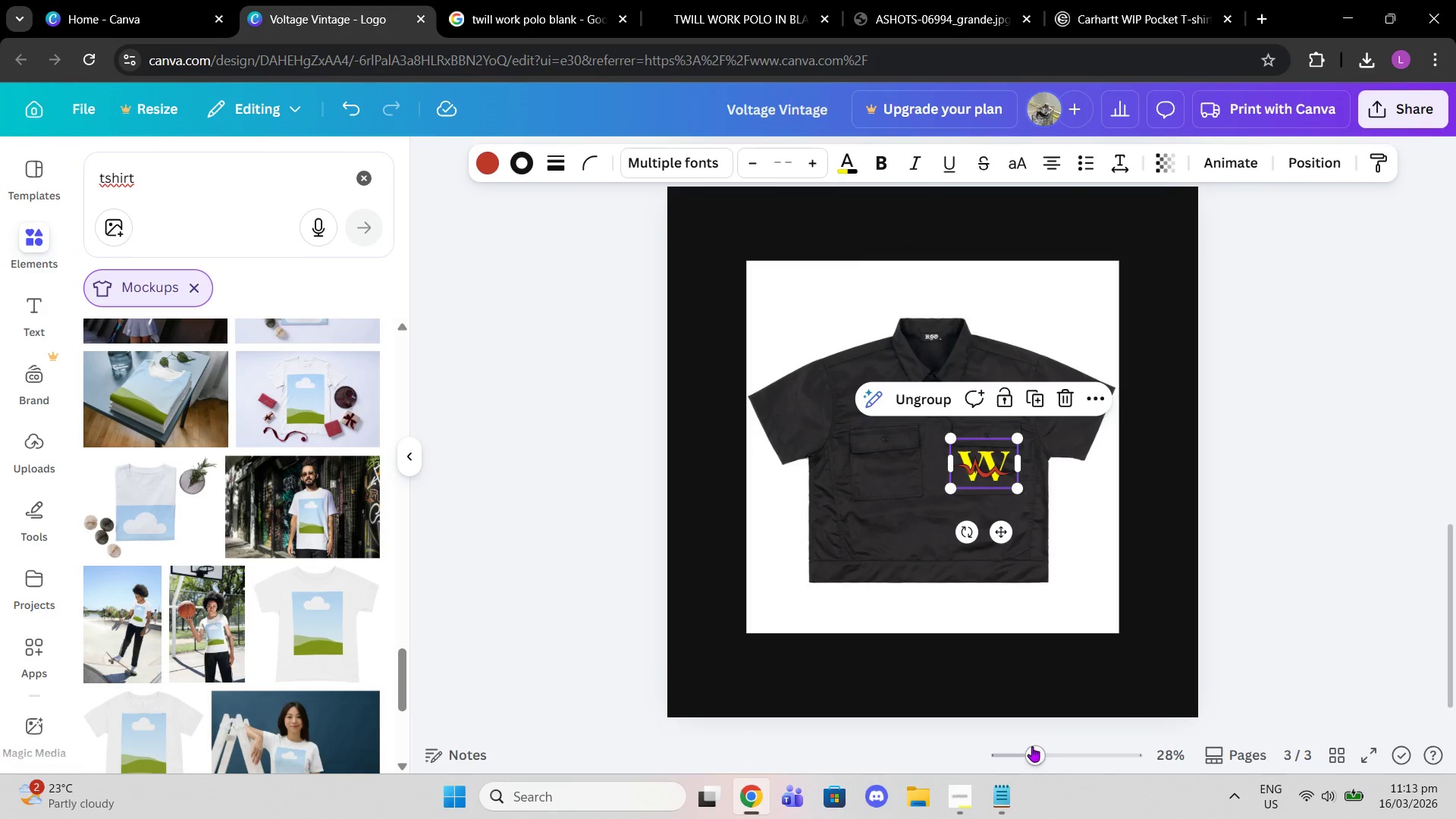 
left_click_drag(start_coordinate=[1032, 746], to_coordinate=[1062, 741])
 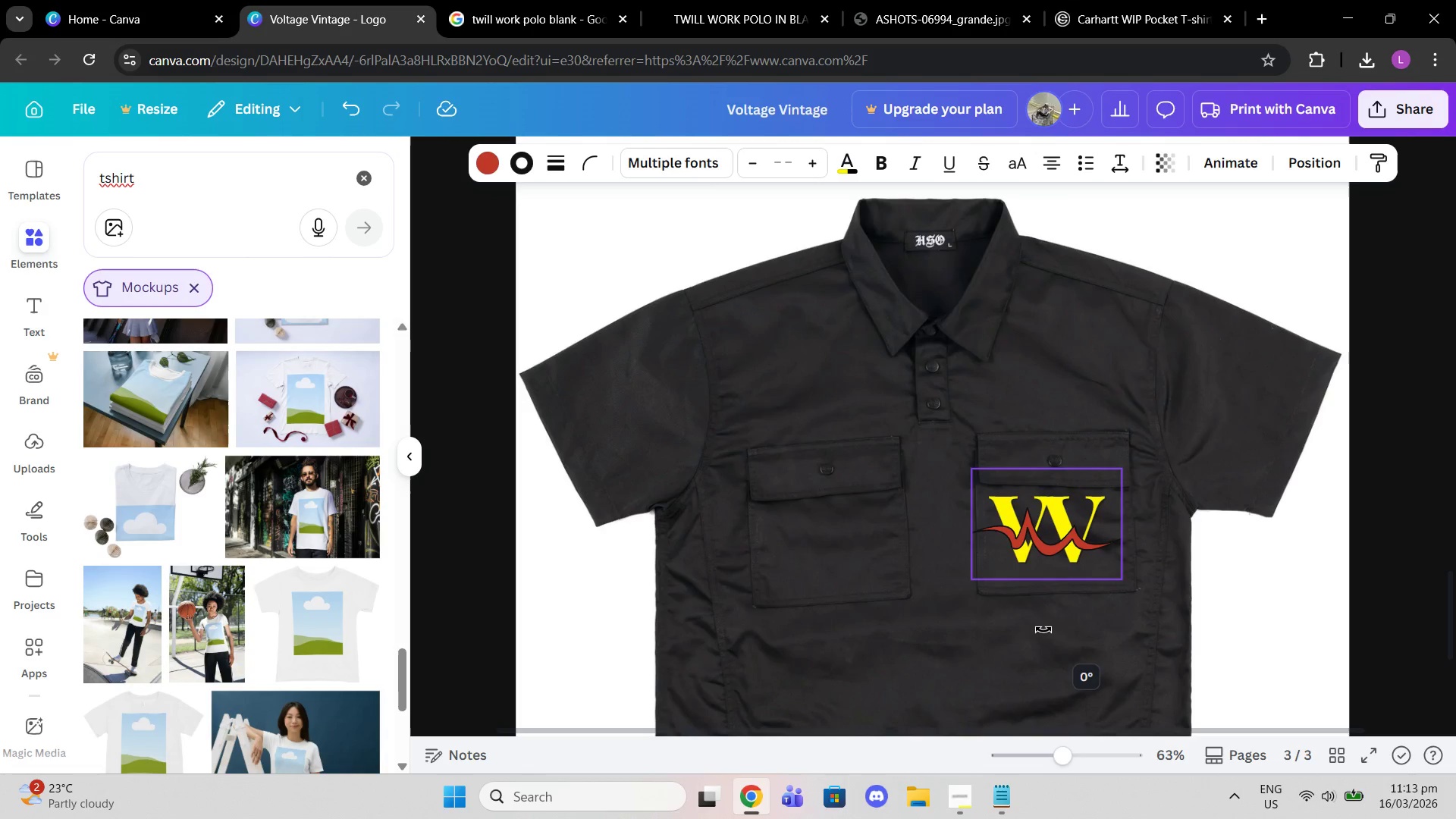 
left_click_drag(start_coordinate=[1048, 535], to_coordinate=[1054, 539])
 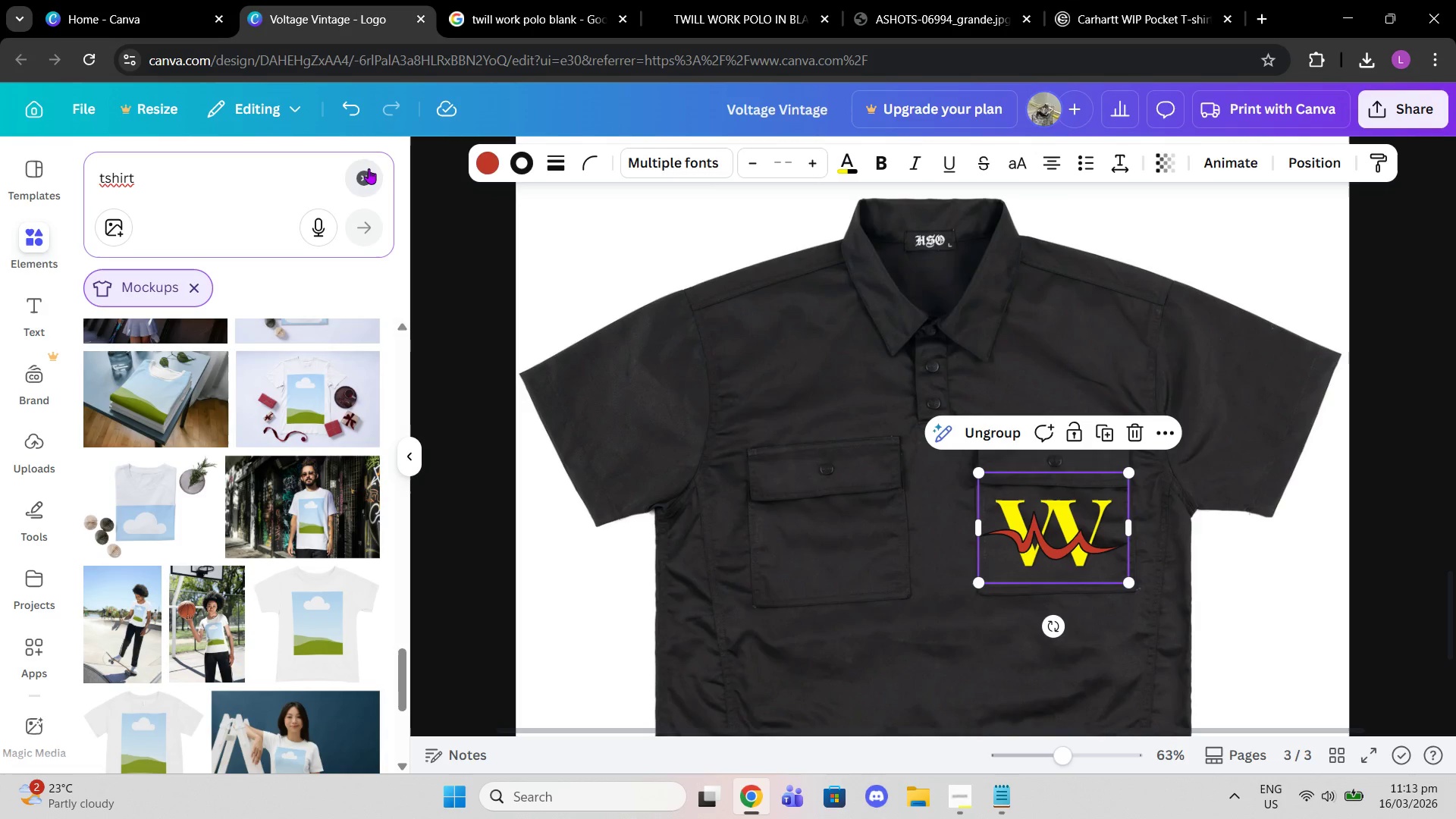 
double_click([287, 173])
 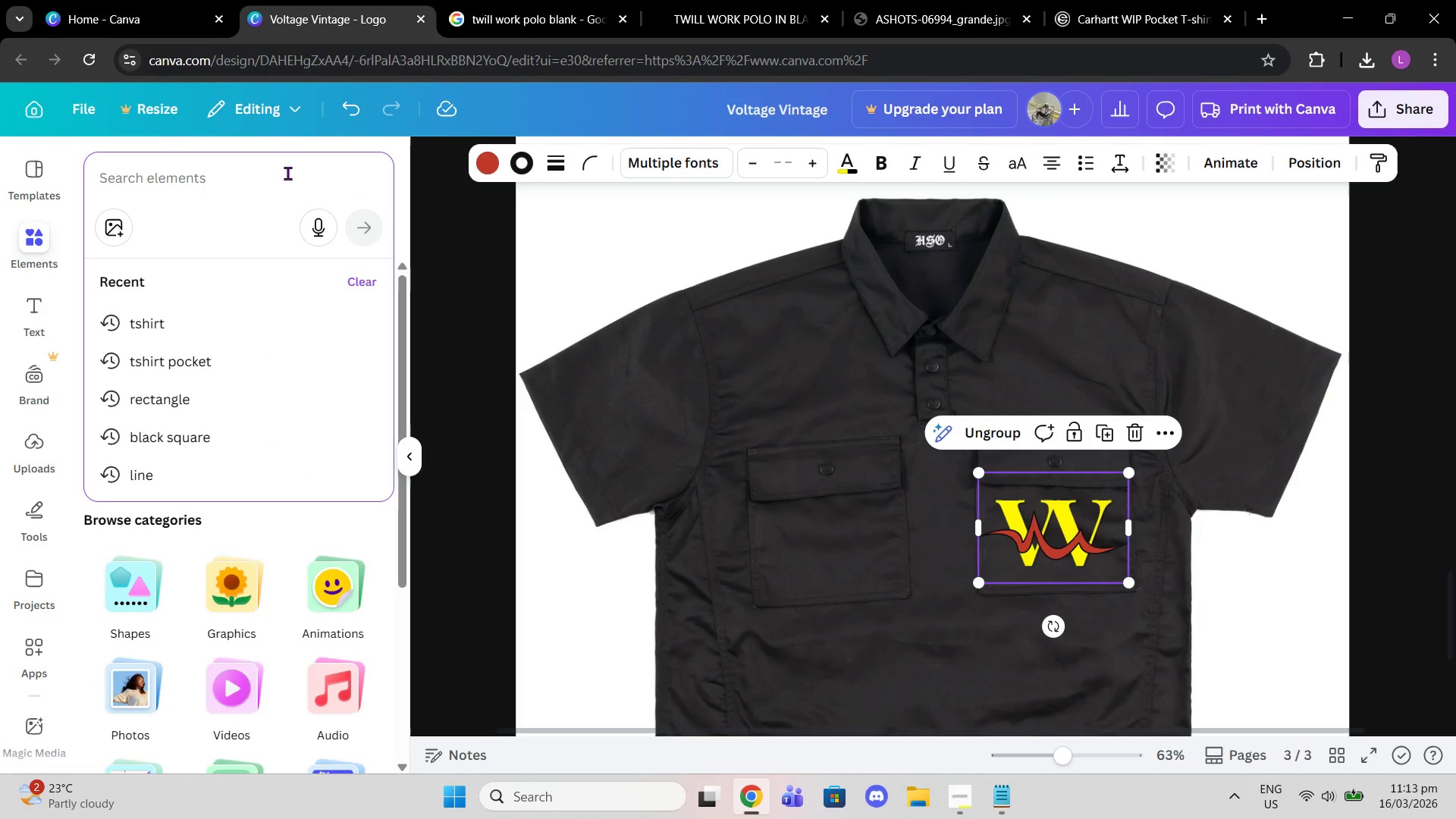 
type(fabrick)
key(Backspace)
type( texture)
 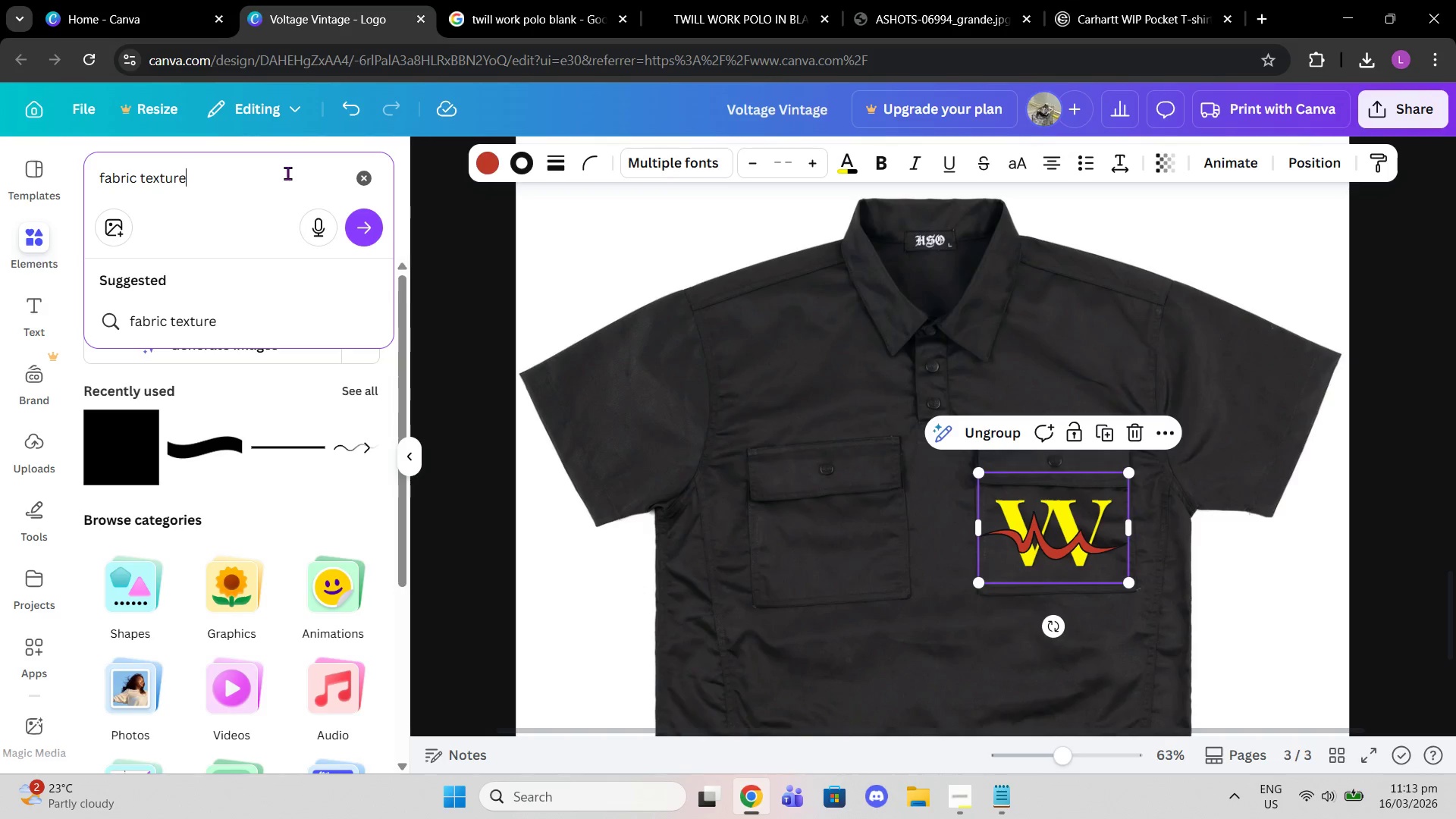 
key(Enter)
 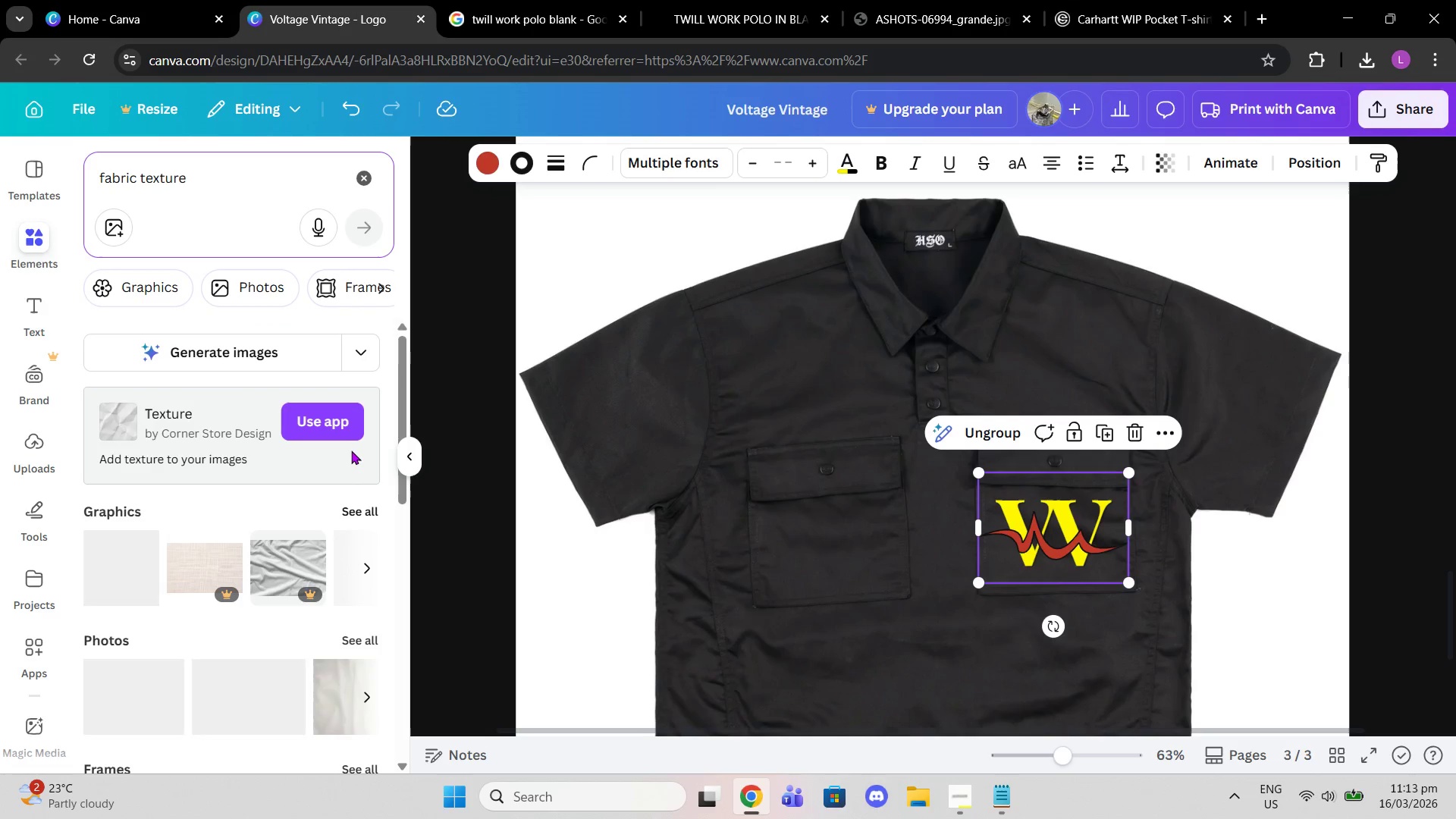 
left_click([358, 513])
 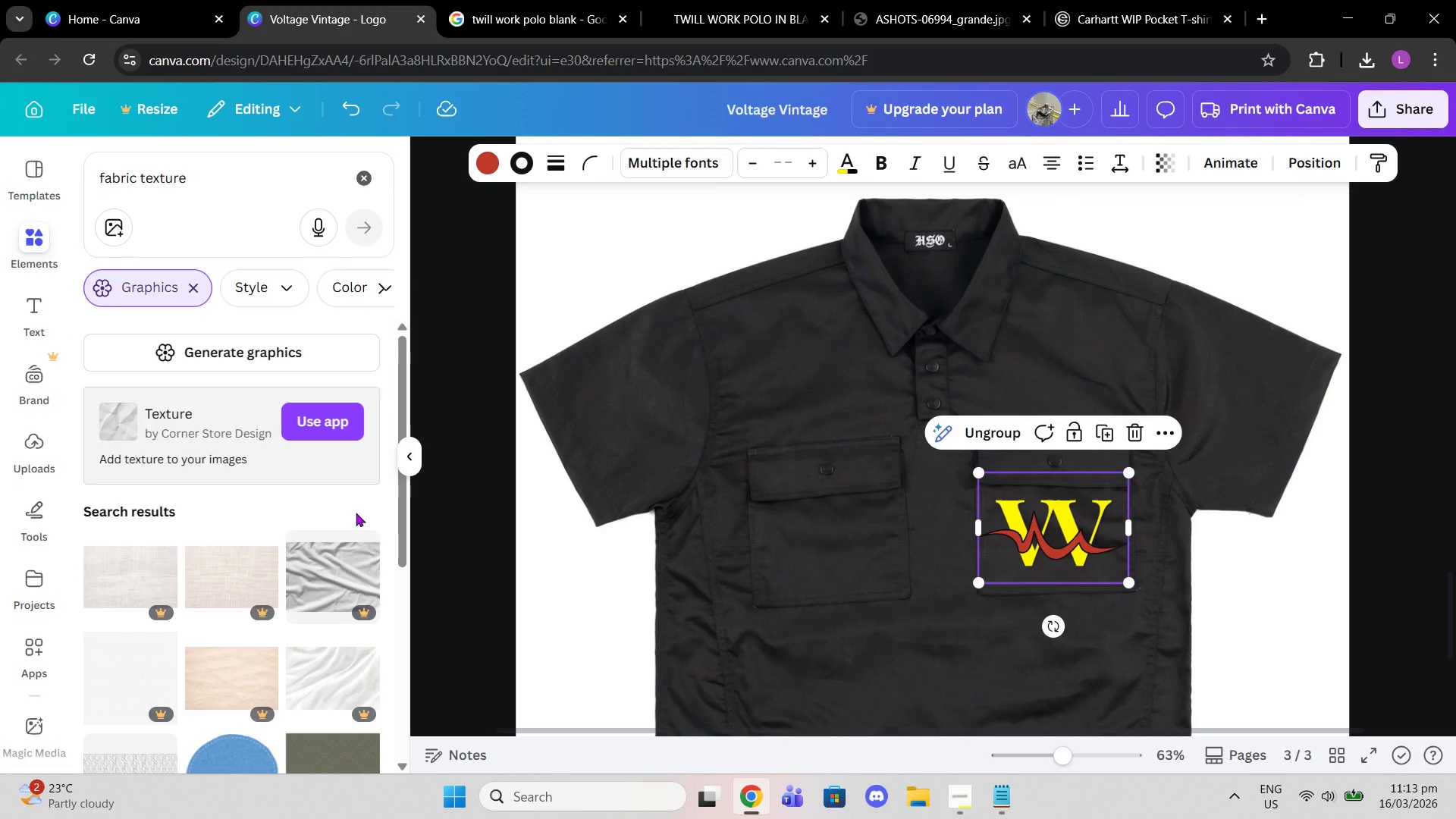 
scroll: coordinate [319, 598], scroll_direction: down, amount: 3.0
 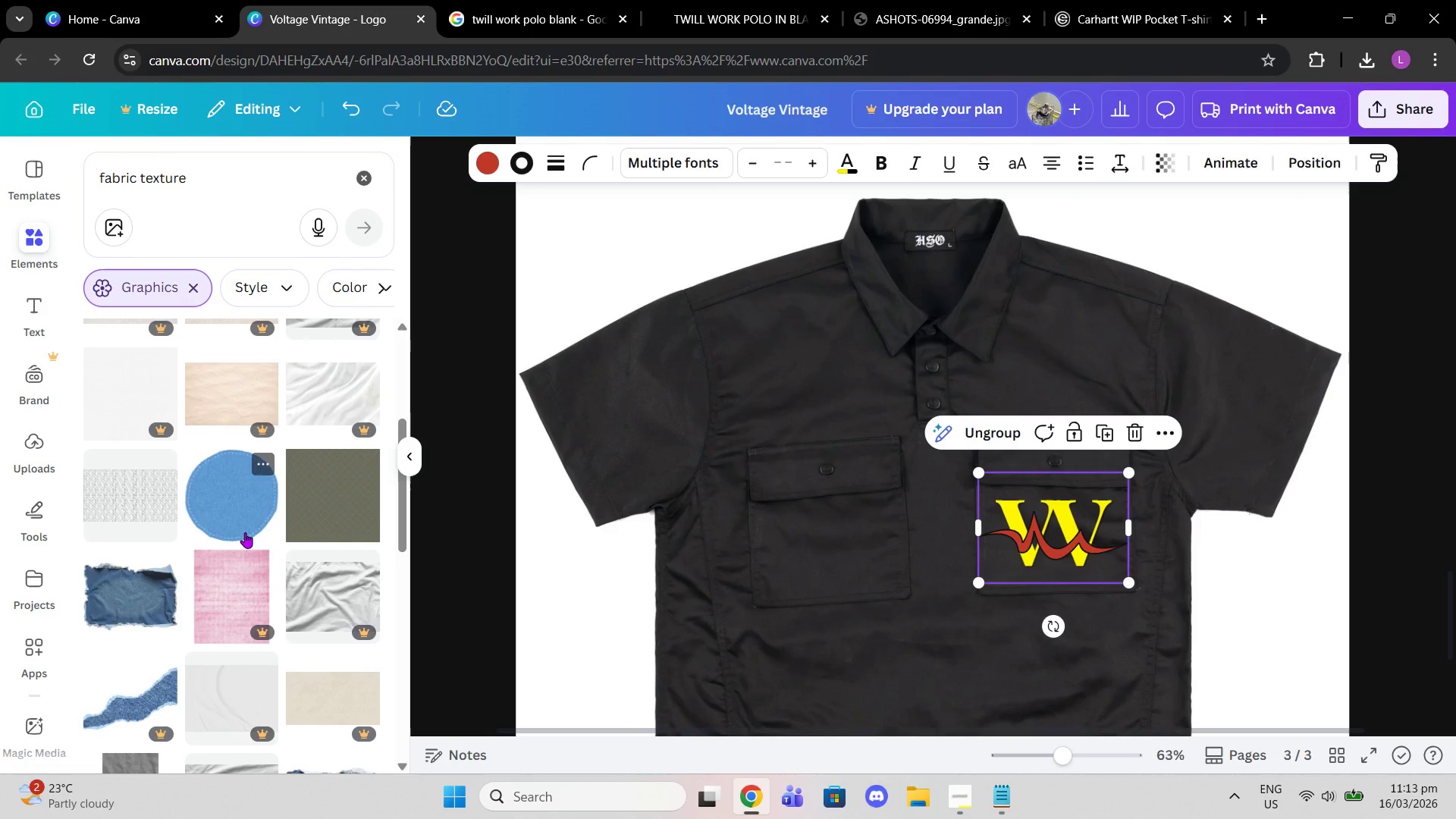 
left_click([245, 532])
 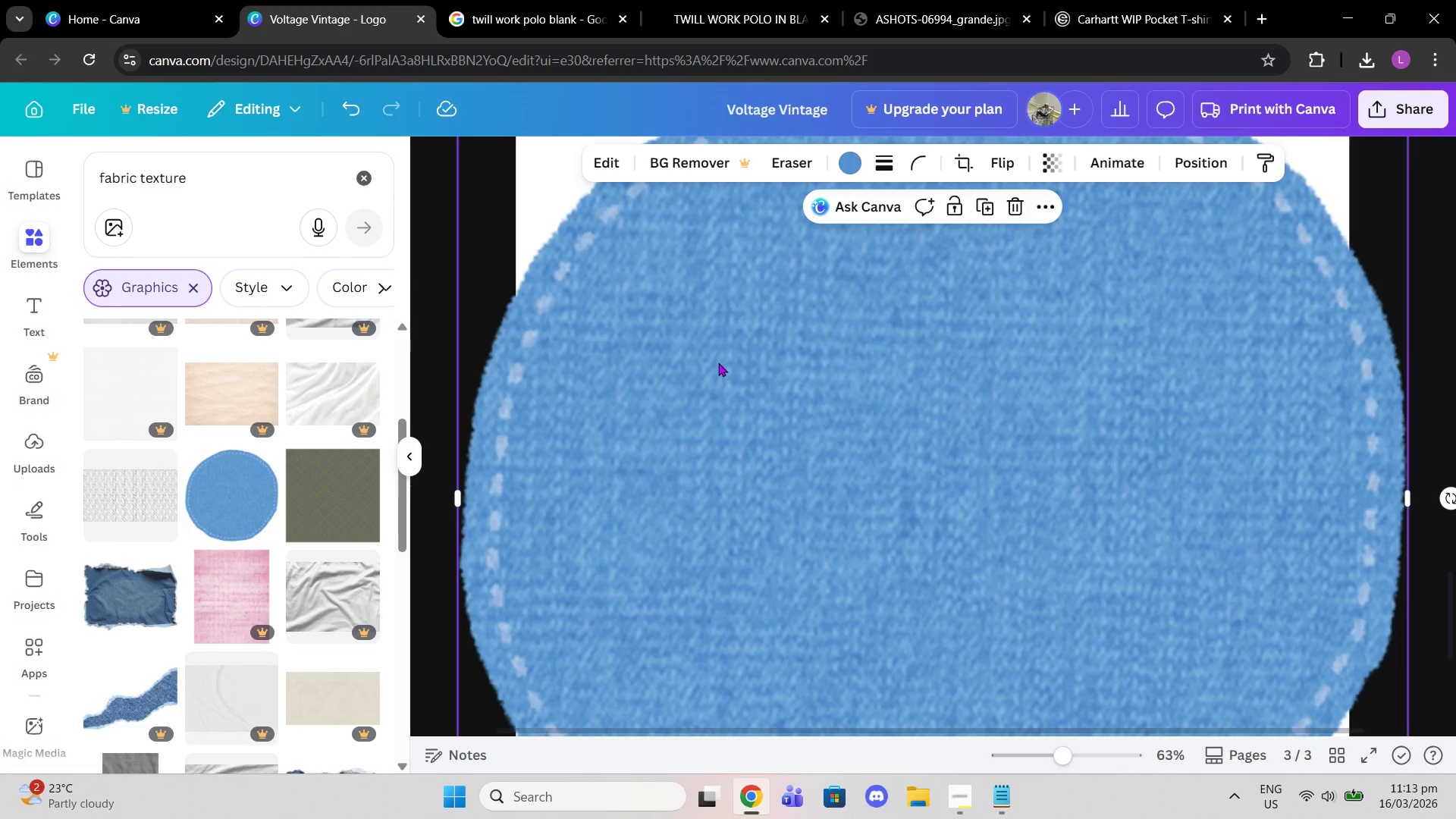 
scroll: coordinate [975, 504], scroll_direction: up, amount: 2.0
 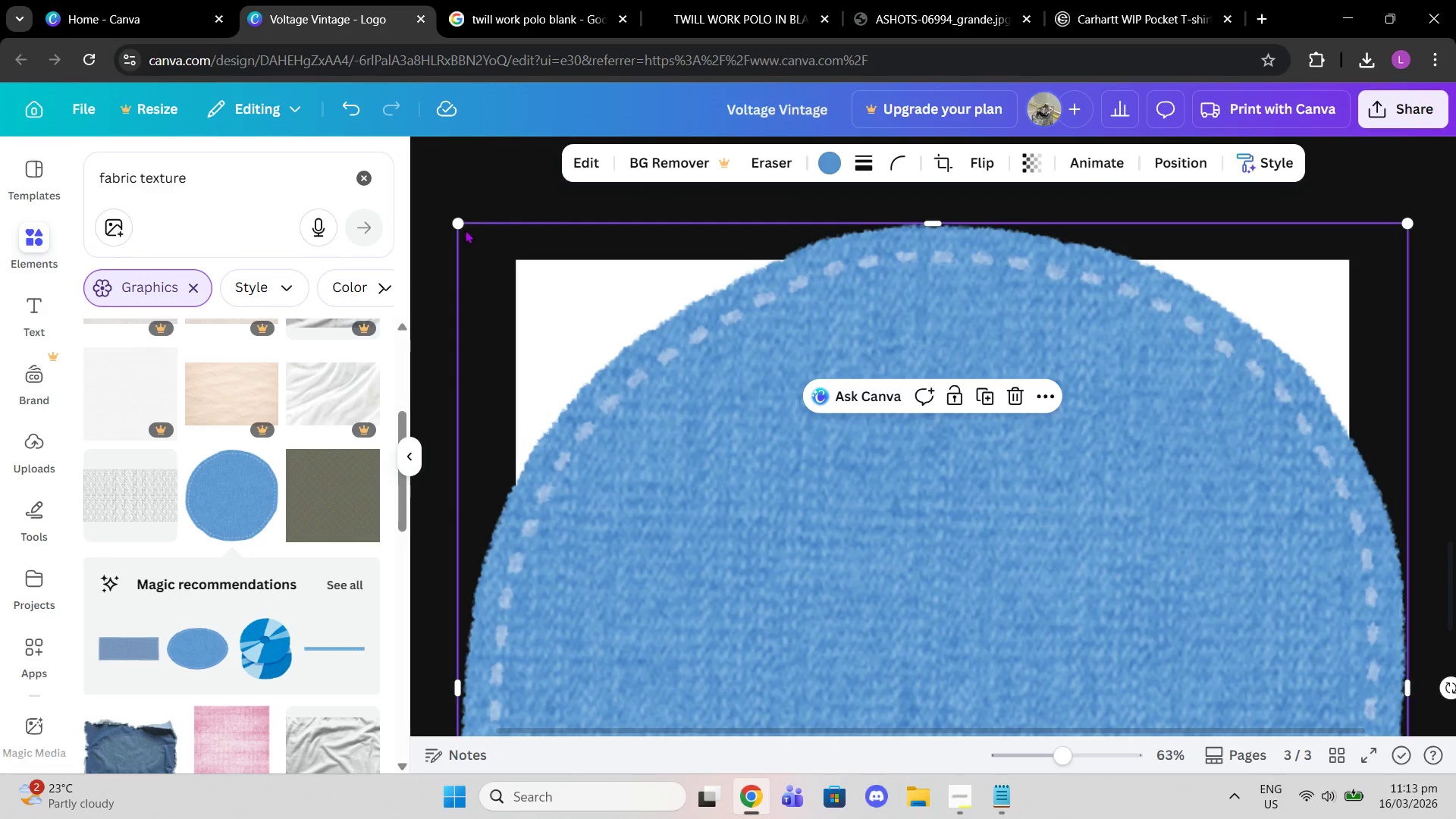 
left_click_drag(start_coordinate=[460, 220], to_coordinate=[1114, 783])
 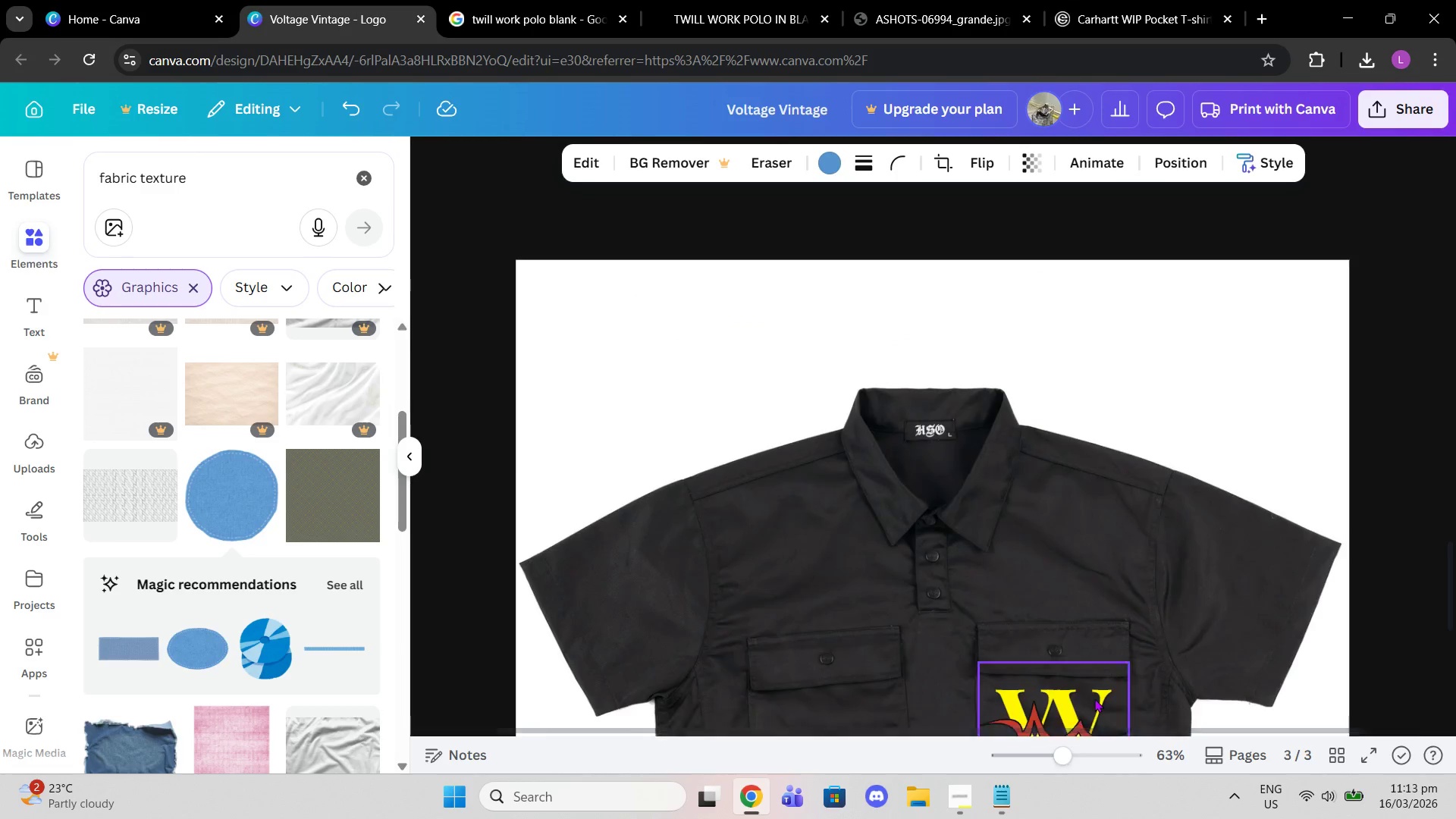 
scroll: coordinate [1094, 698], scroll_direction: down, amount: 3.0
 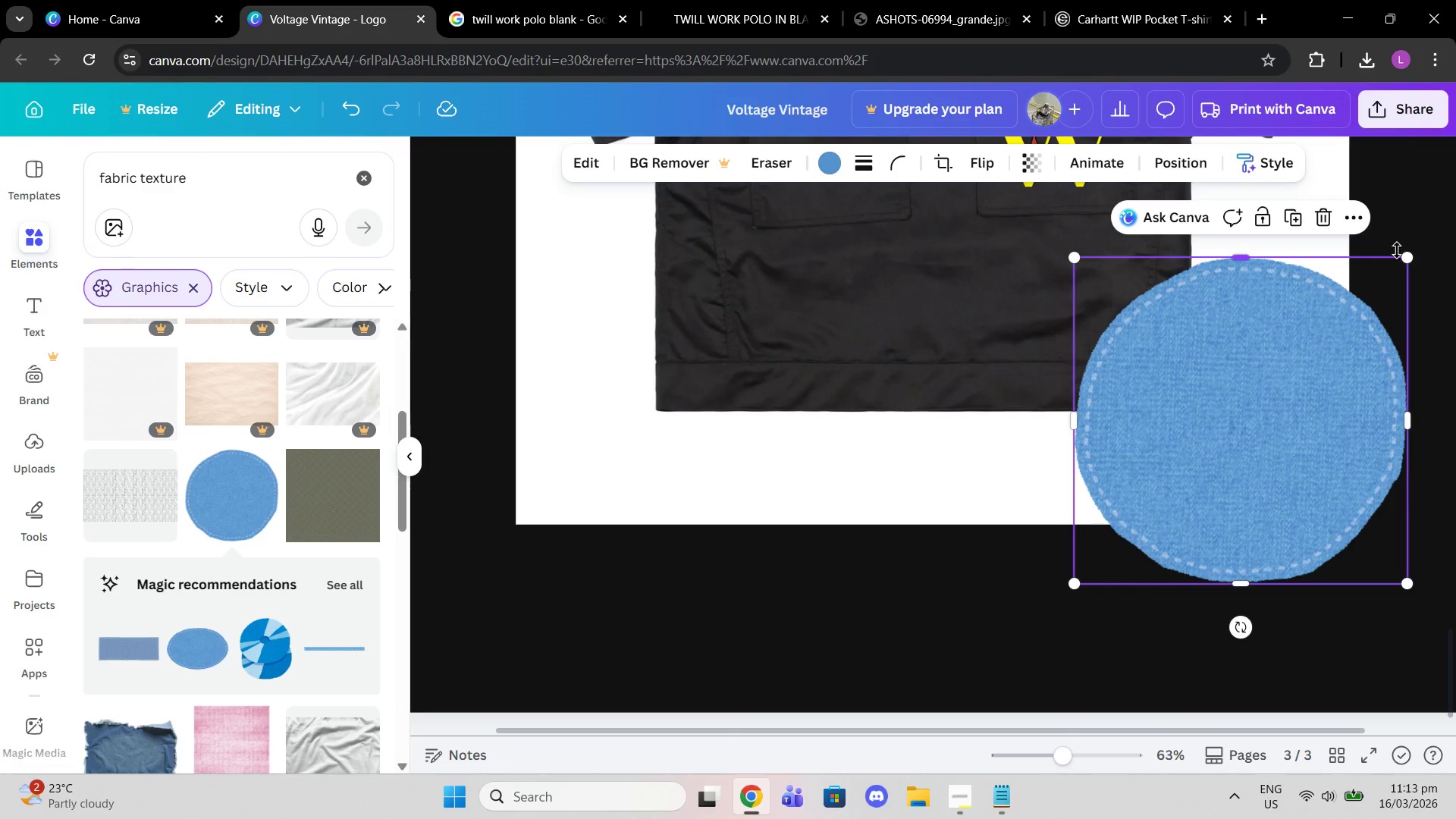 
left_click_drag(start_coordinate=[1414, 262], to_coordinate=[1203, 565])
 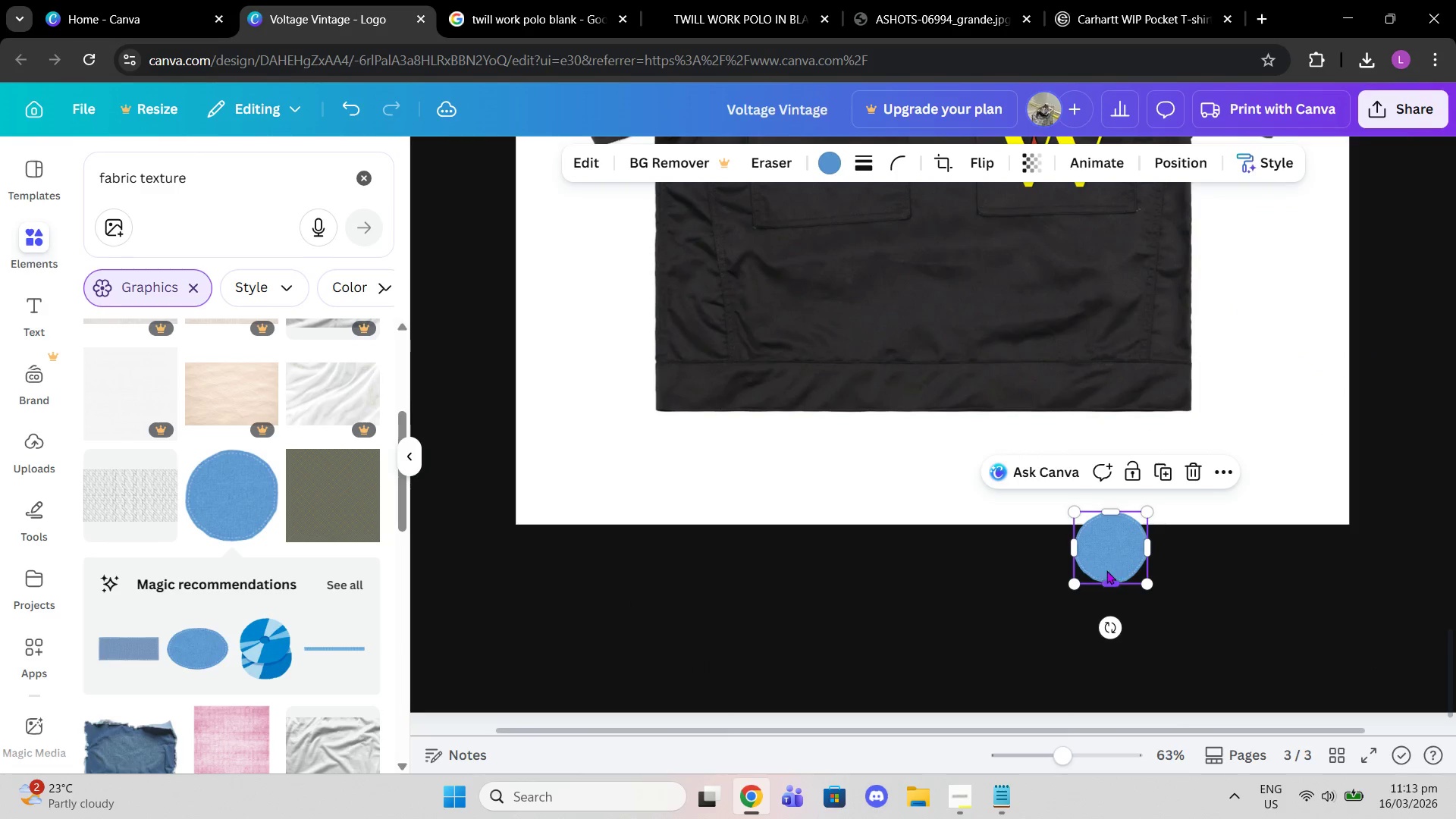 
left_click_drag(start_coordinate=[1106, 570], to_coordinate=[1006, 451])
 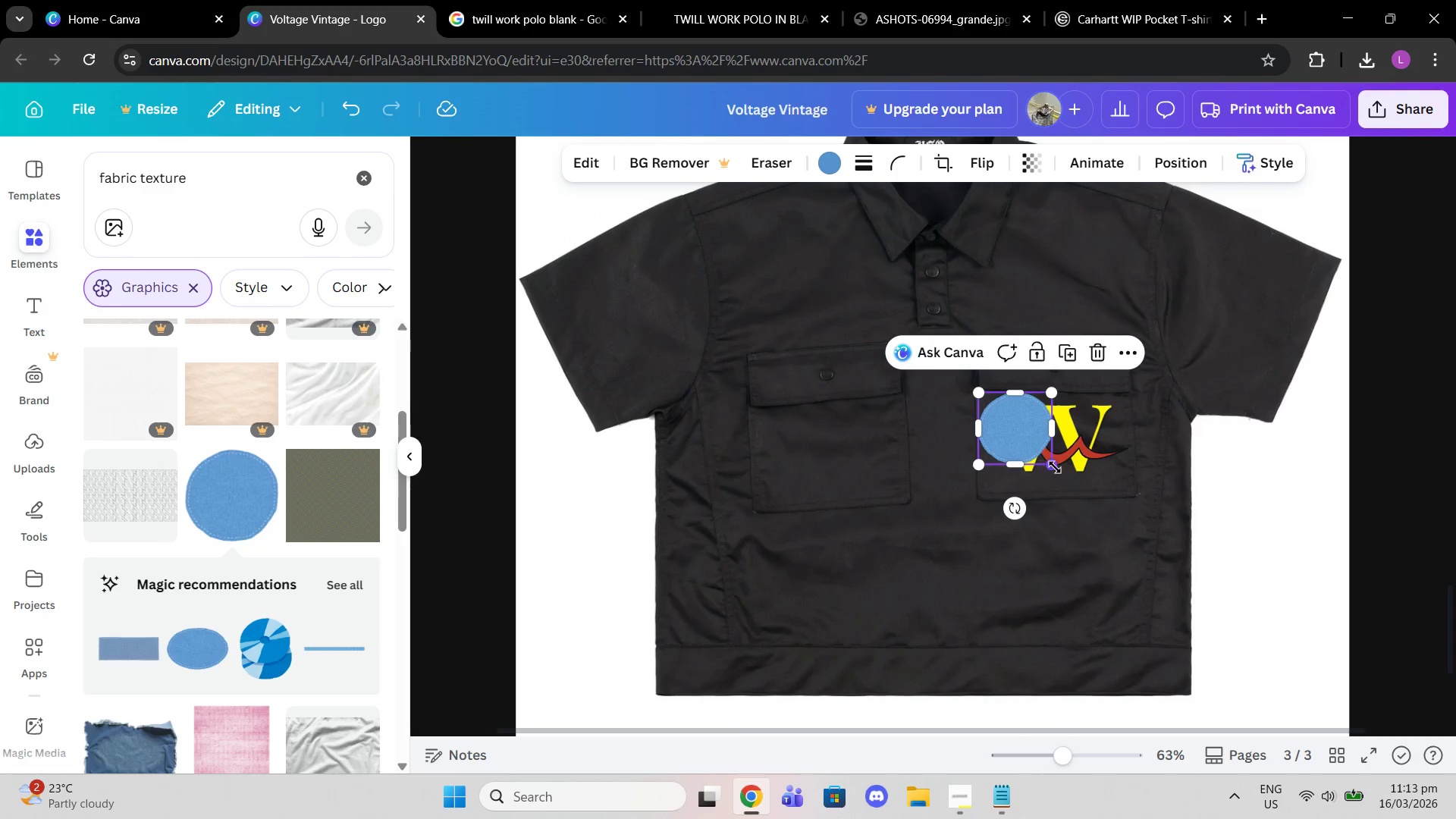 
scroll: coordinate [1092, 564], scroll_direction: up, amount: 3.0
 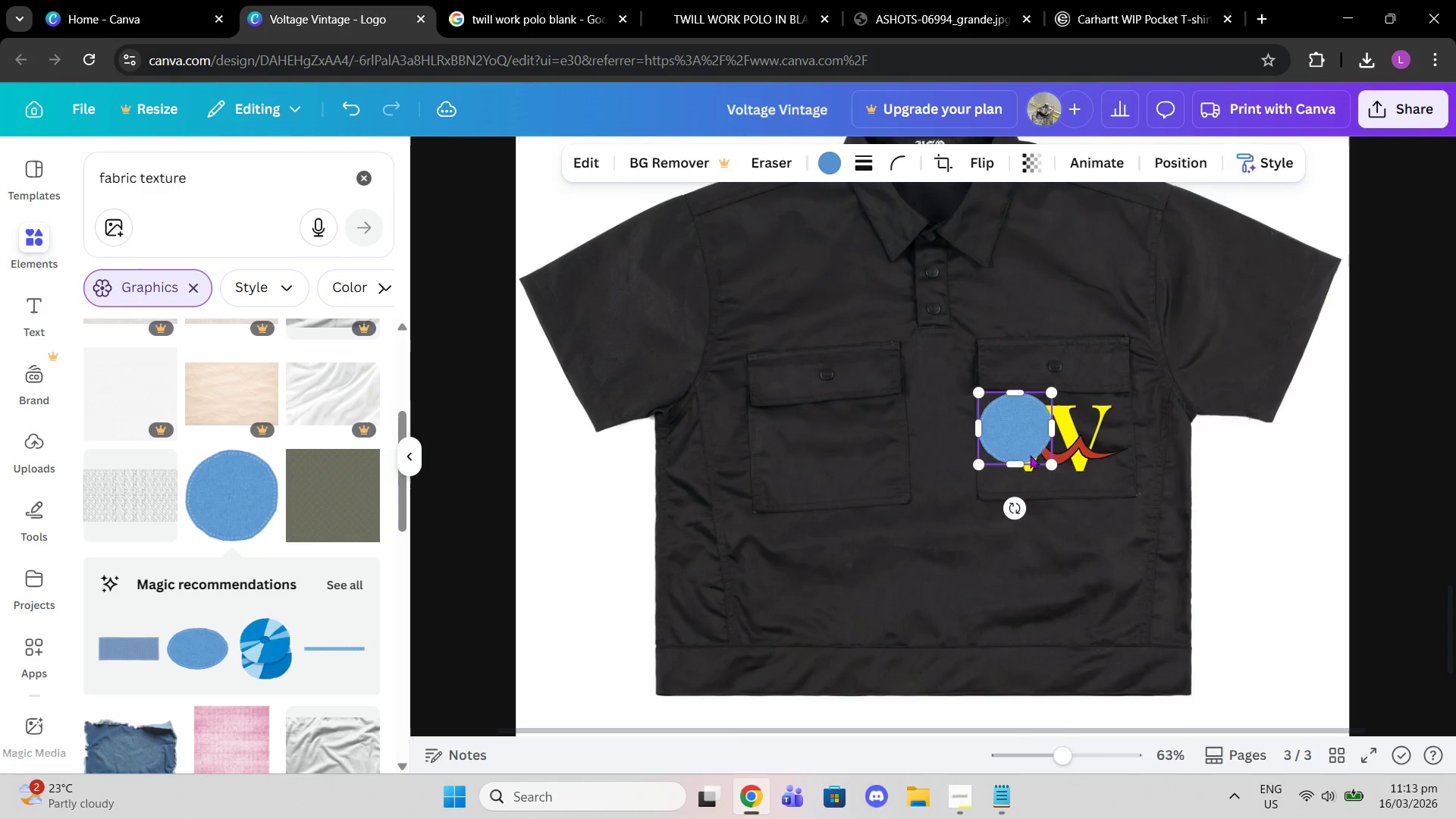 
left_click_drag(start_coordinate=[1055, 467], to_coordinate=[1123, 493])
 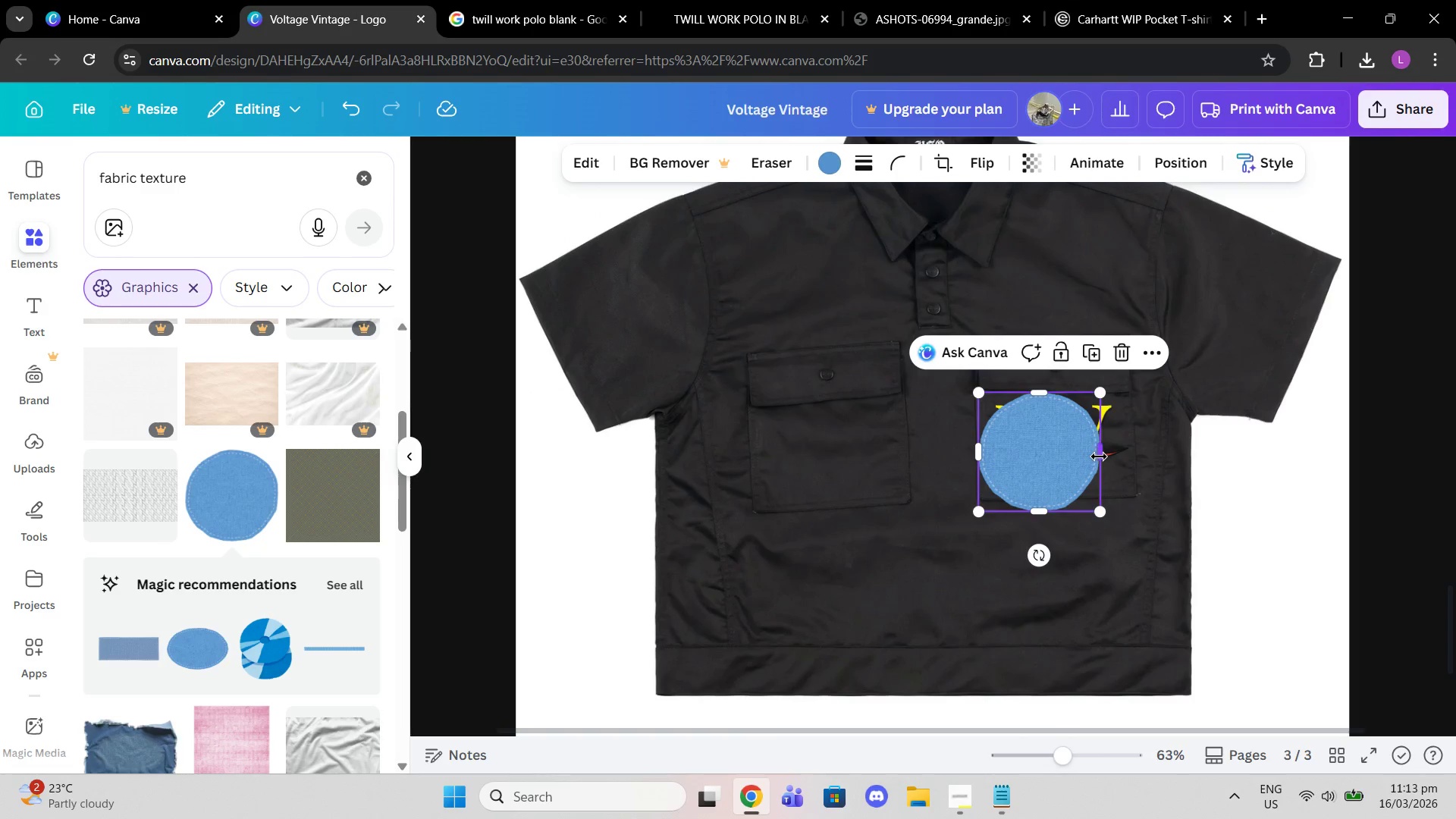 
left_click_drag(start_coordinate=[1099, 457], to_coordinate=[1131, 455])
 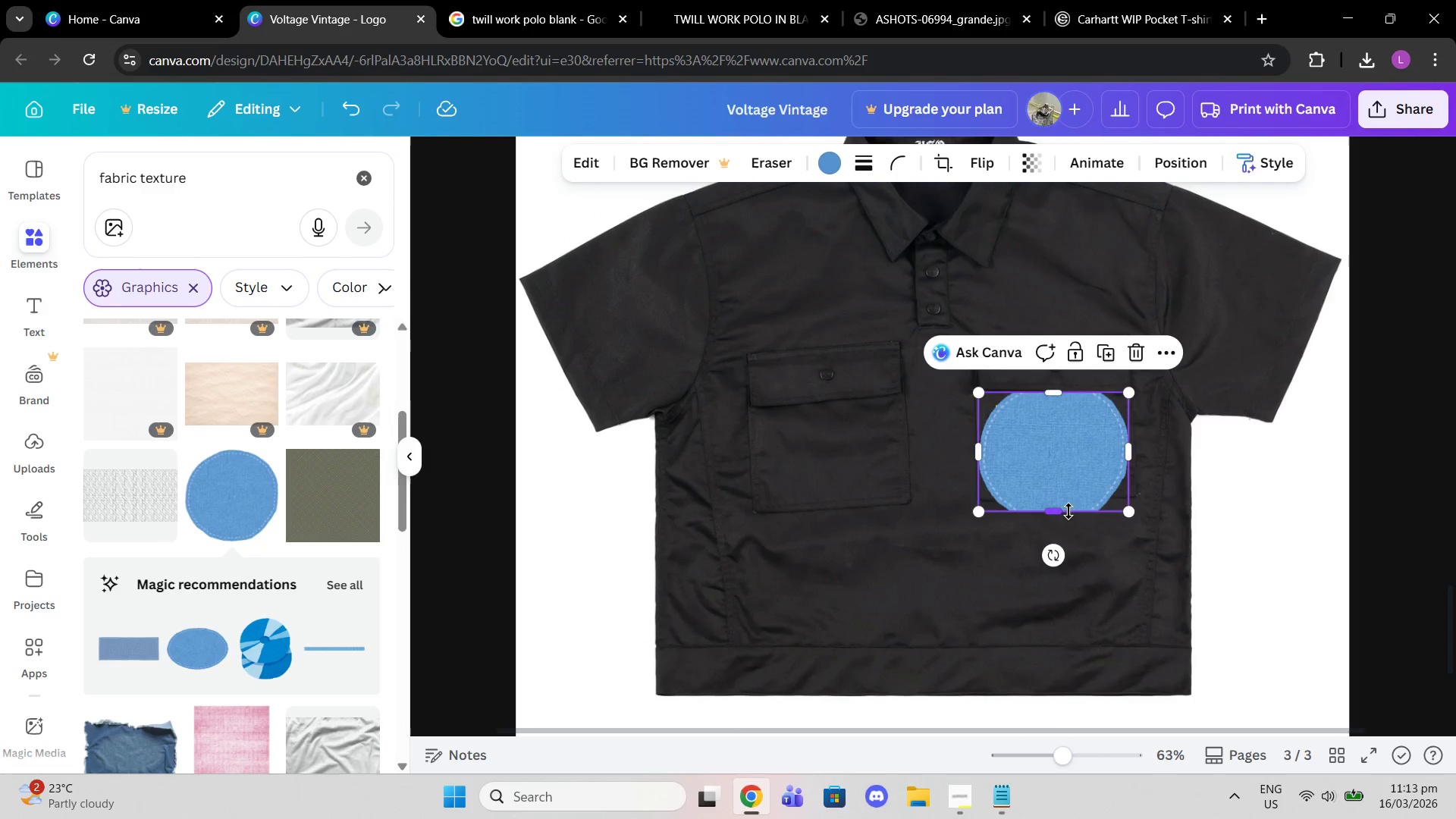 
left_click_drag(start_coordinate=[1068, 511], to_coordinate=[1076, 482])
 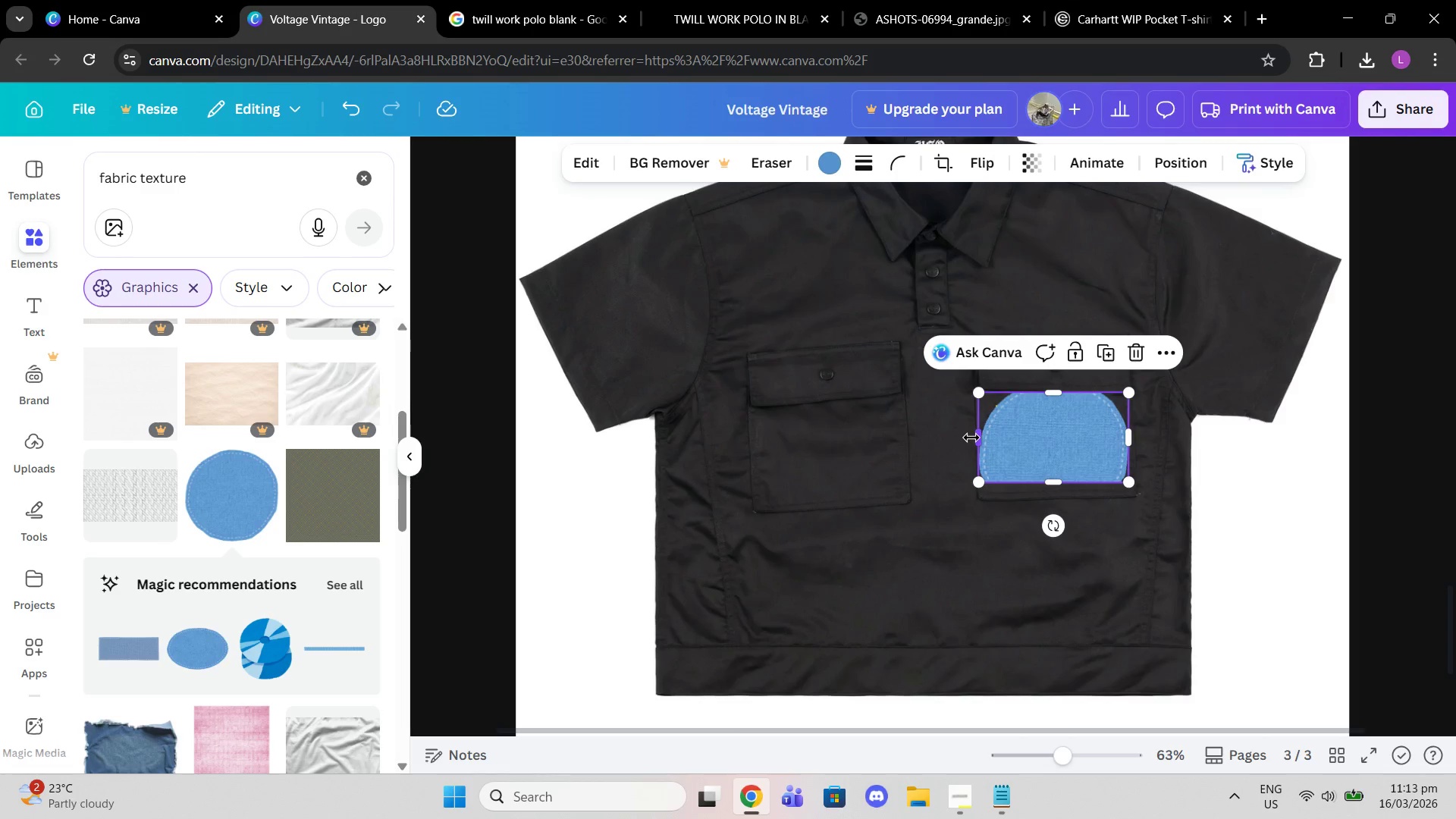 
left_click_drag(start_coordinate=[971, 438], to_coordinate=[1003, 440])
 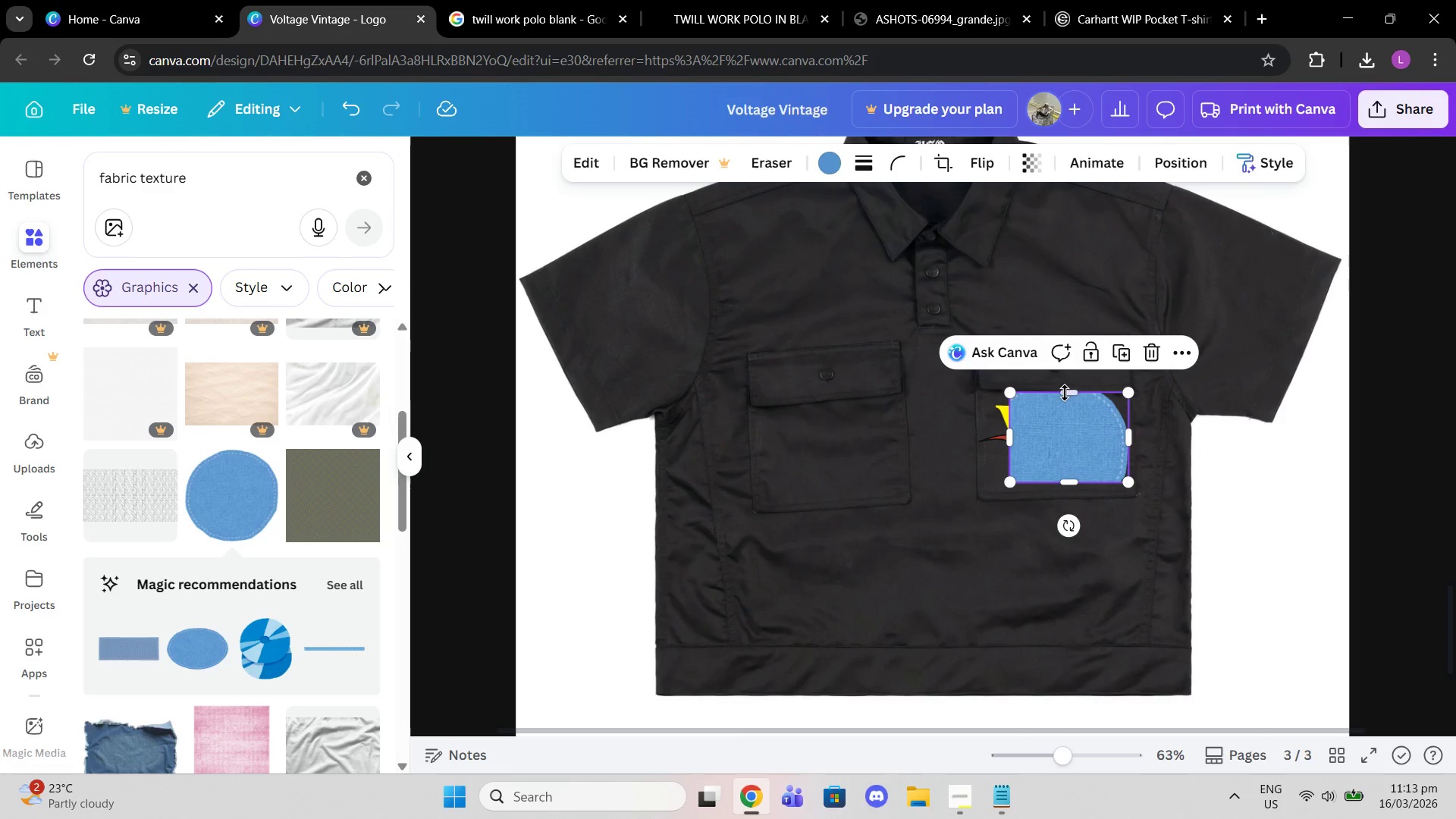 
left_click_drag(start_coordinate=[1065, 393], to_coordinate=[1071, 405])
 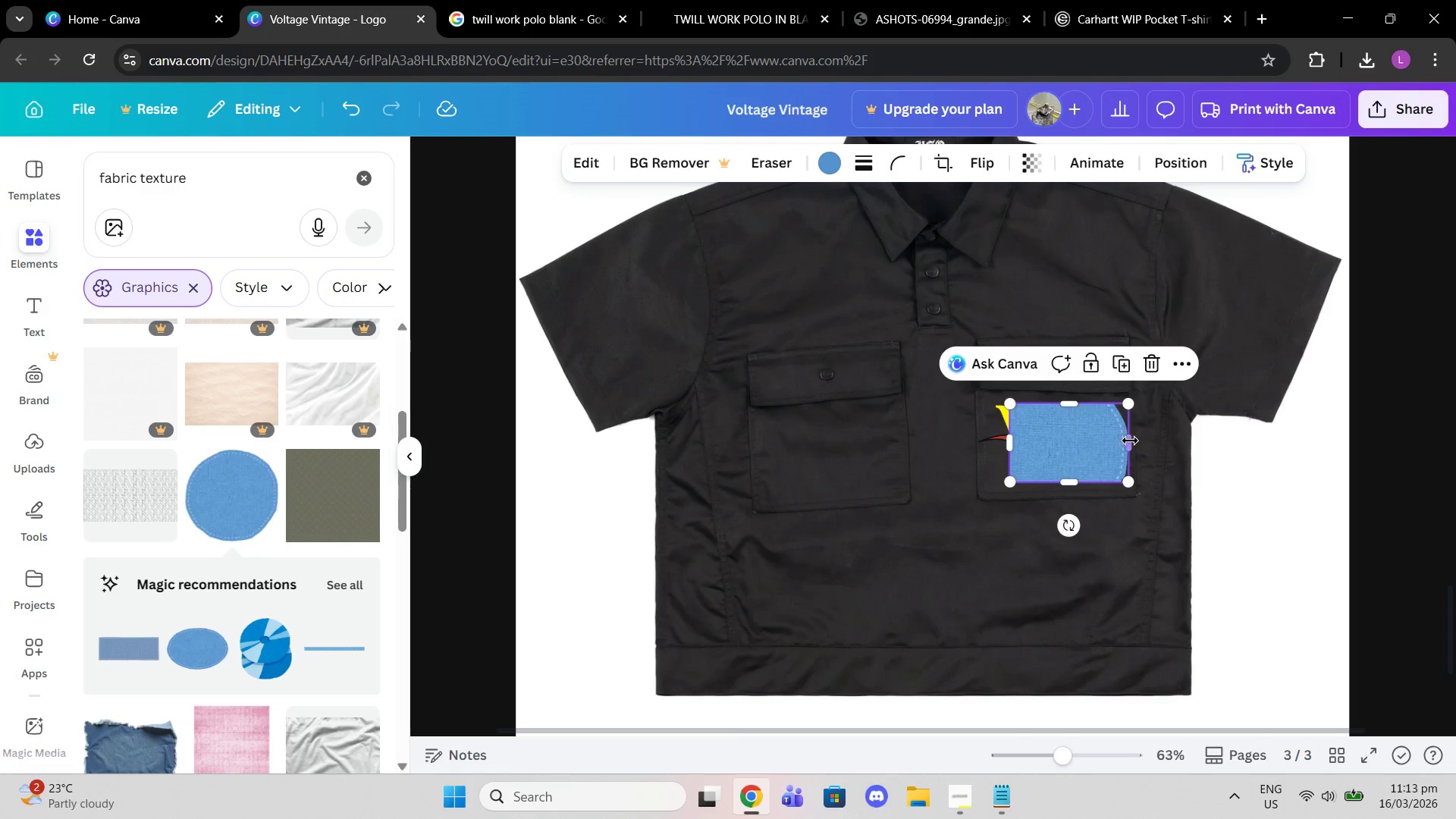 
left_click_drag(start_coordinate=[1130, 441], to_coordinate=[1110, 442])
 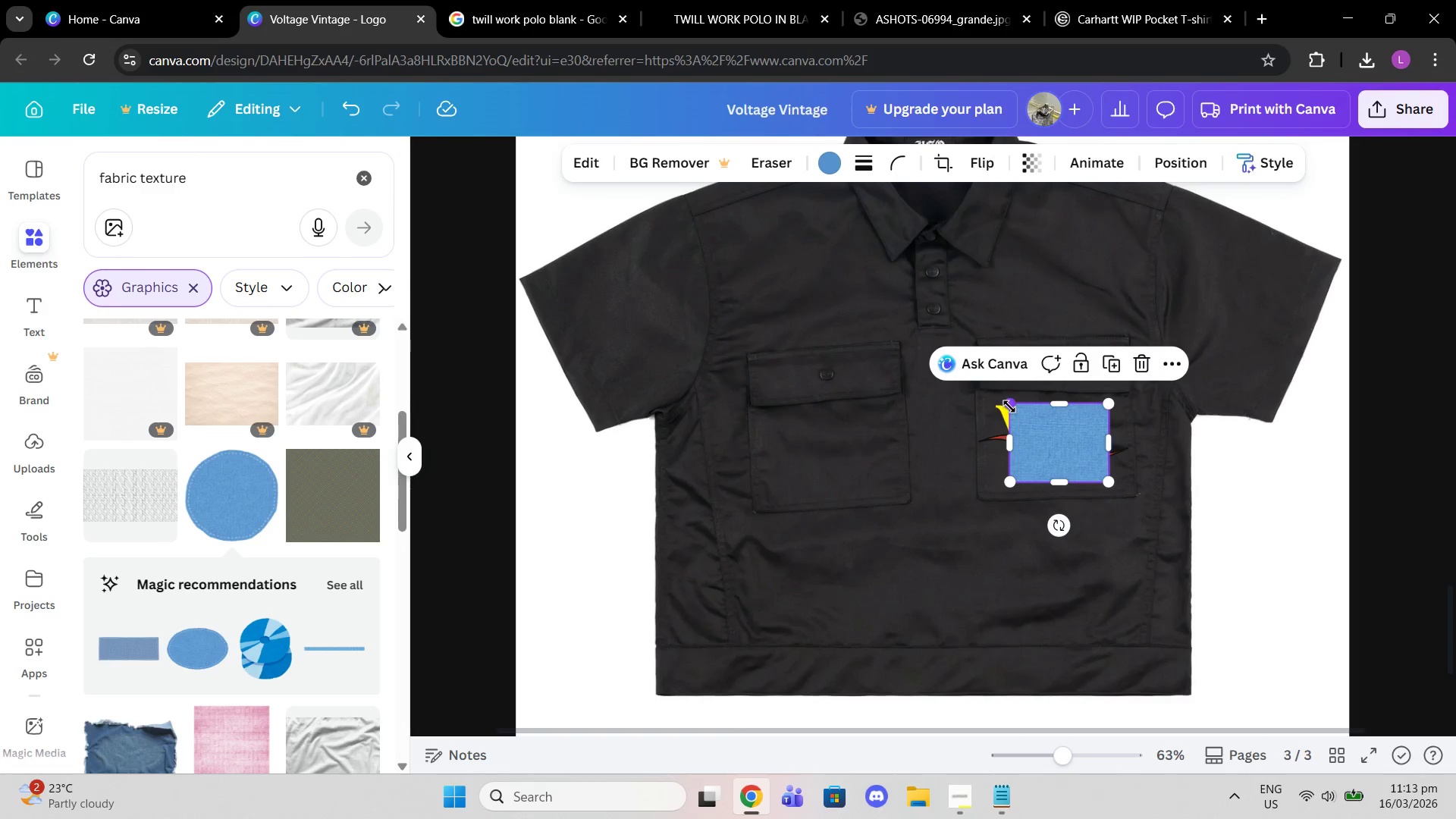 
left_click_drag(start_coordinate=[1009, 406], to_coordinate=[981, 400])
 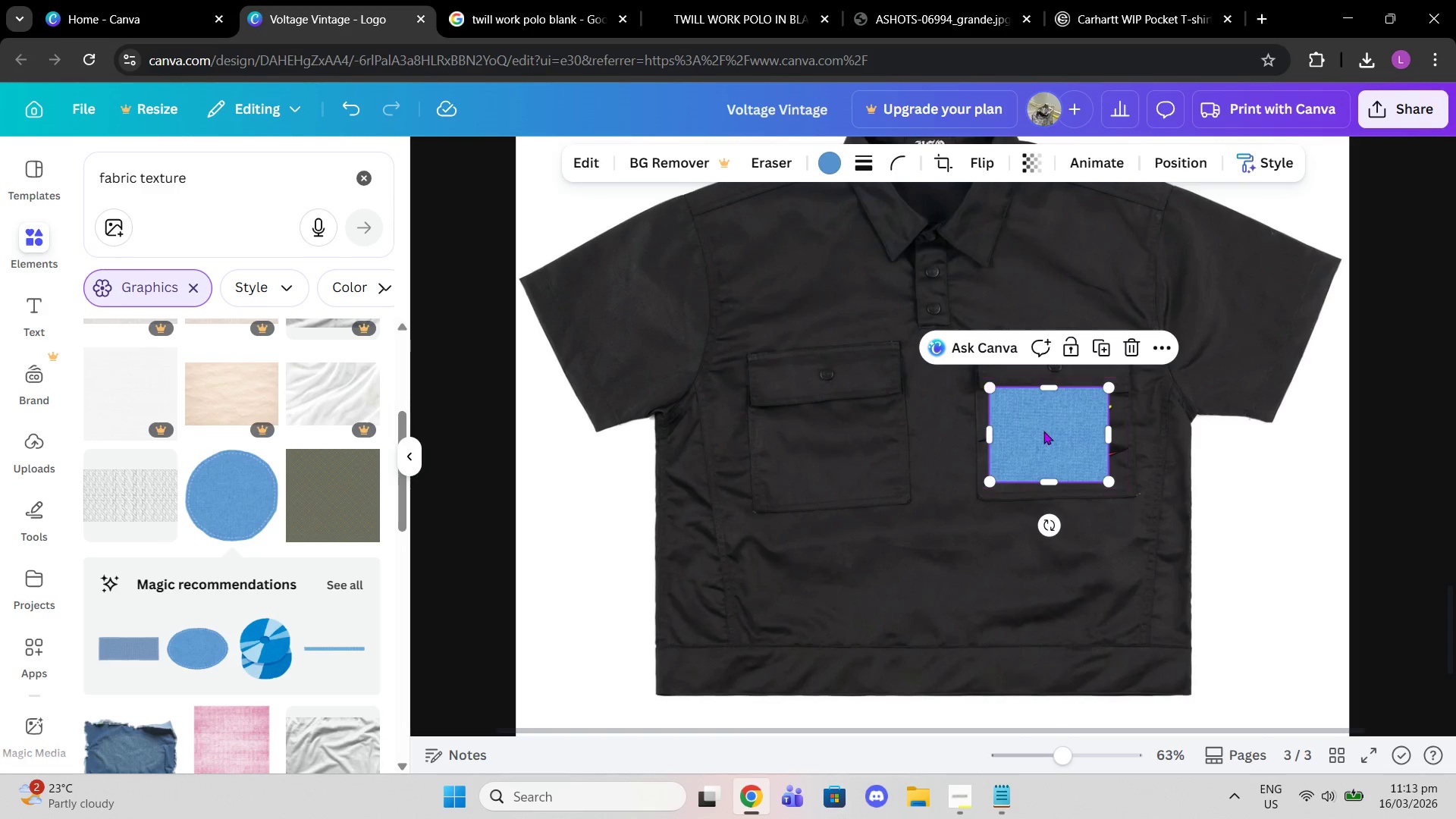 
left_click_drag(start_coordinate=[1044, 431], to_coordinate=[1038, 437])
 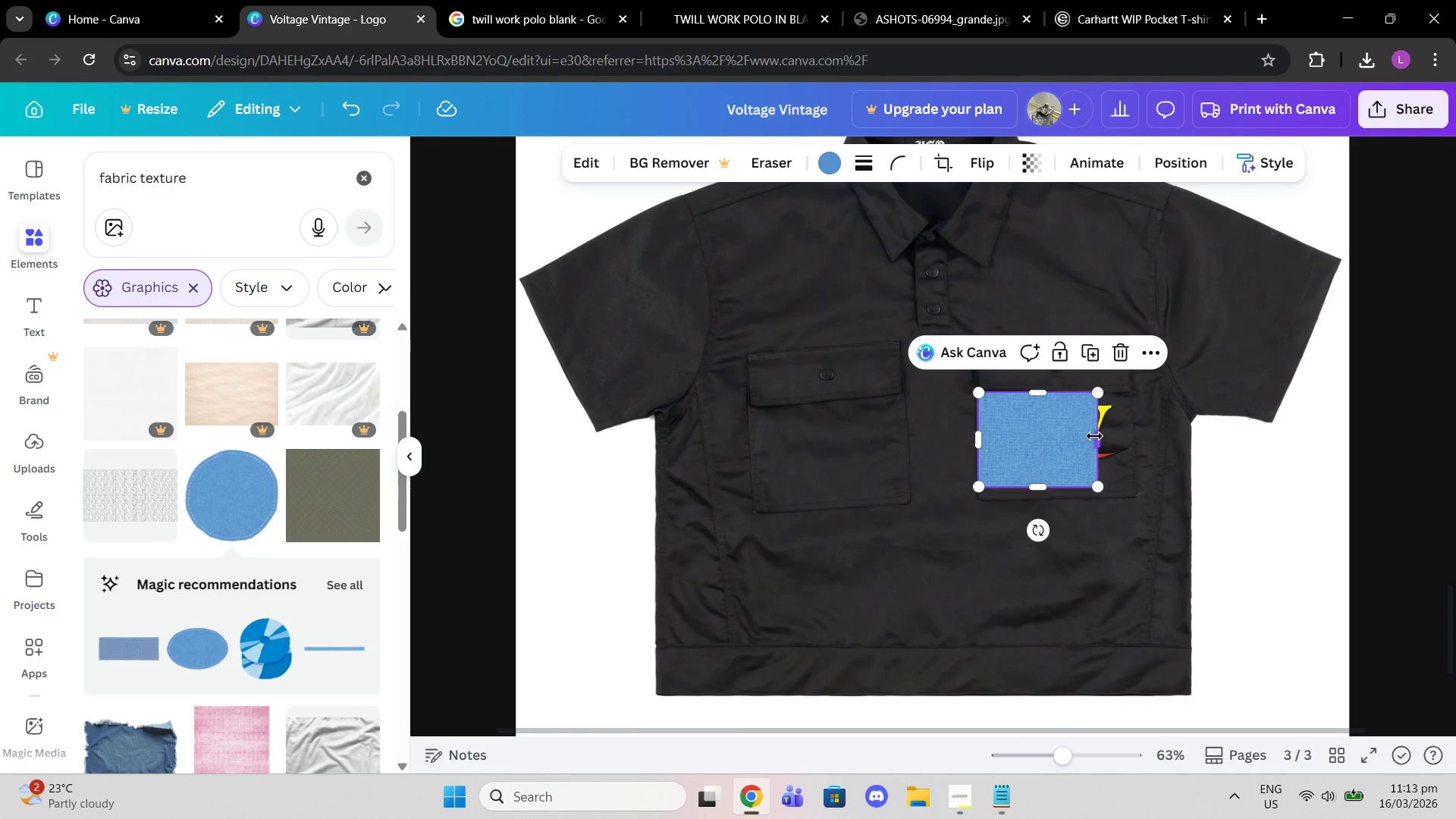 
left_click_drag(start_coordinate=[1097, 436], to_coordinate=[1125, 438])
 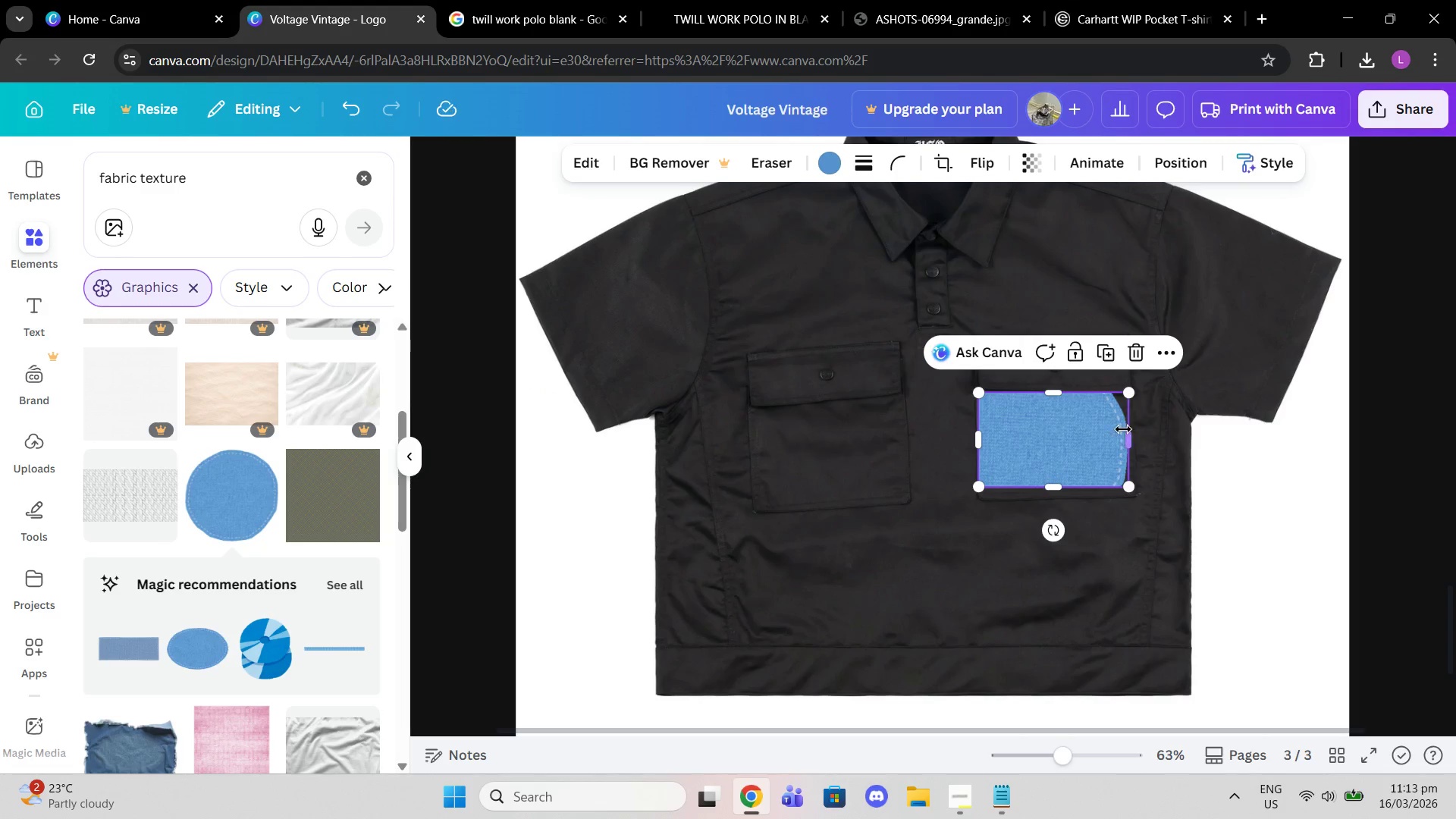 
left_click_drag(start_coordinate=[1124, 432], to_coordinate=[1094, 434])
 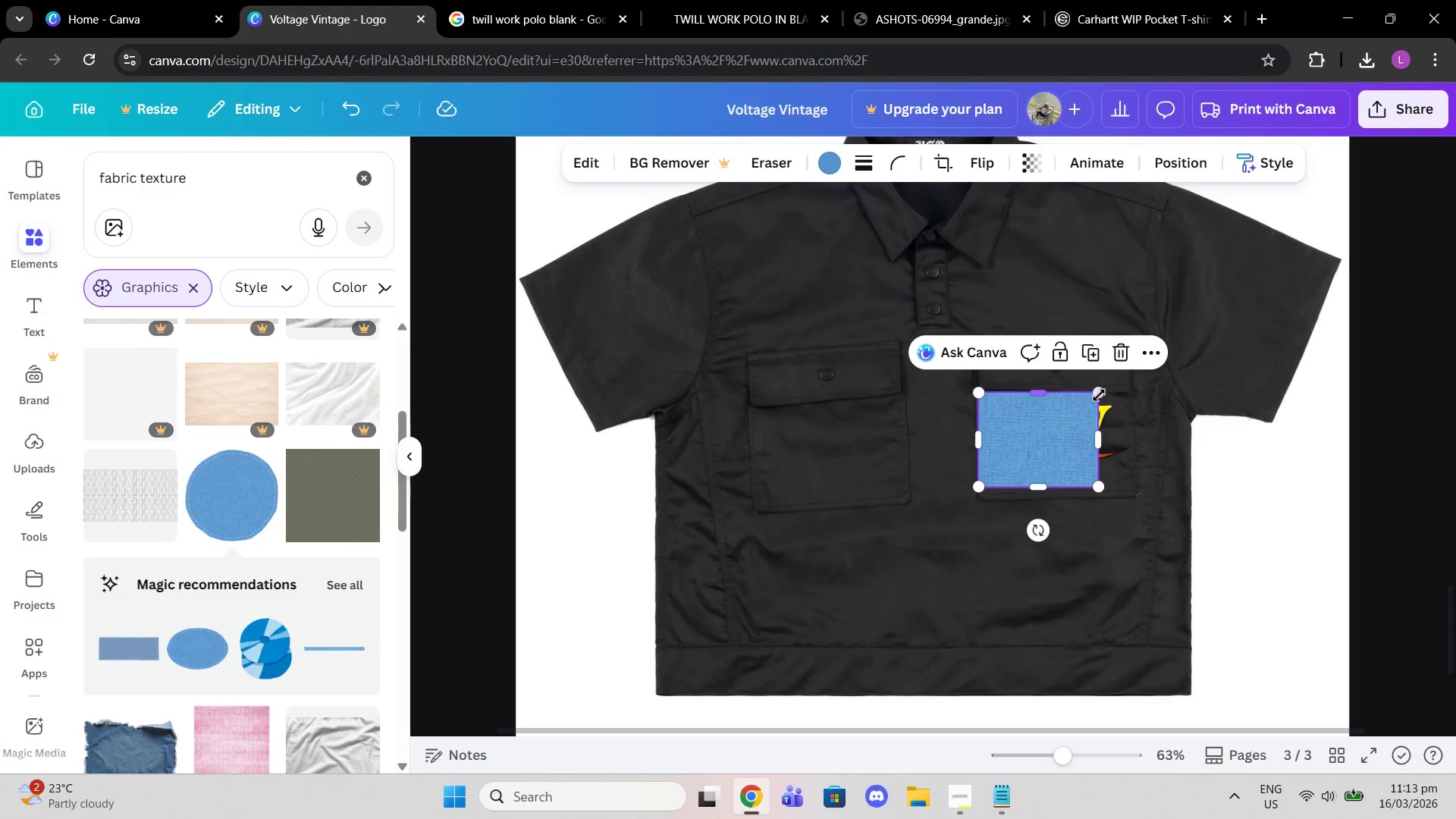 
left_click_drag(start_coordinate=[1100, 395], to_coordinate=[1144, 384])
 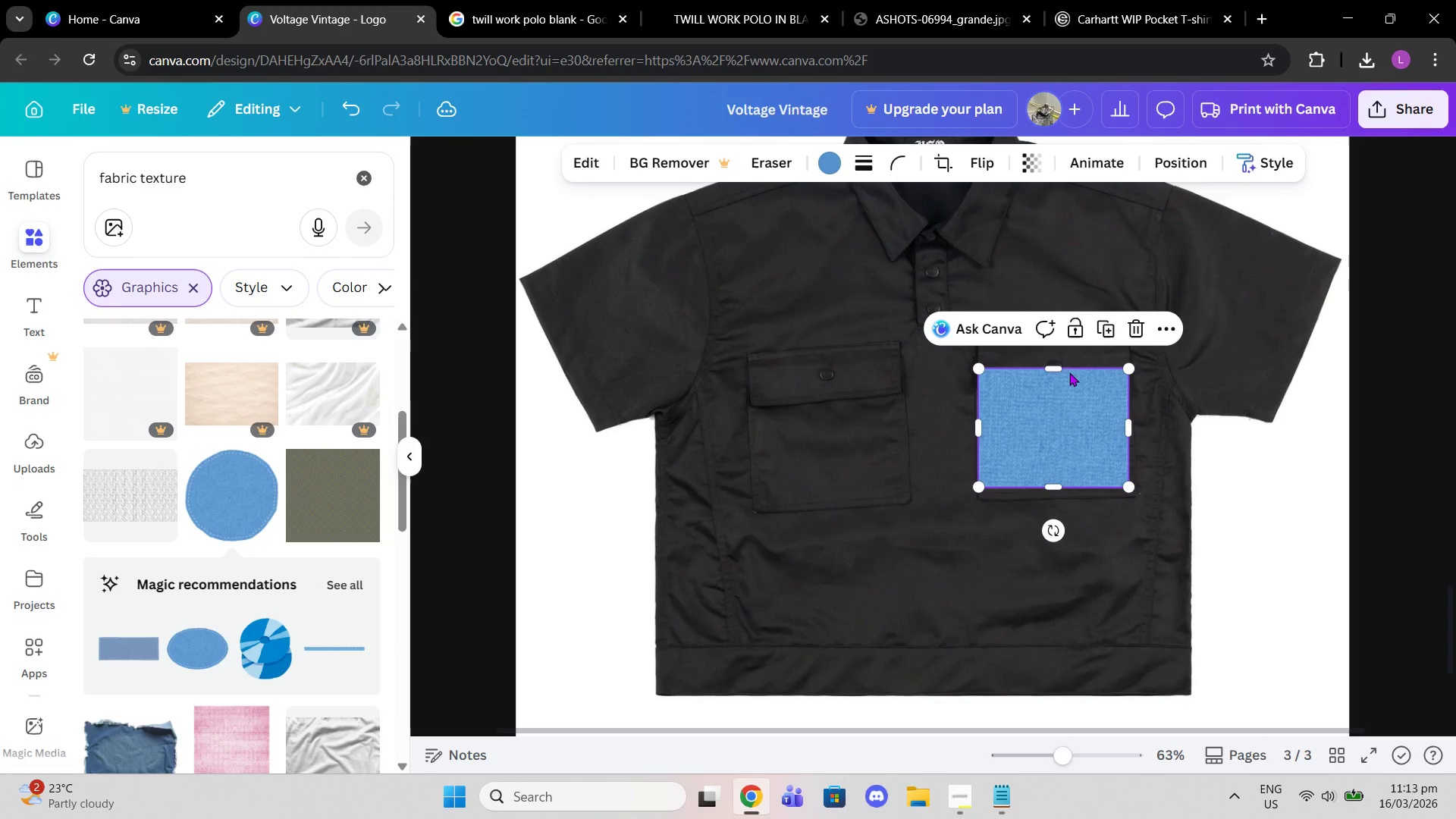 
left_click_drag(start_coordinate=[1068, 367], to_coordinate=[1082, 406])
 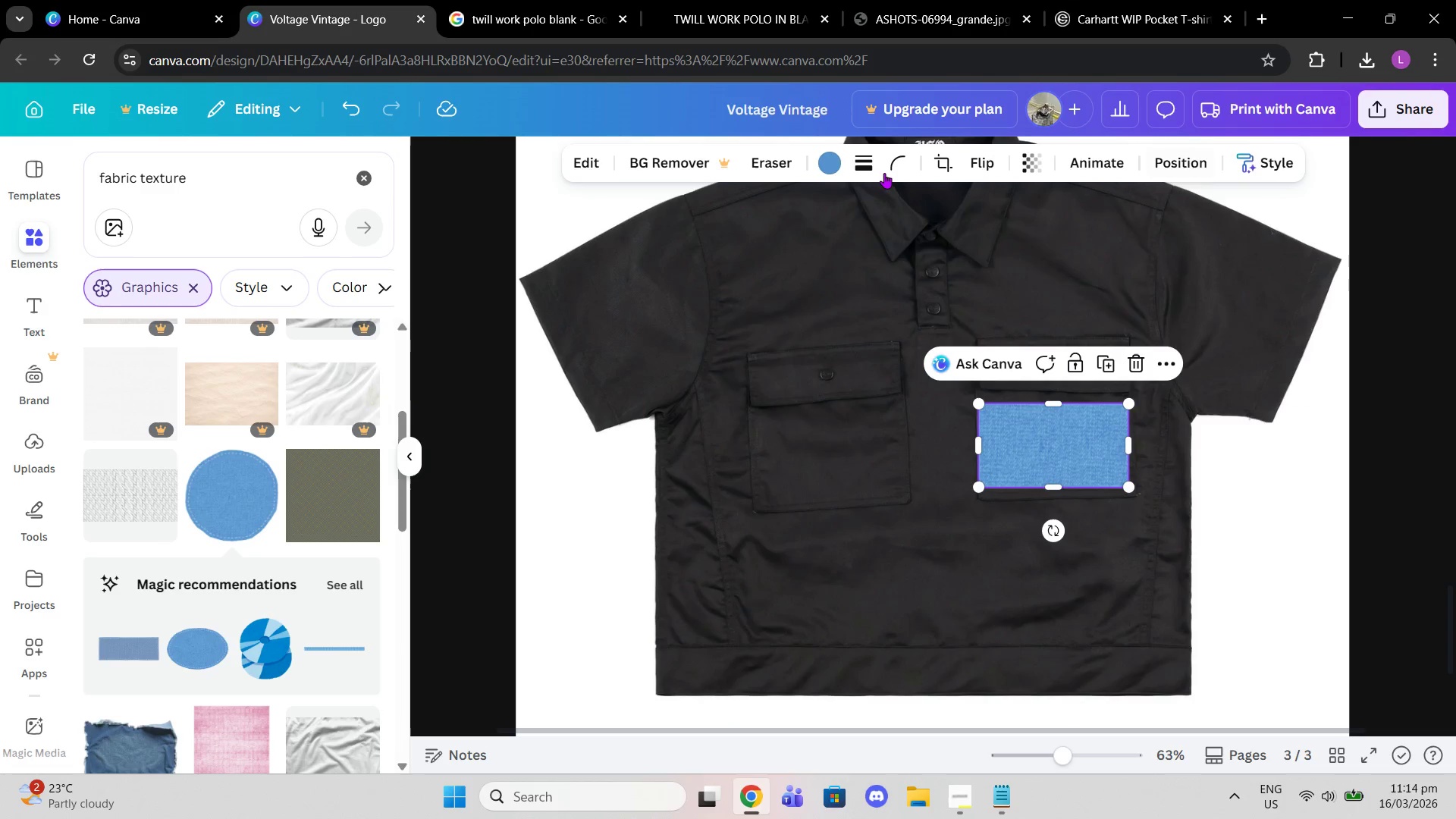 
left_click([831, 168])
 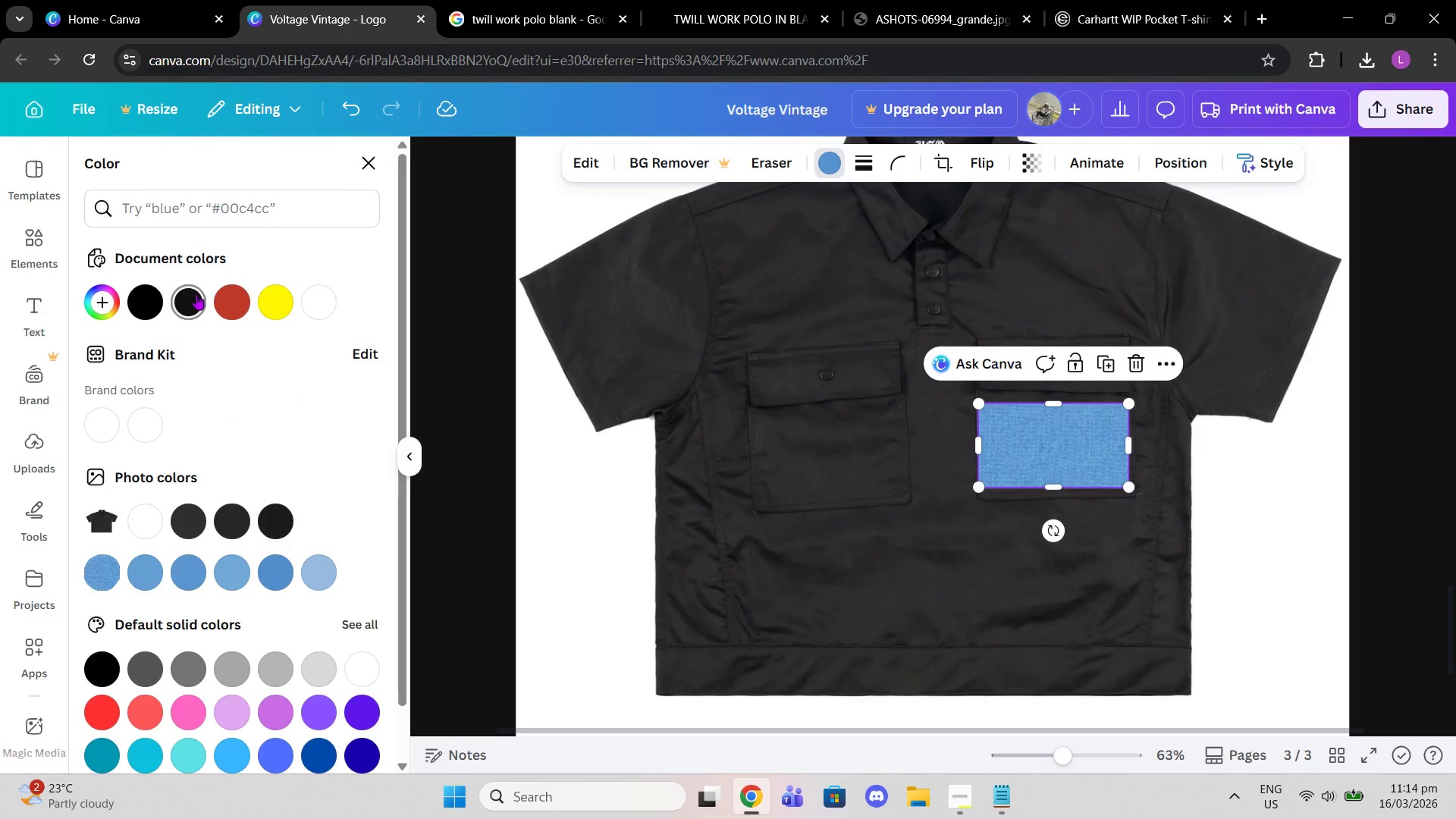 
left_click([196, 294])
 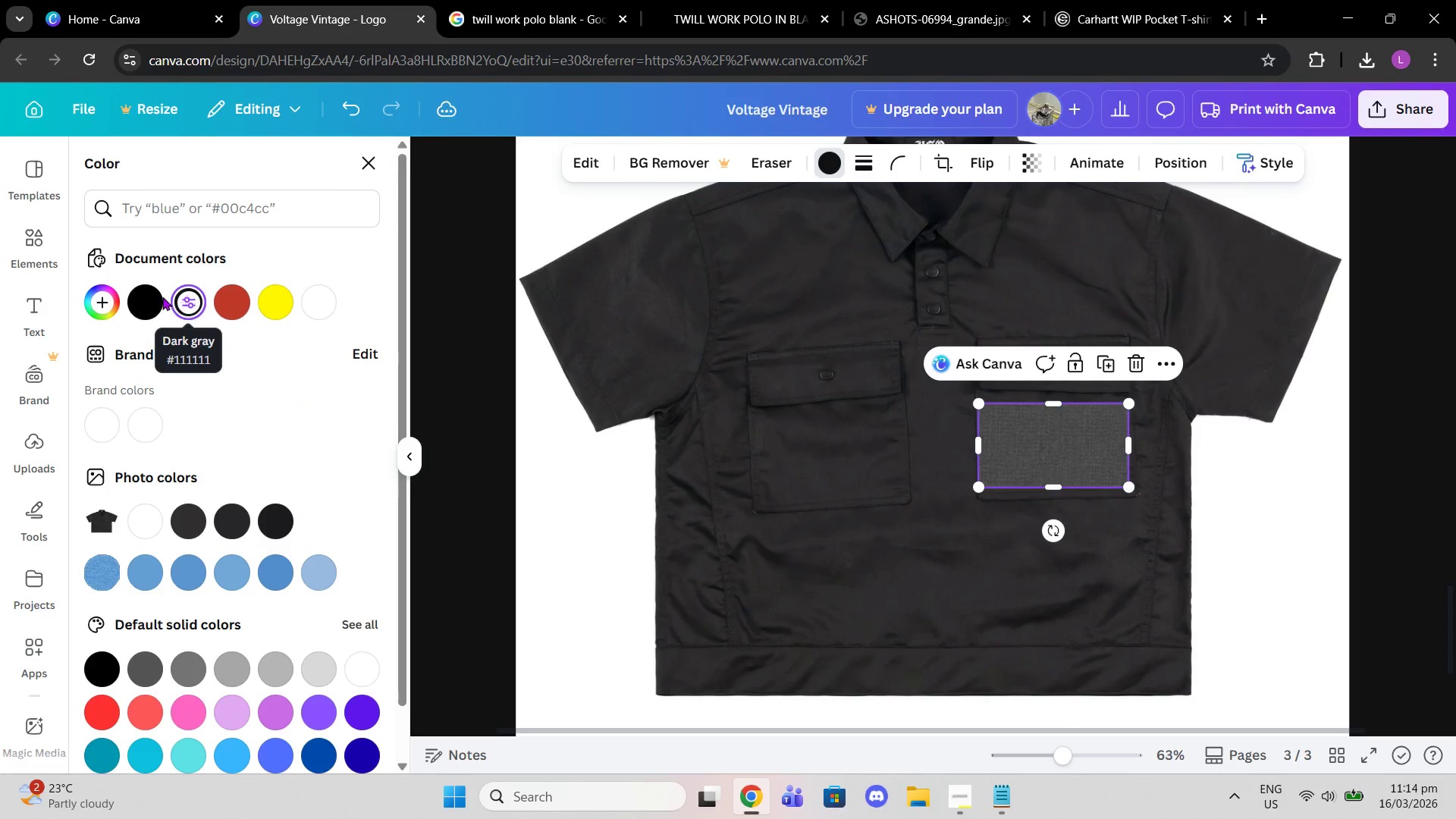 
left_click([145, 297])
 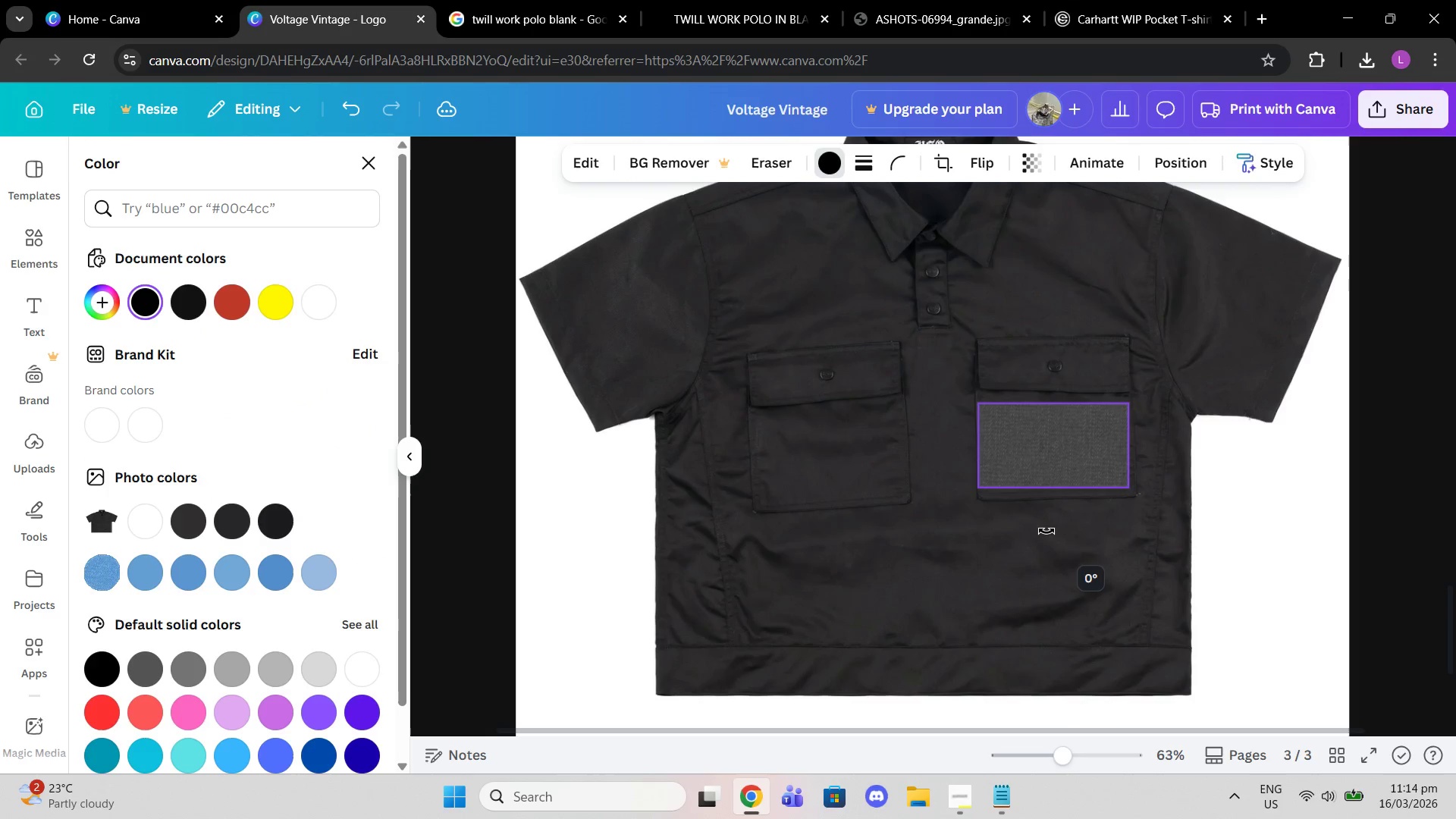 
left_click([962, 152])
 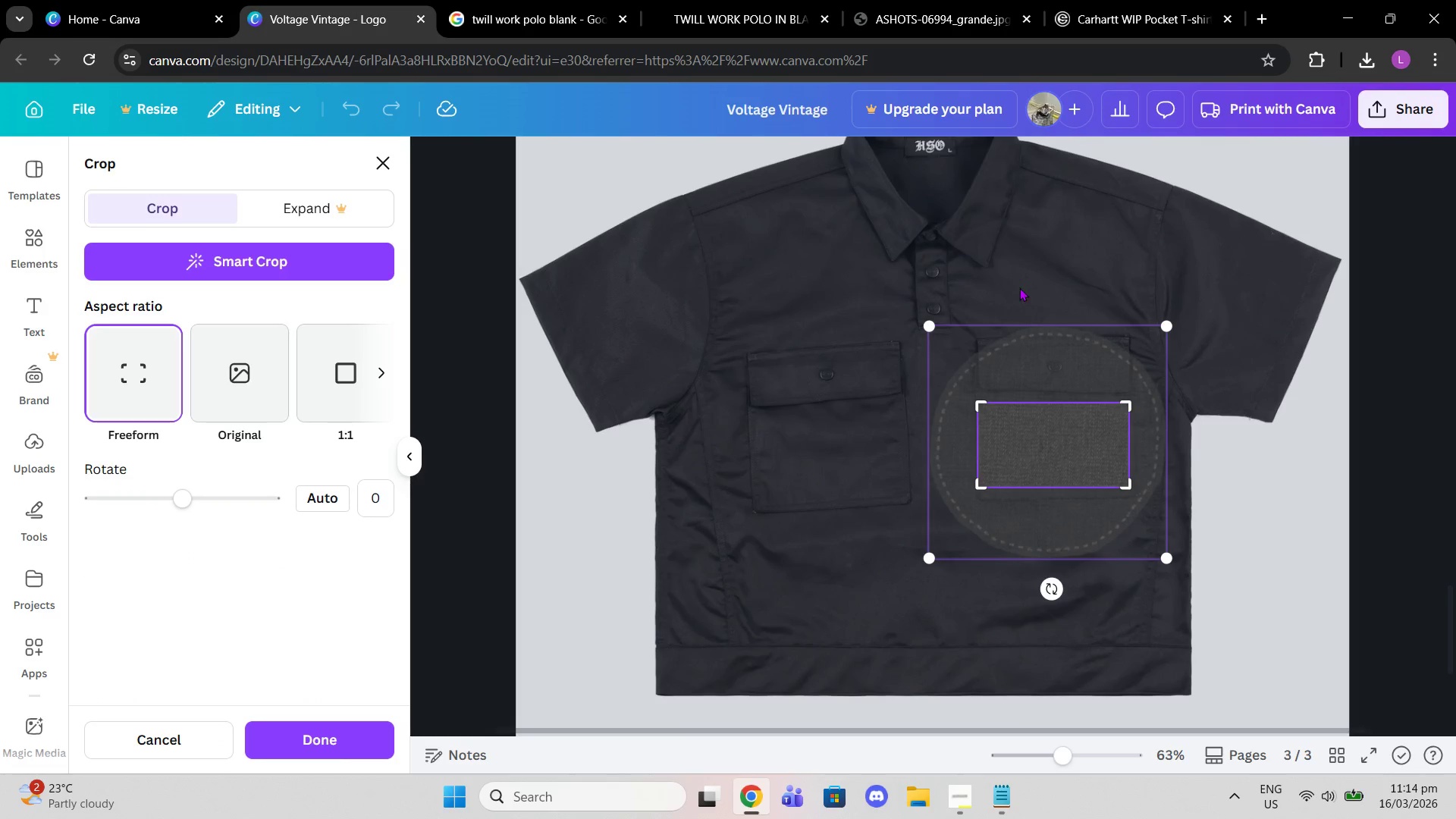 
left_click([1136, 214])
 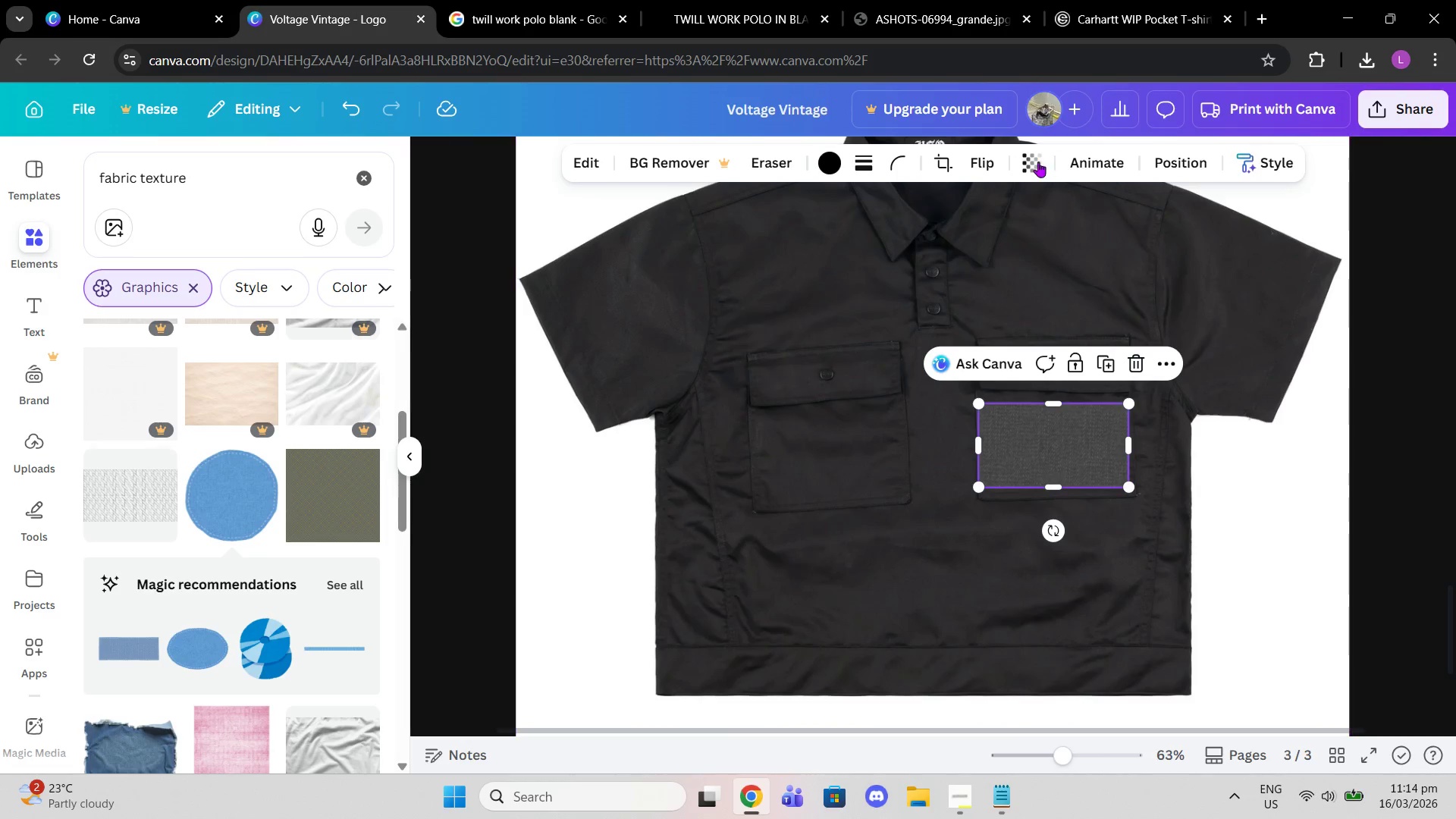 
left_click([1034, 151])
 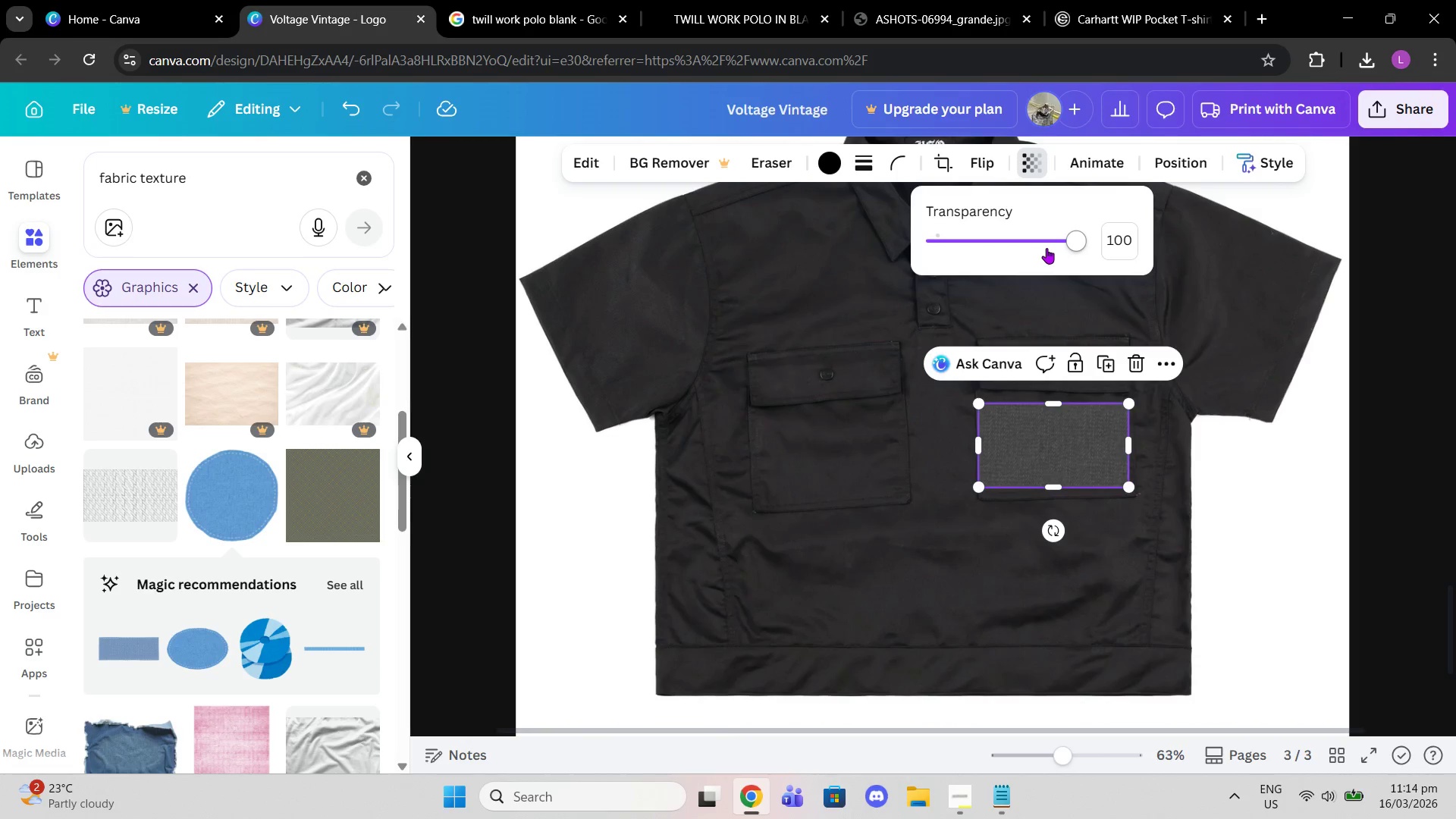 
left_click_drag(start_coordinate=[1047, 248], to_coordinate=[964, 254])
 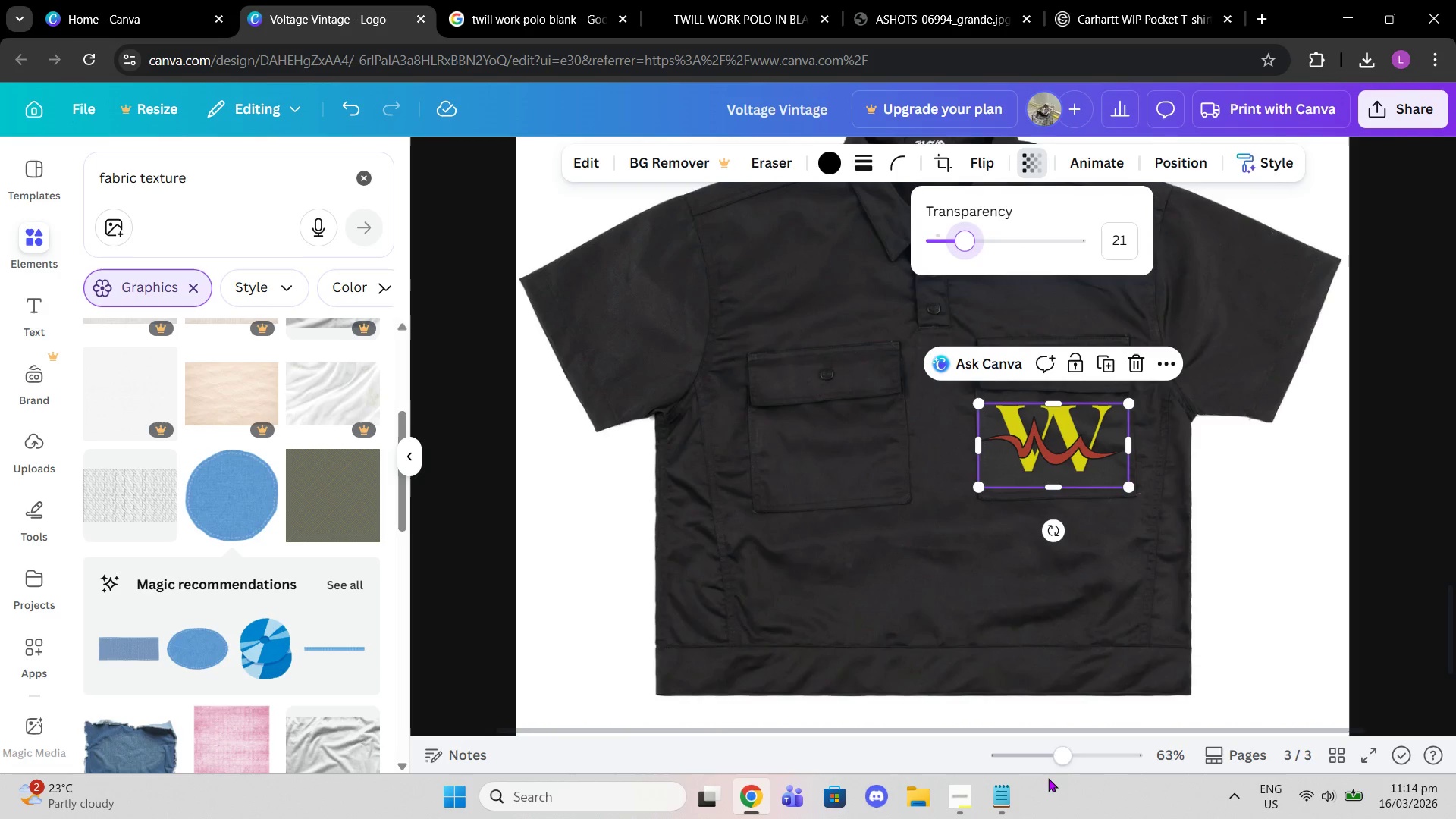 
left_click_drag(start_coordinate=[1050, 761], to_coordinate=[1081, 764])
 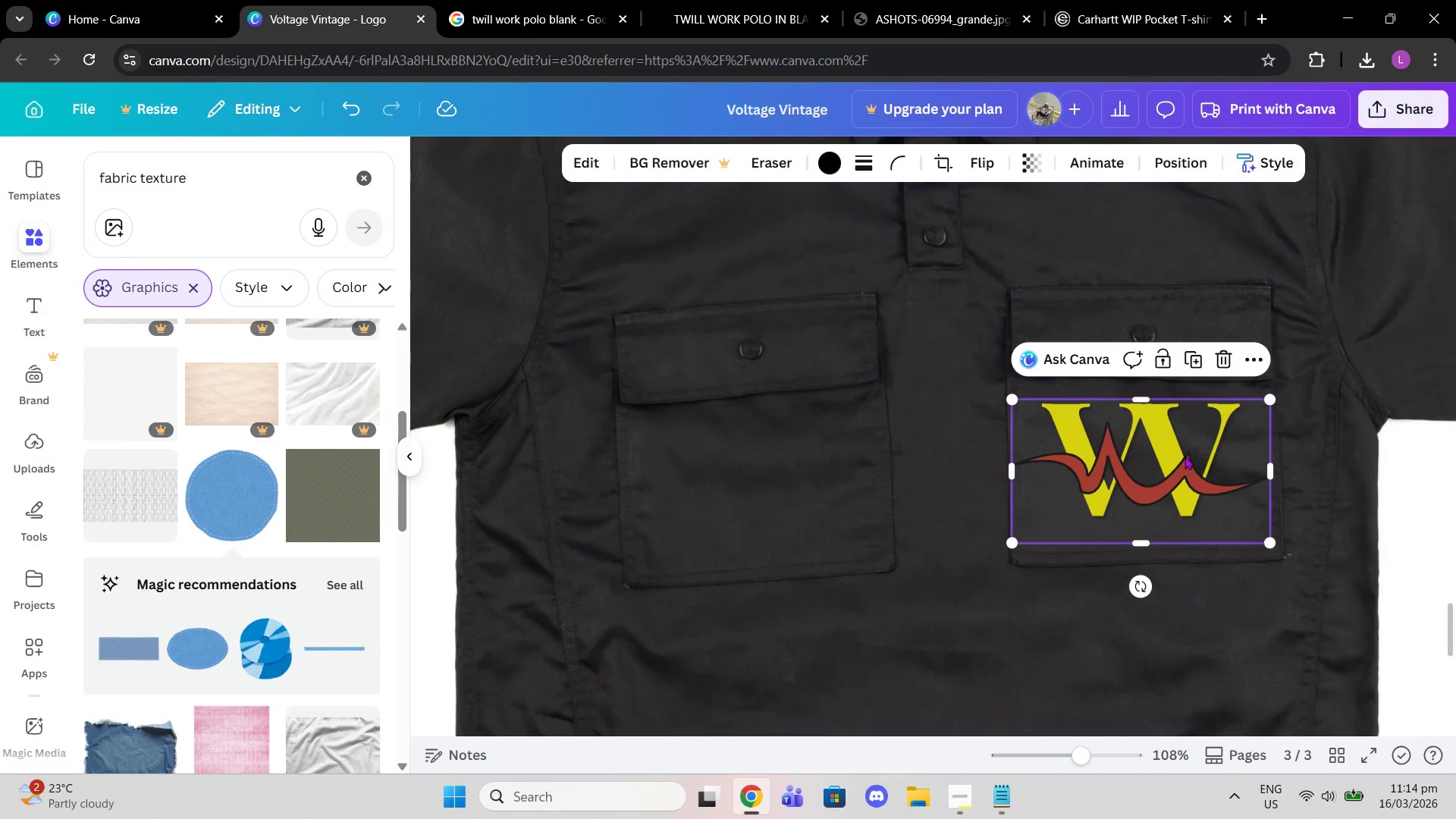 
left_click_drag(start_coordinate=[1185, 456], to_coordinate=[1185, 444])
 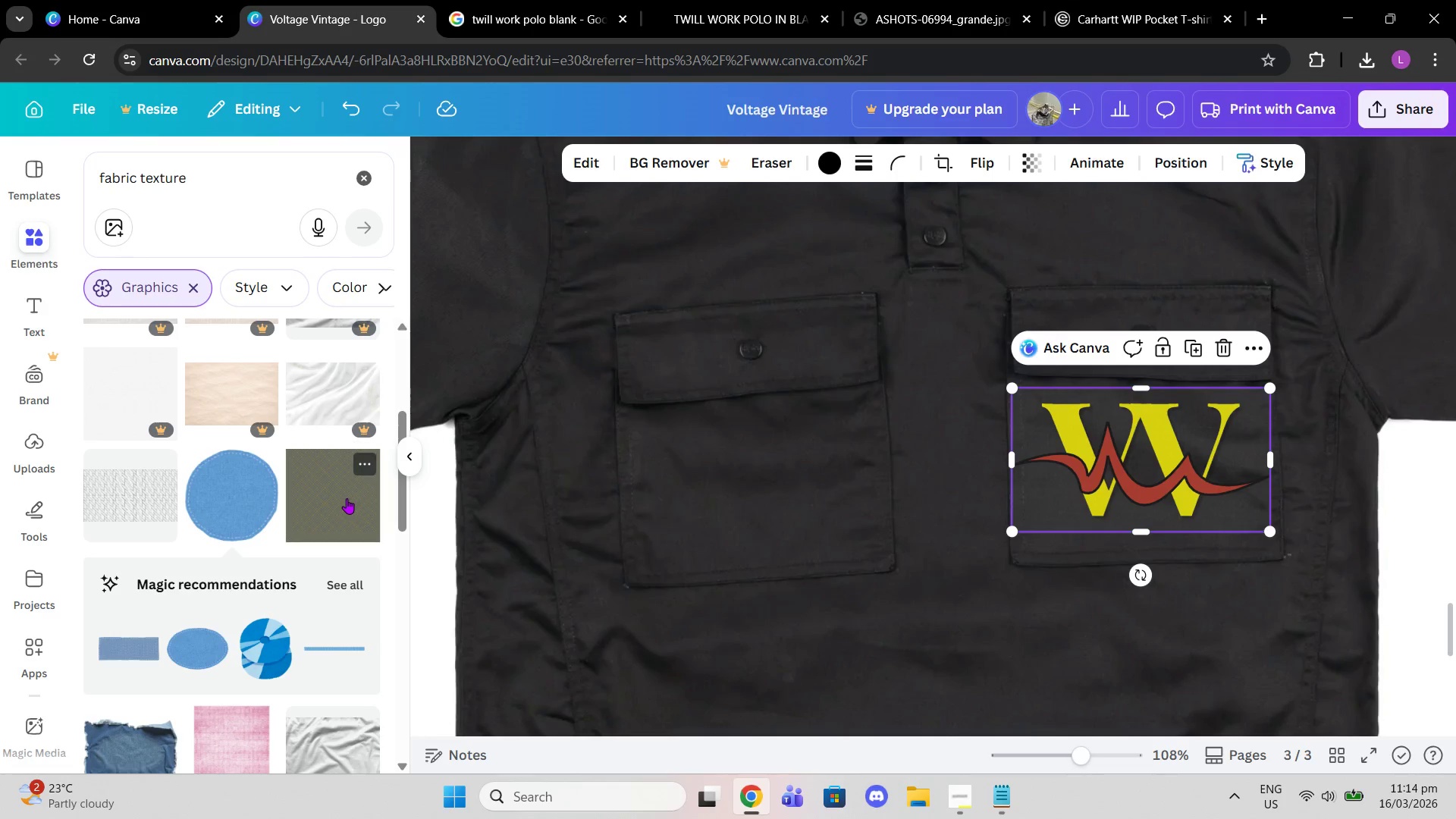 
scroll: coordinate [315, 541], scroll_direction: down, amount: 4.0
 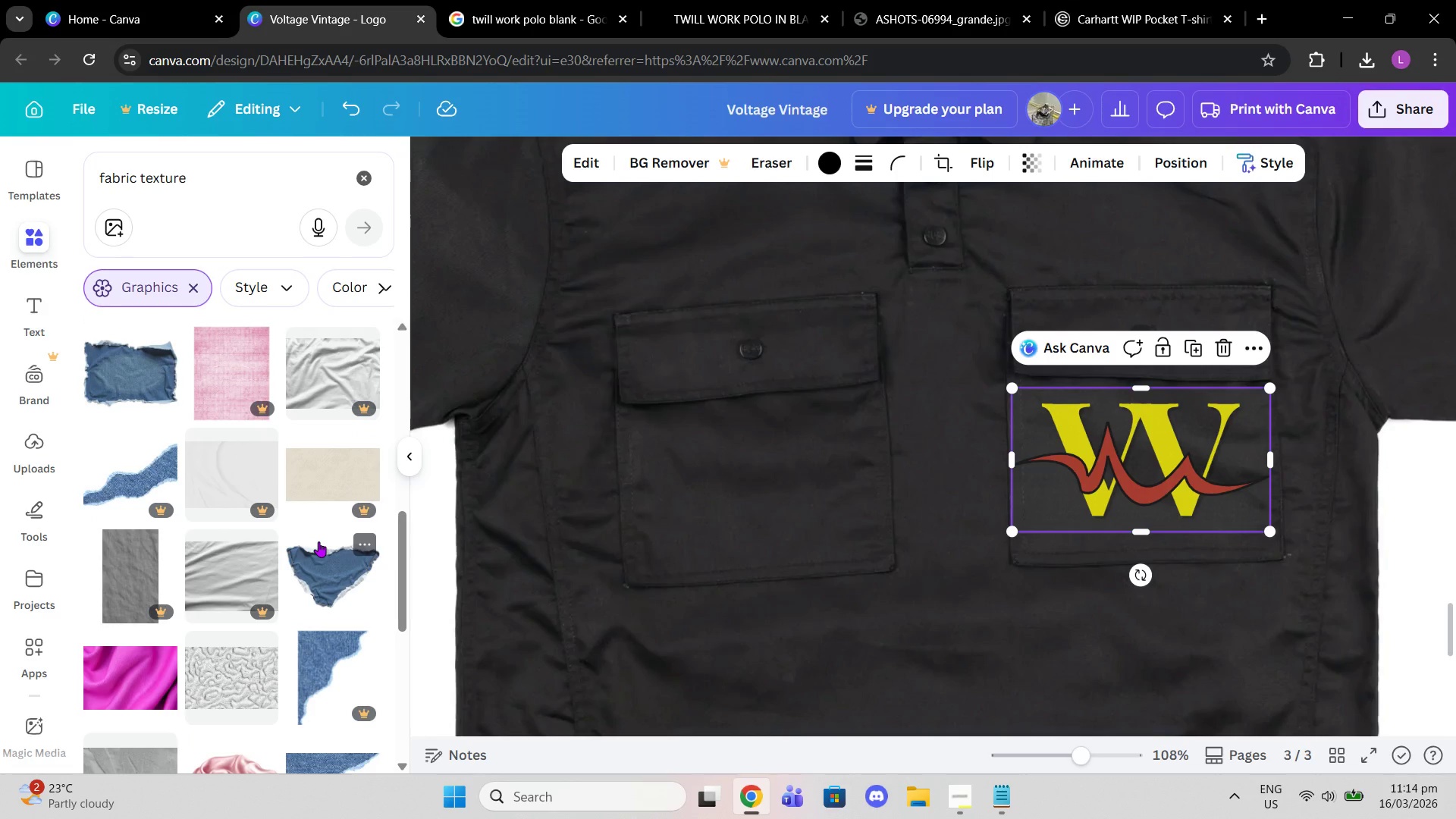 
scroll: coordinate [318, 541], scroll_direction: up, amount: 6.0
 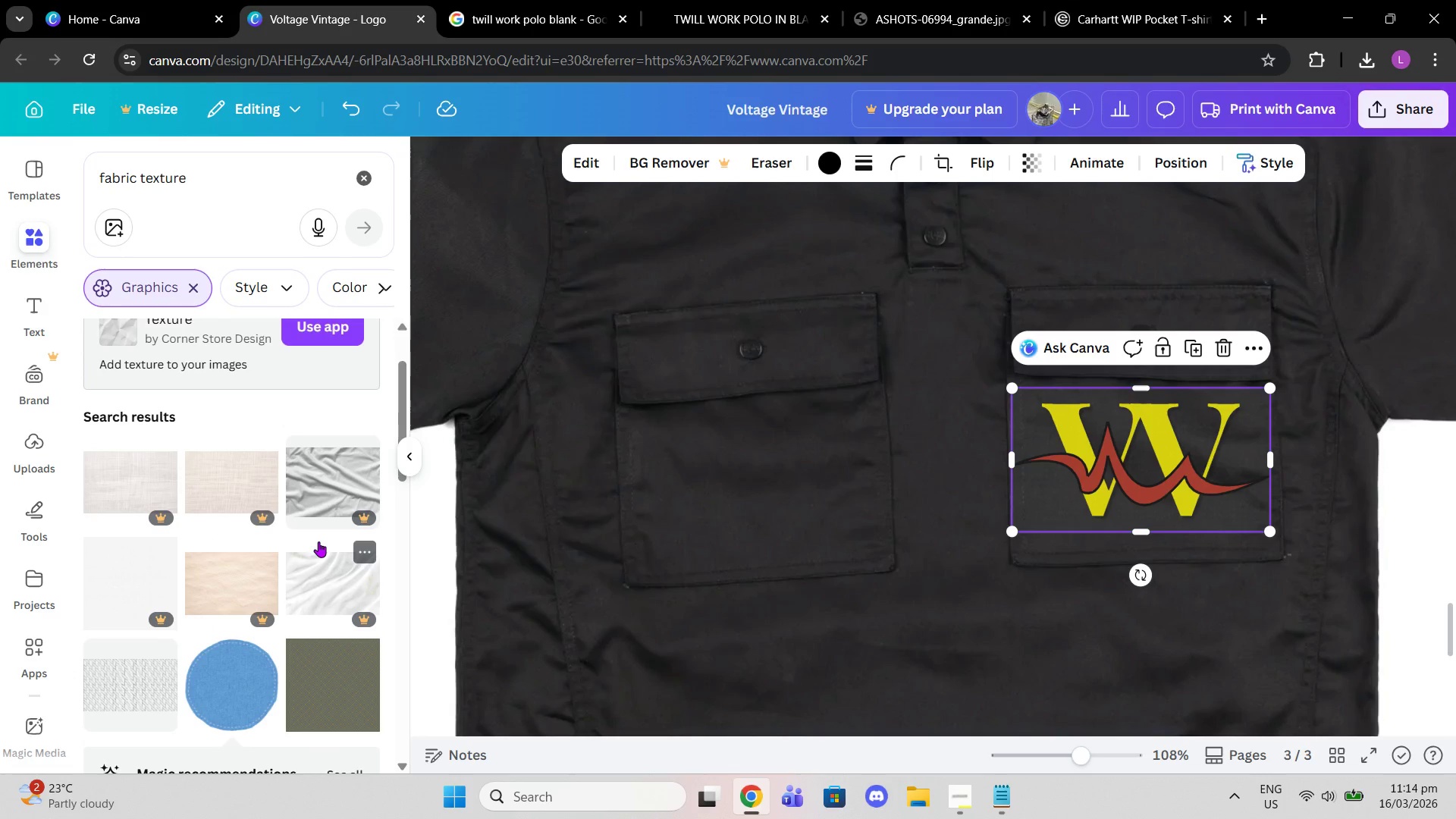 
scroll: coordinate [318, 551], scroll_direction: down, amount: 12.0
 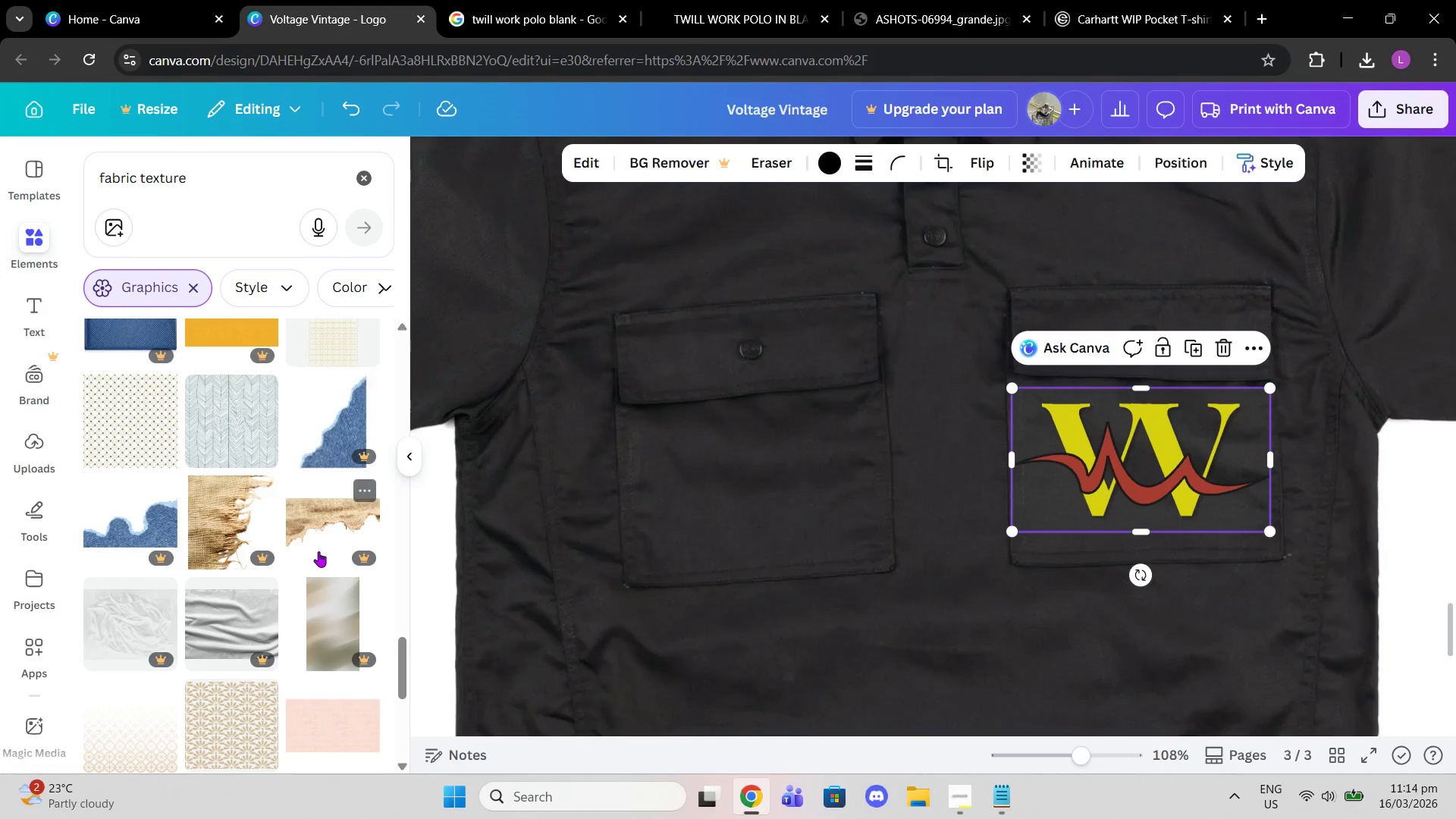 
scroll: coordinate [322, 562], scroll_direction: down, amount: 6.0
 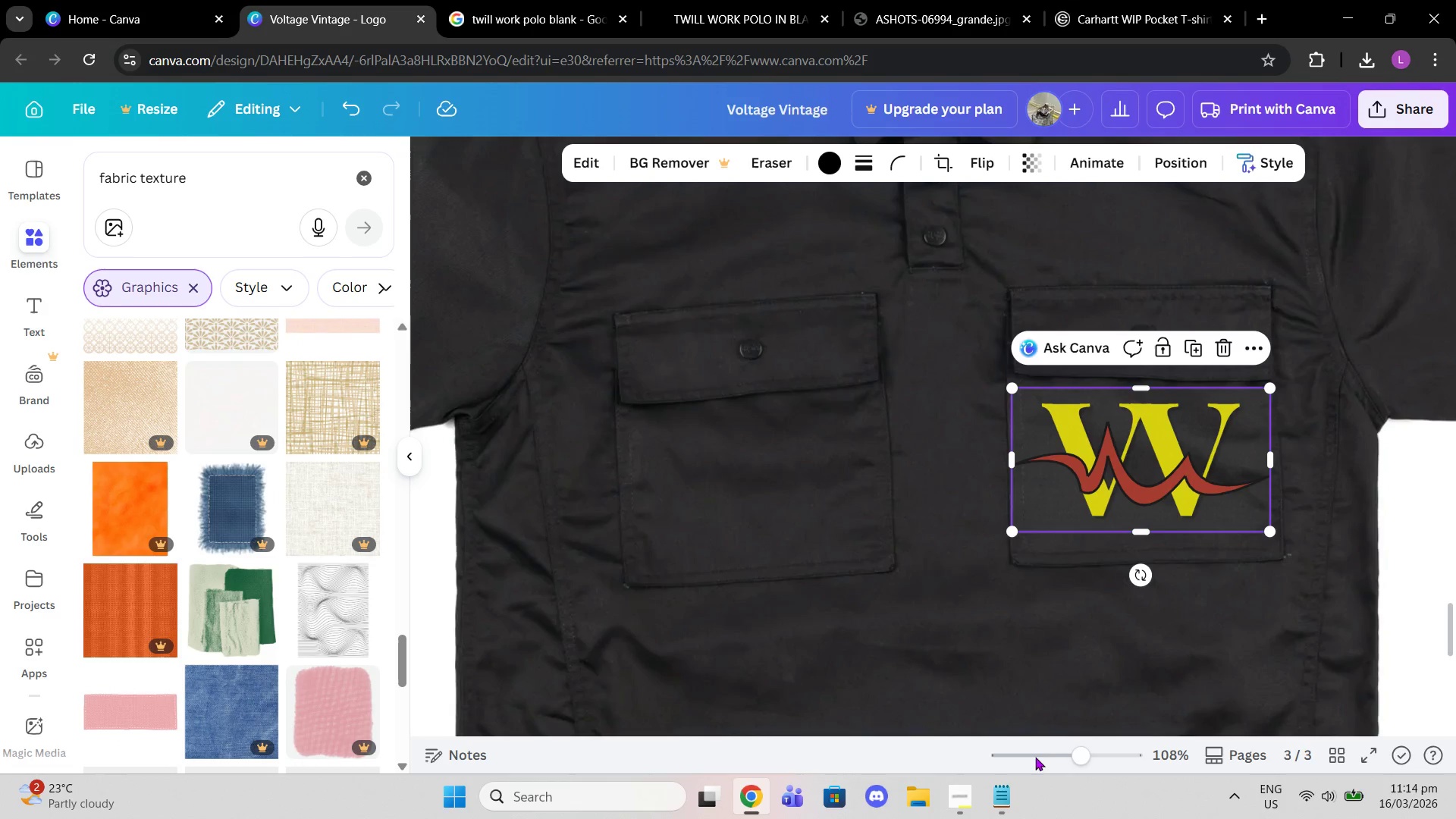 
left_click_drag(start_coordinate=[1076, 757], to_coordinate=[1095, 761])
 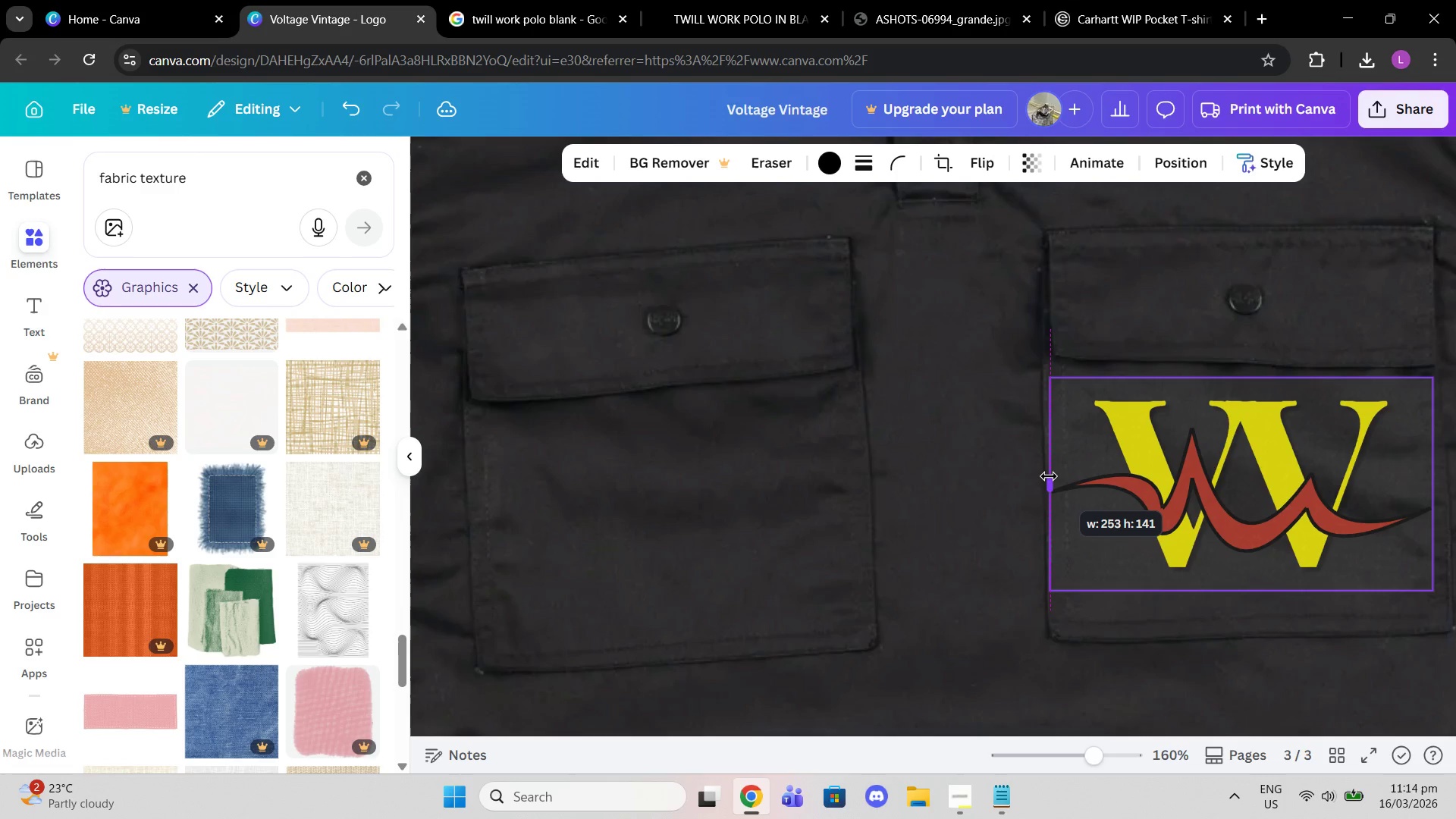 
left_click_drag(start_coordinate=[1262, 465], to_coordinate=[792, 470])
 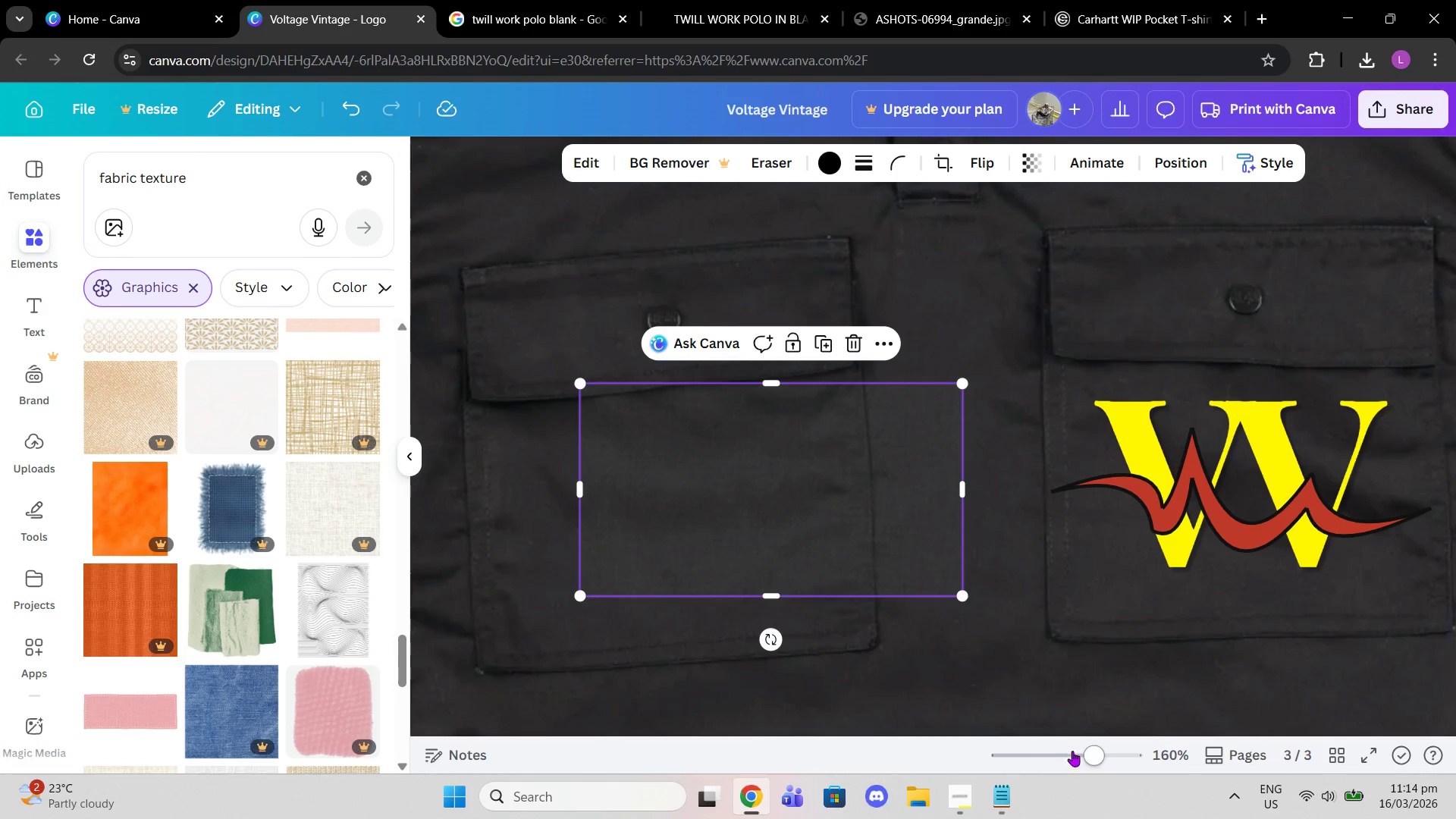 
left_click_drag(start_coordinate=[1090, 755], to_coordinate=[1063, 756])
 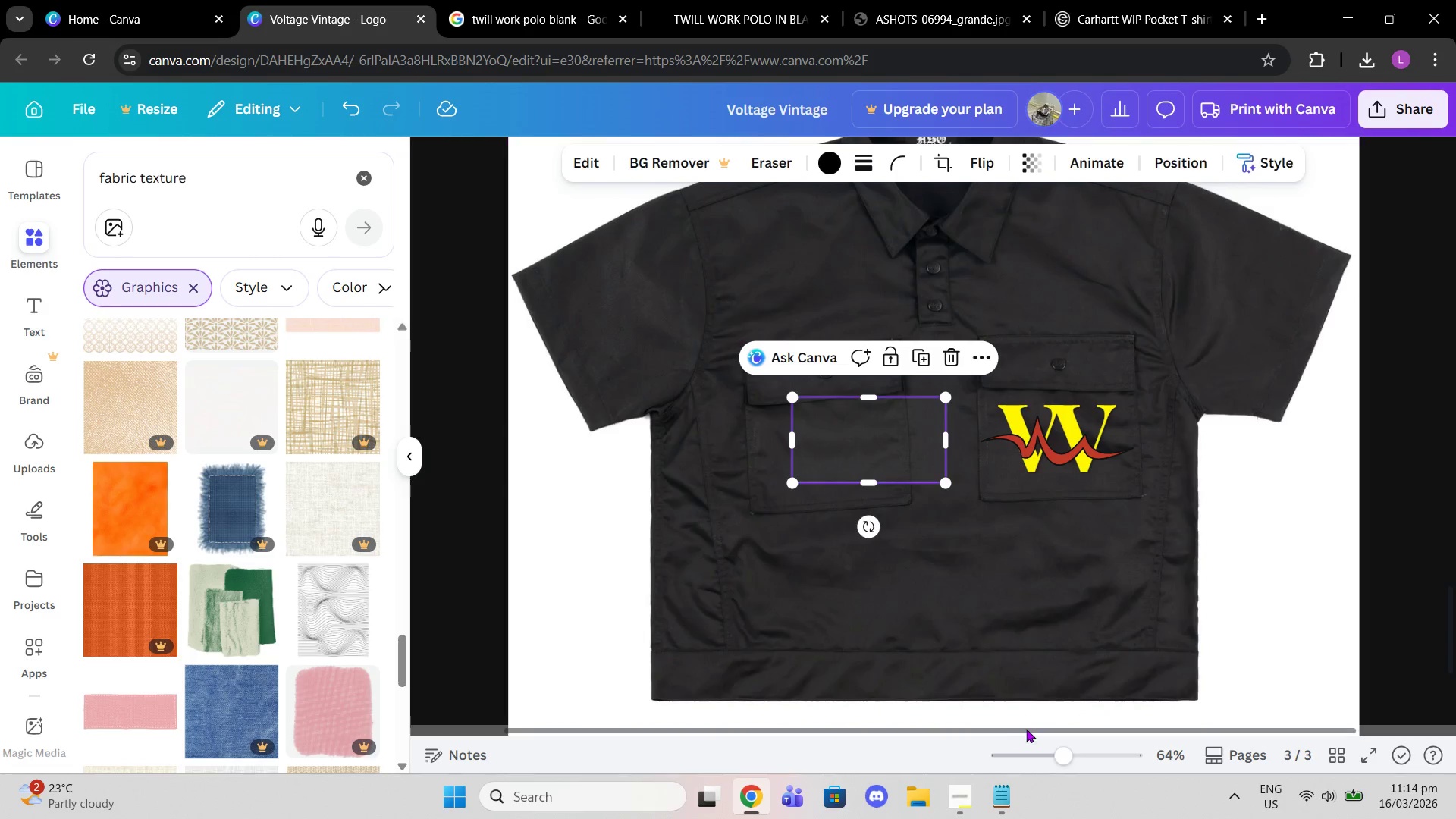 
left_click_drag(start_coordinate=[1028, 729], to_coordinate=[1062, 732])
 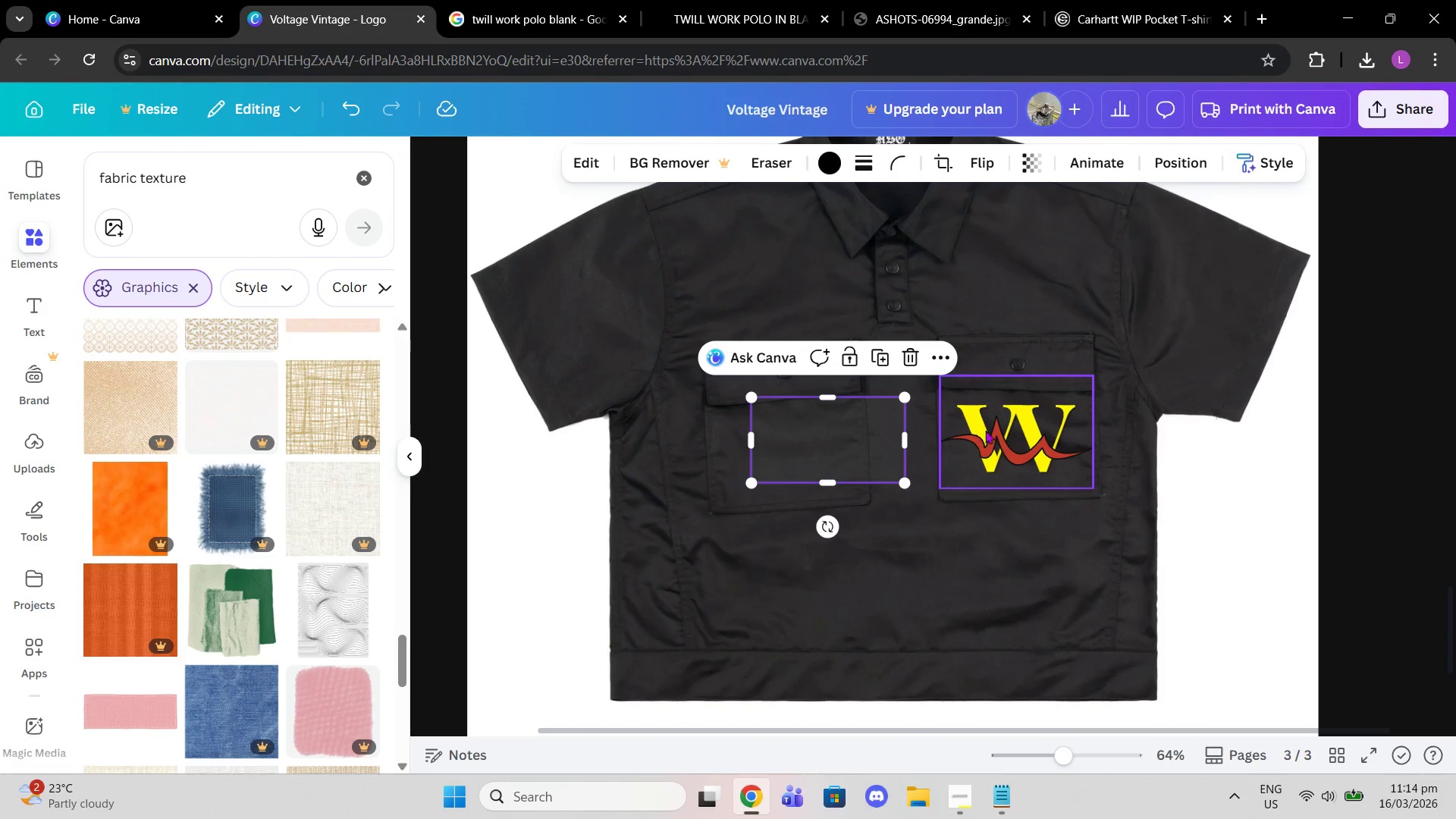 
left_click([998, 437])
 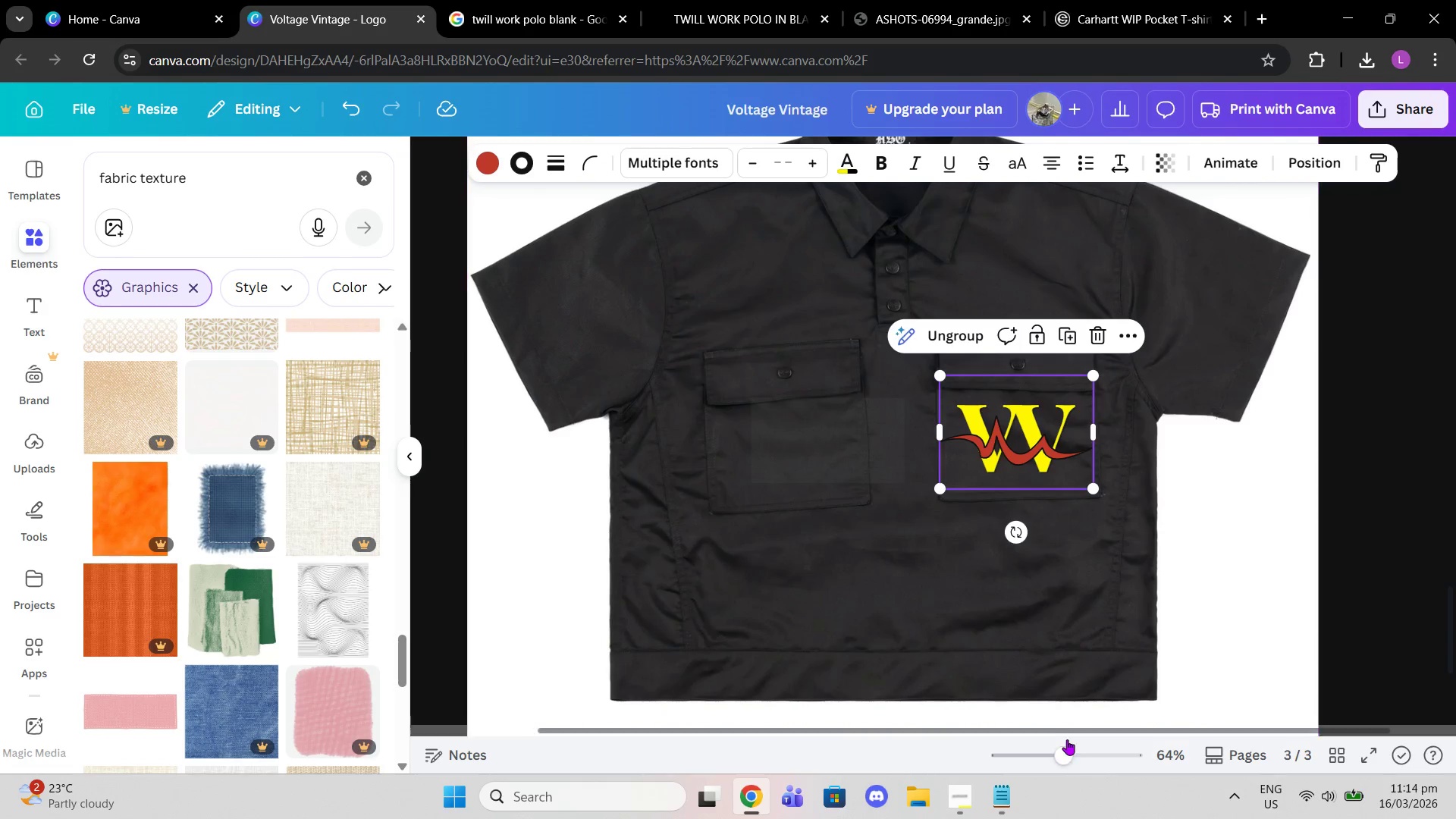 
left_click_drag(start_coordinate=[1068, 748], to_coordinate=[1083, 752])
 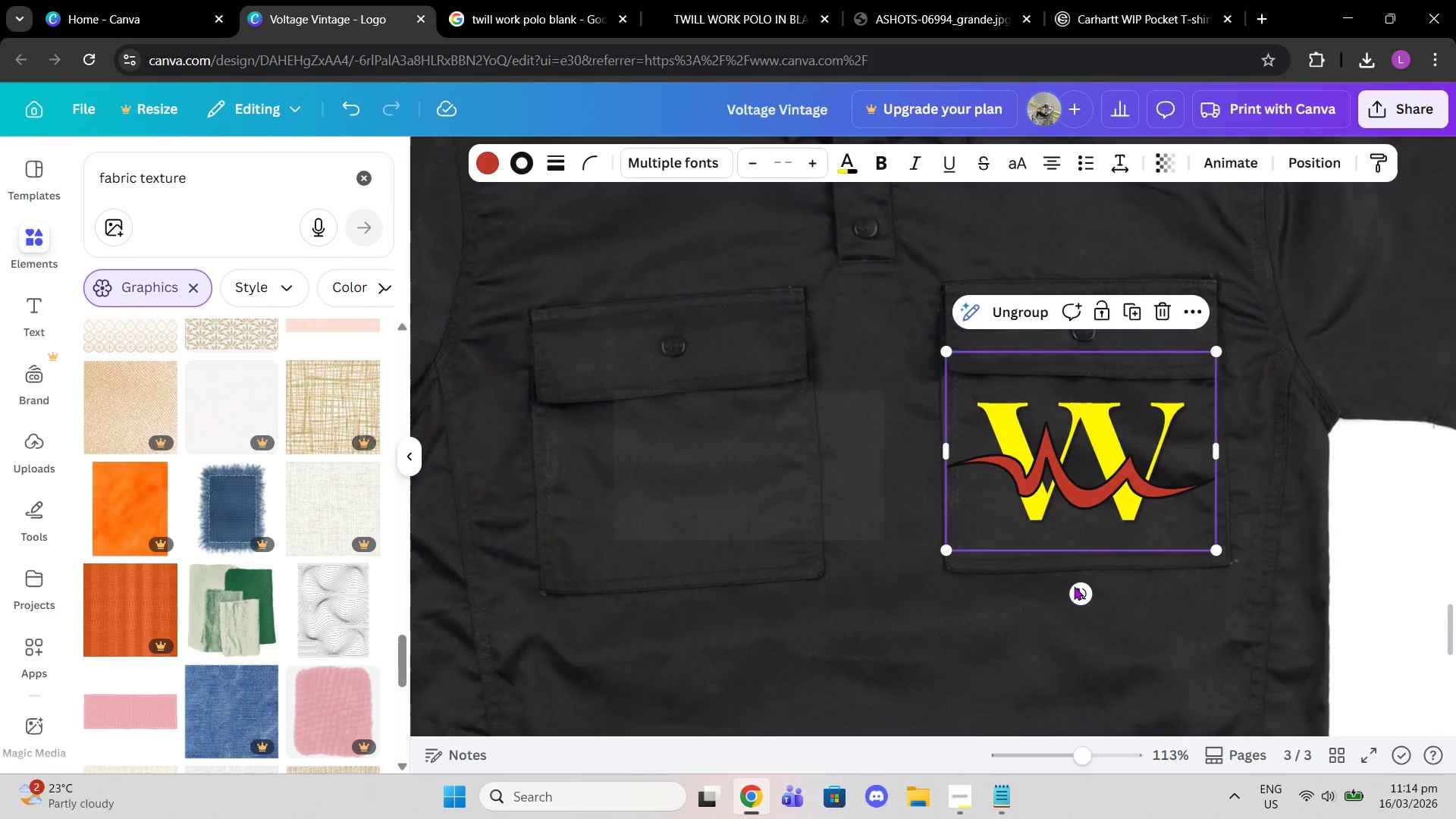 
left_click_drag(start_coordinate=[1075, 598], to_coordinate=[1079, 606])
 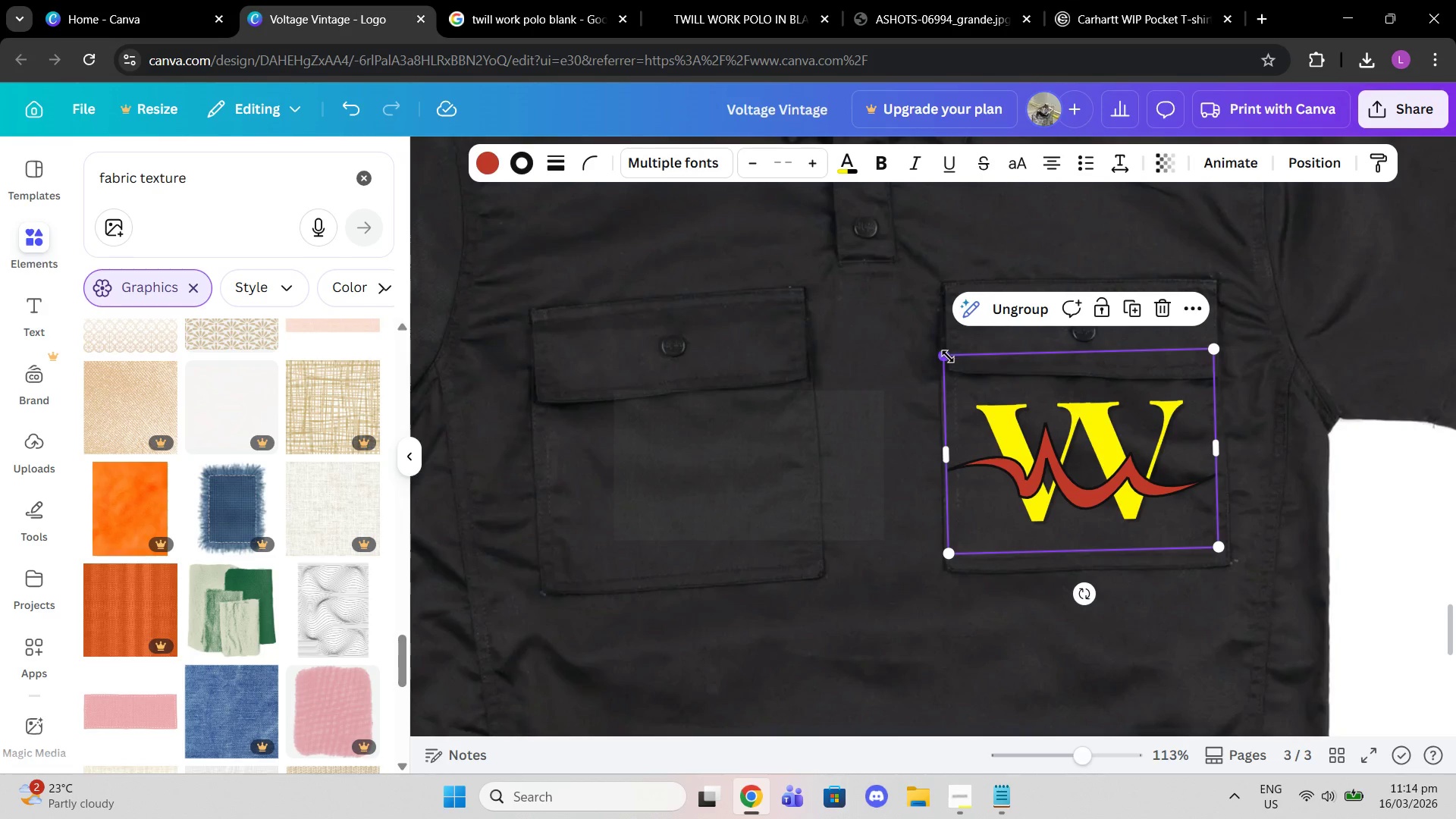 
left_click_drag(start_coordinate=[948, 356], to_coordinate=[970, 378])
 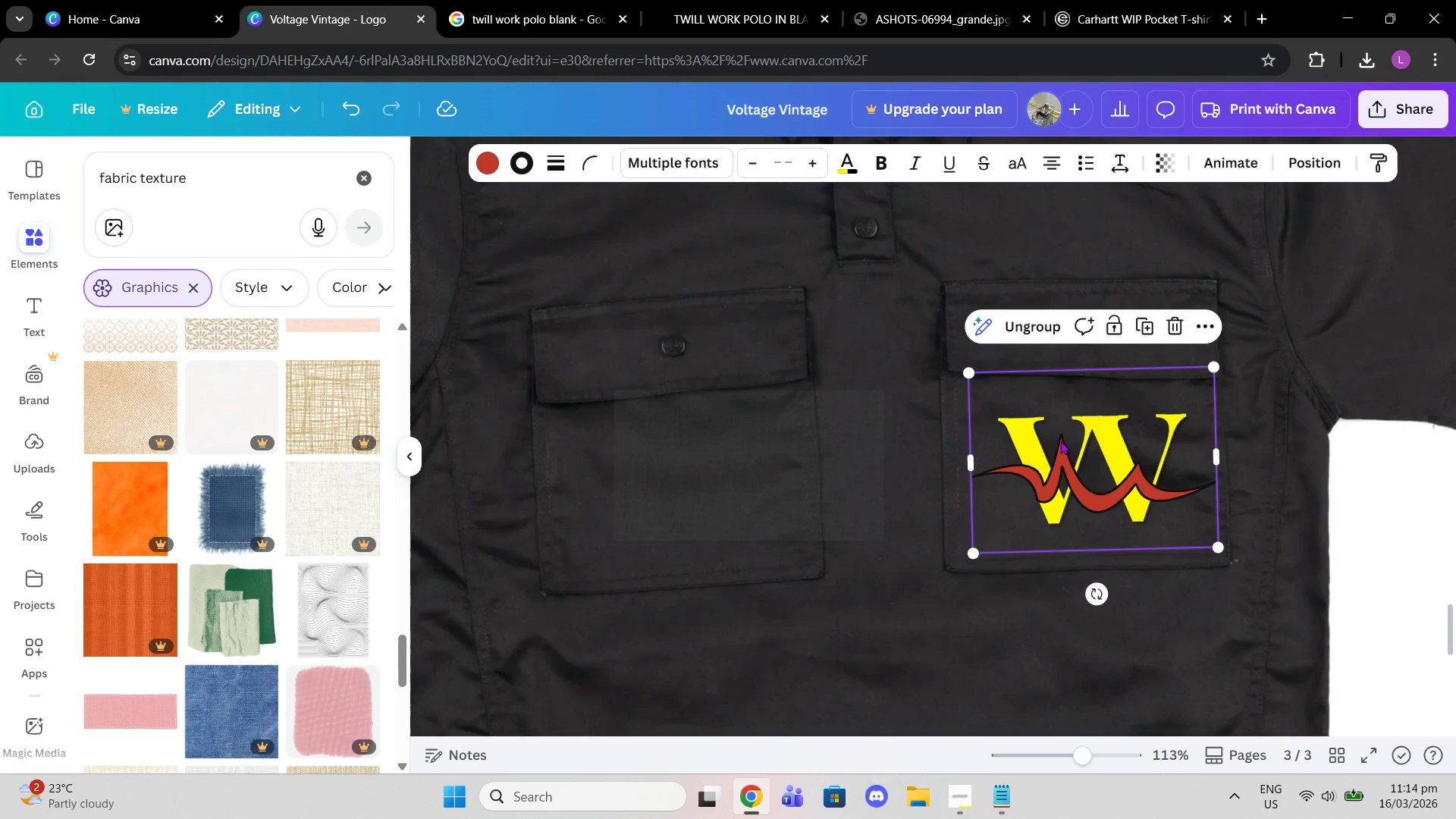 
left_click_drag(start_coordinate=[1060, 441], to_coordinate=[1053, 444])
 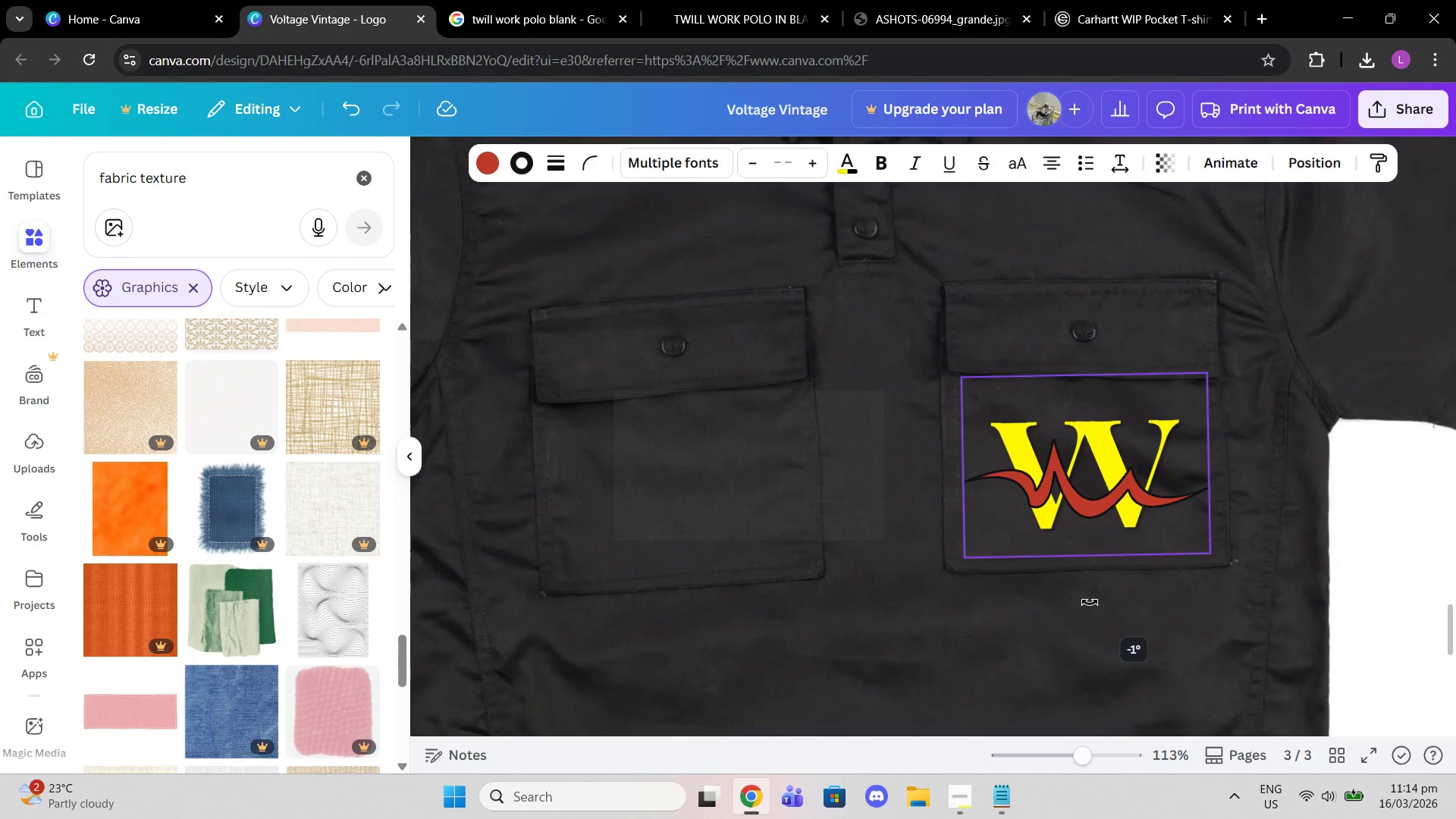 
left_click_drag(start_coordinate=[1086, 475], to_coordinate=[1086, 466])
 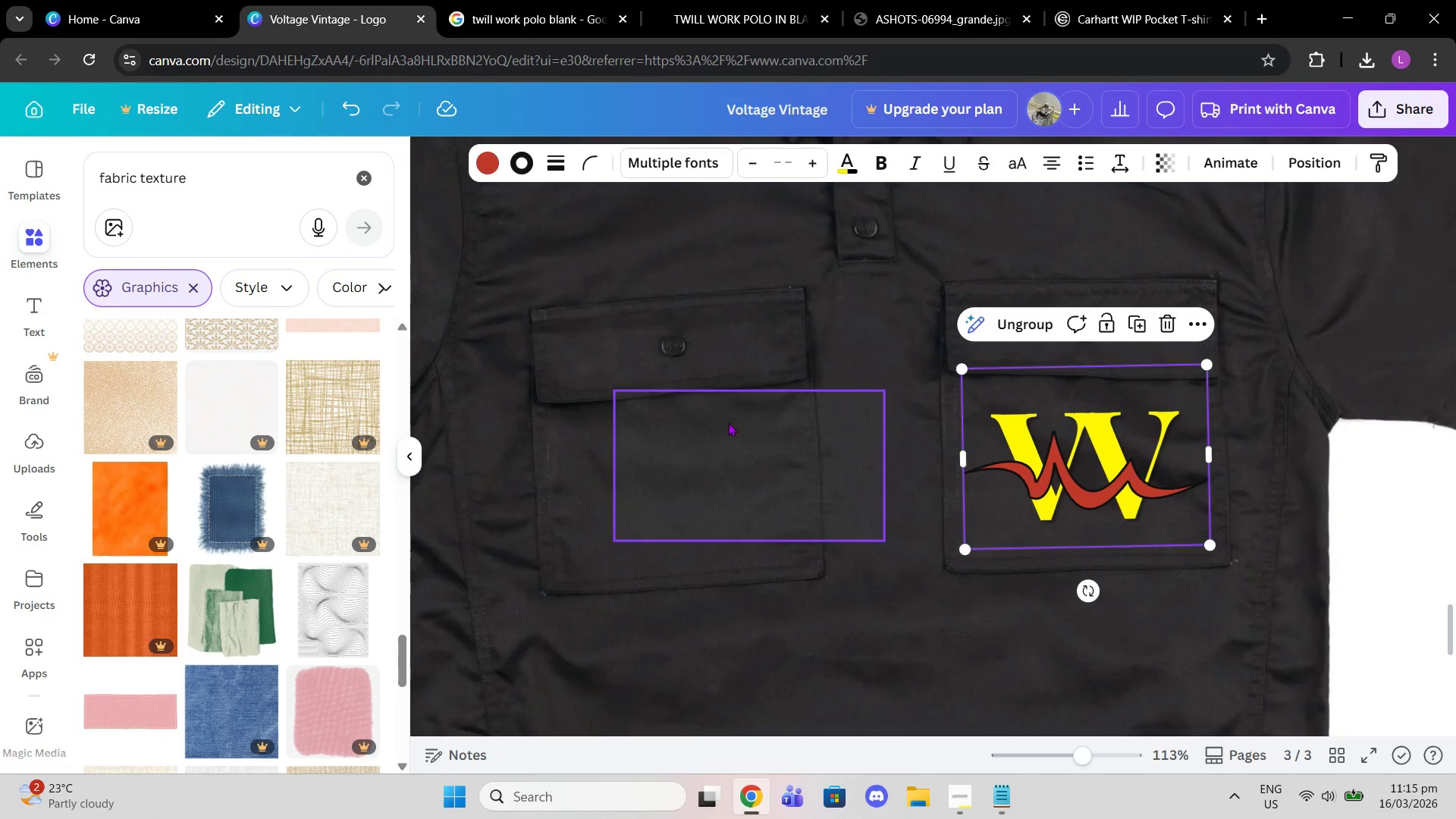 
left_click_drag(start_coordinate=[728, 422], to_coordinate=[1079, 419])
 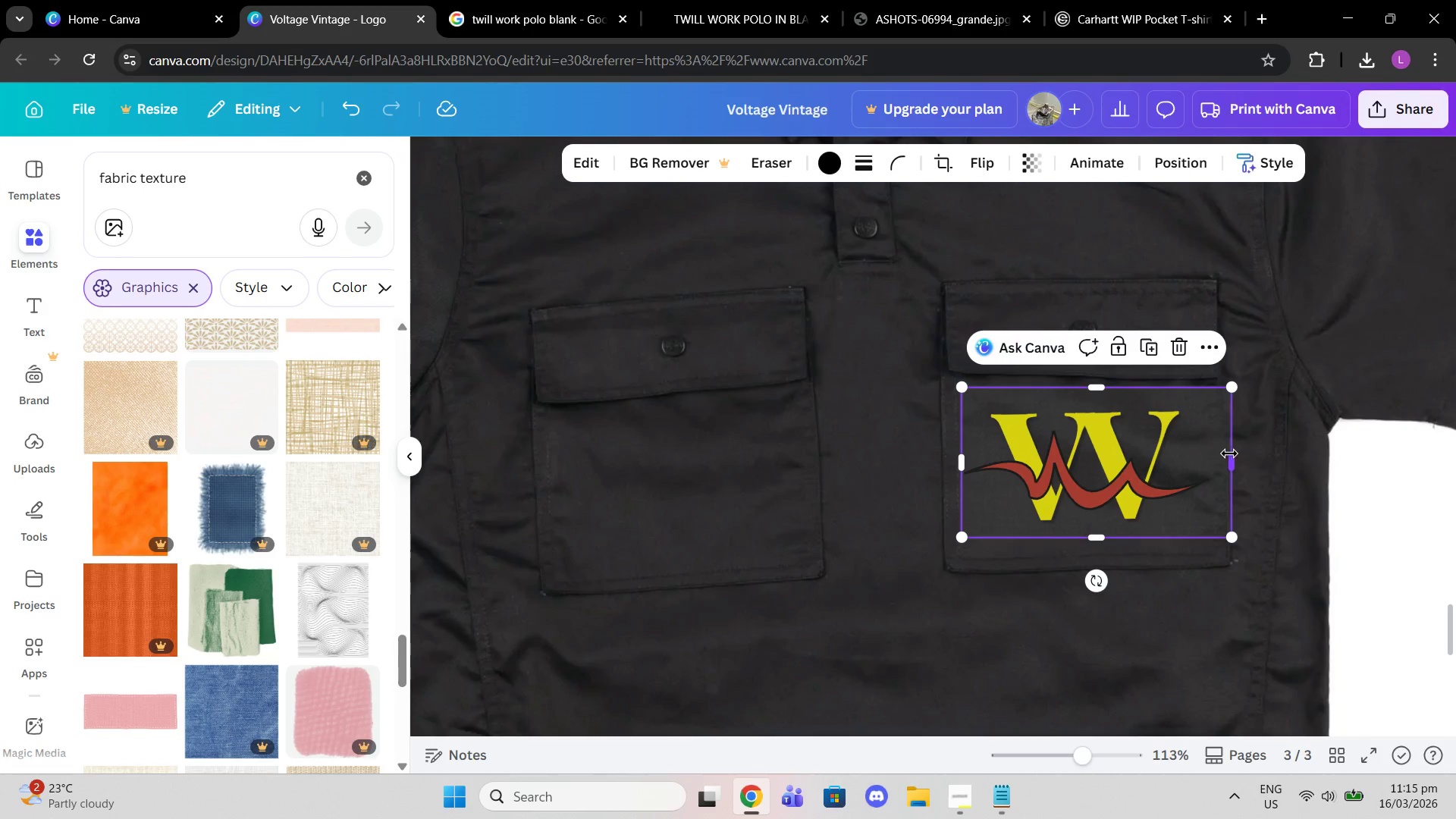 
left_click_drag(start_coordinate=[1229, 453], to_coordinate=[1207, 455])
 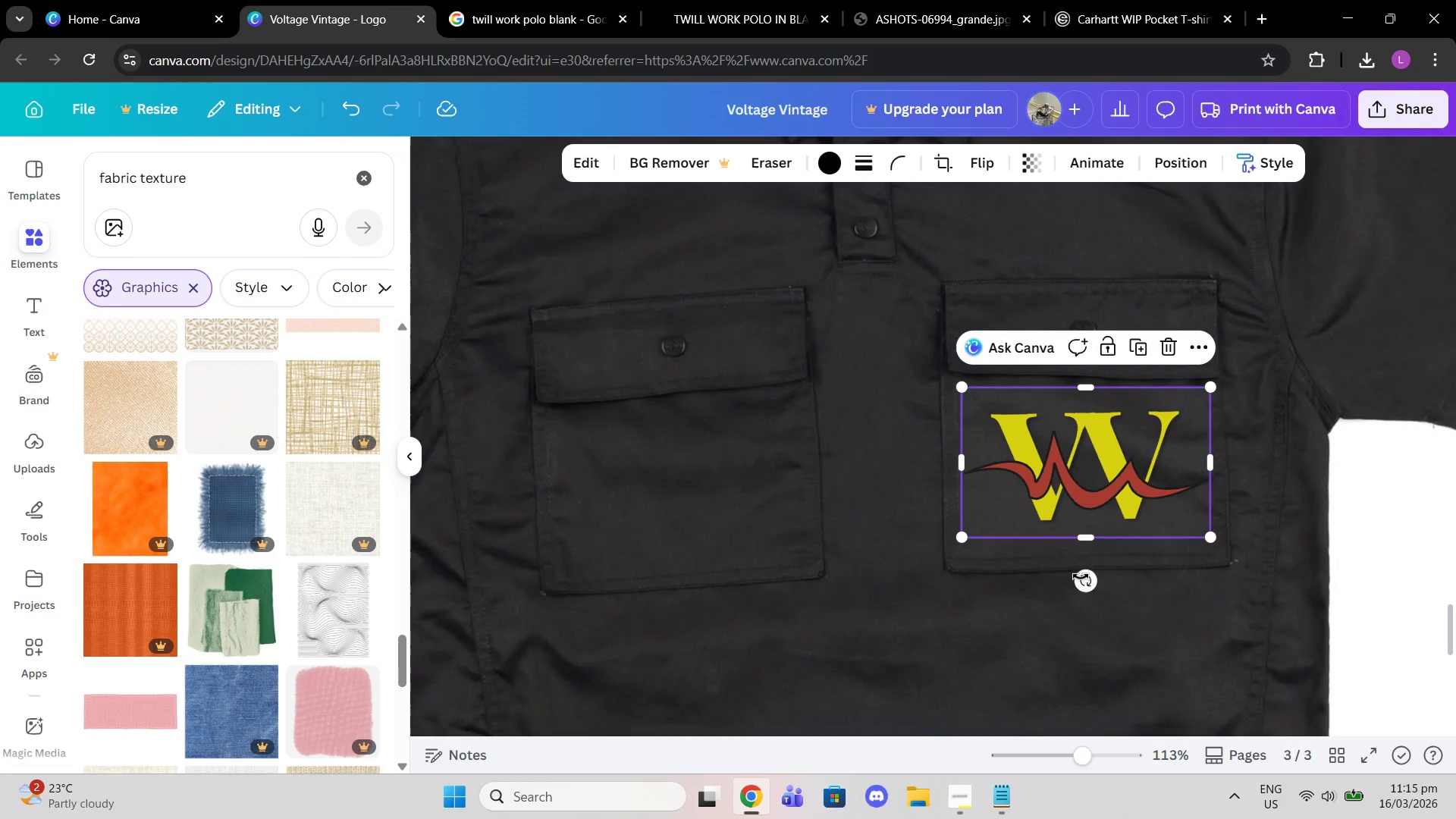 
left_click_drag(start_coordinate=[1081, 585], to_coordinate=[1084, 590])
 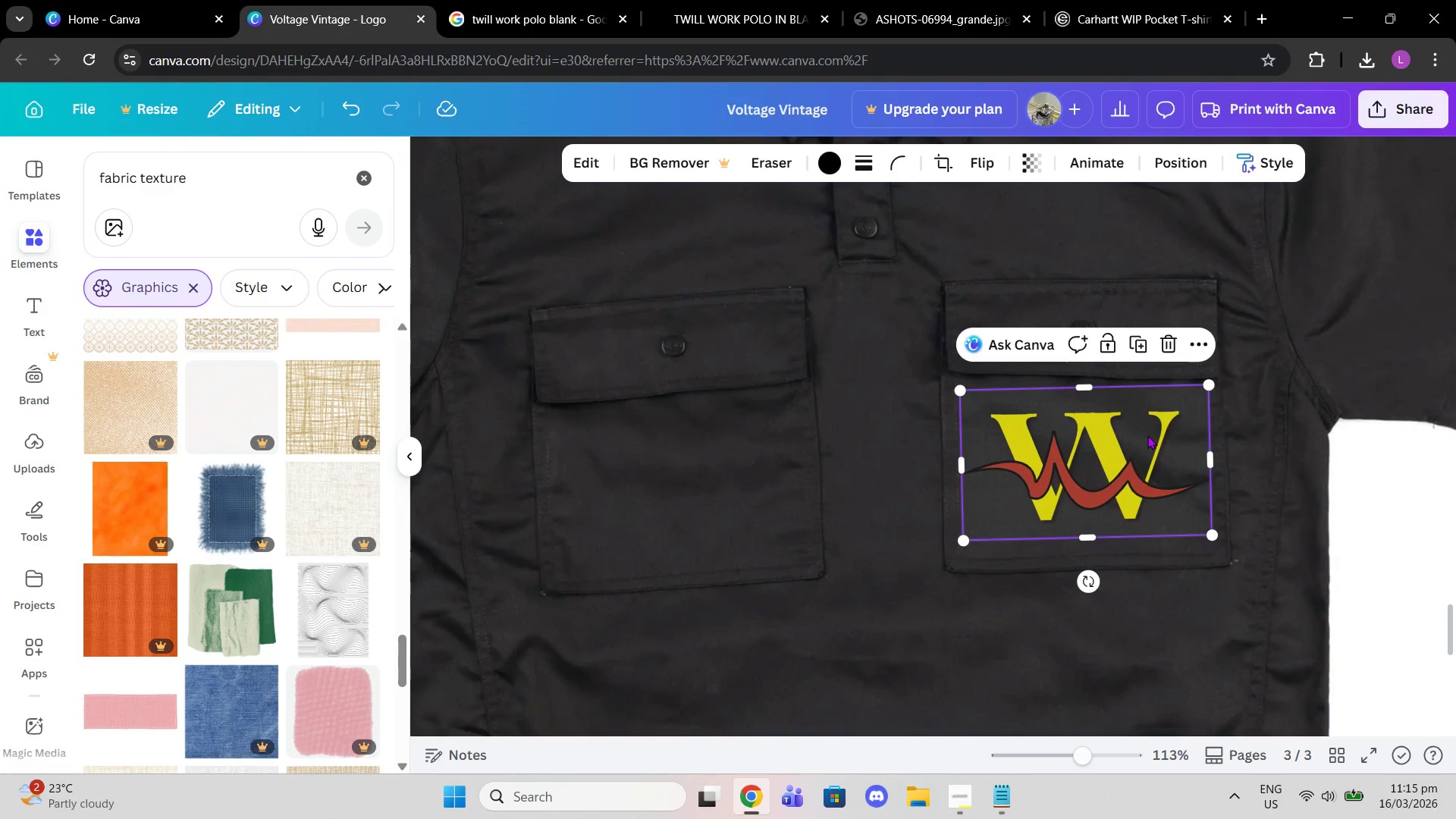 
left_click_drag(start_coordinate=[1147, 435], to_coordinate=[1141, 438])
 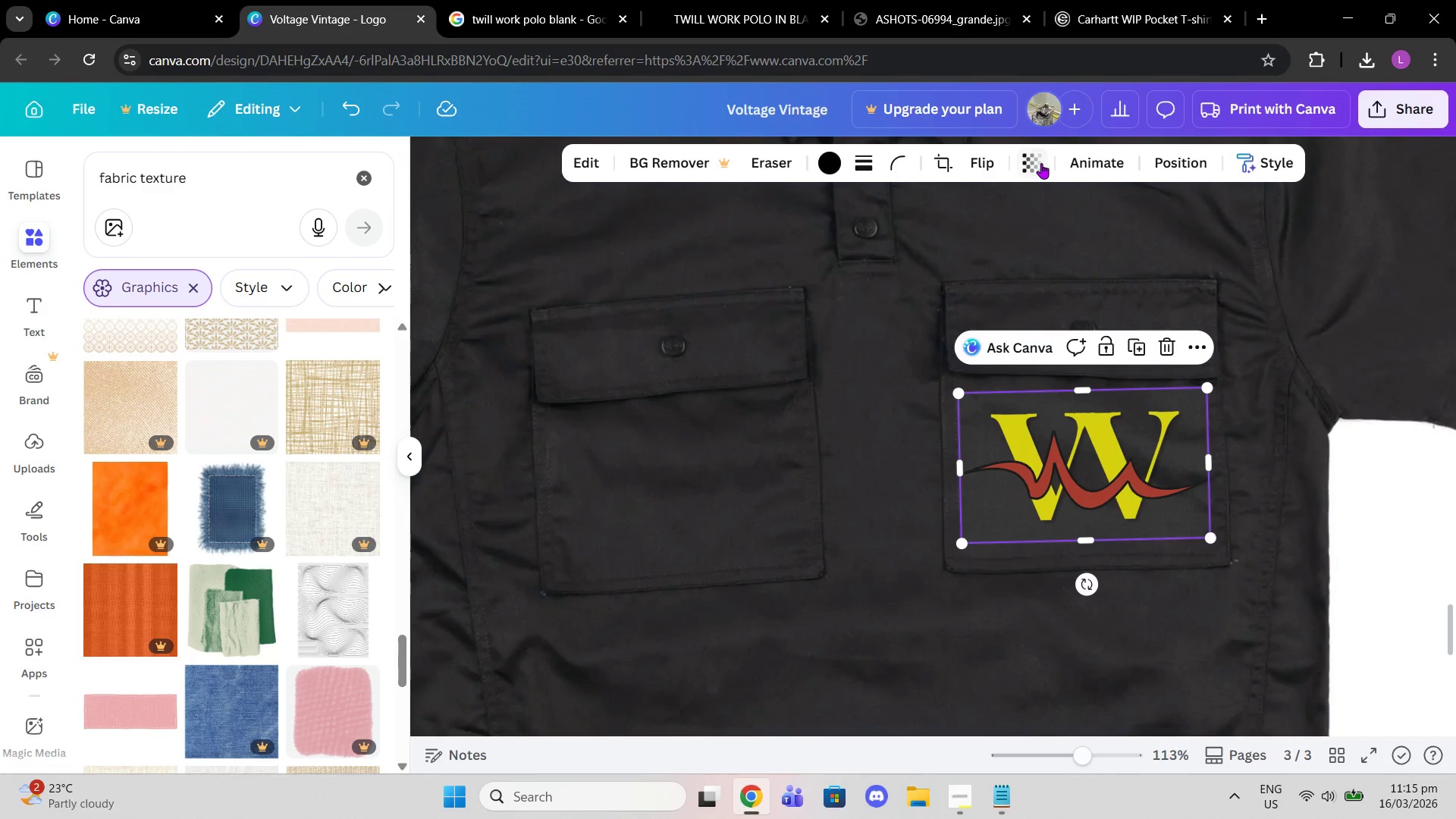 
left_click([1041, 163])
 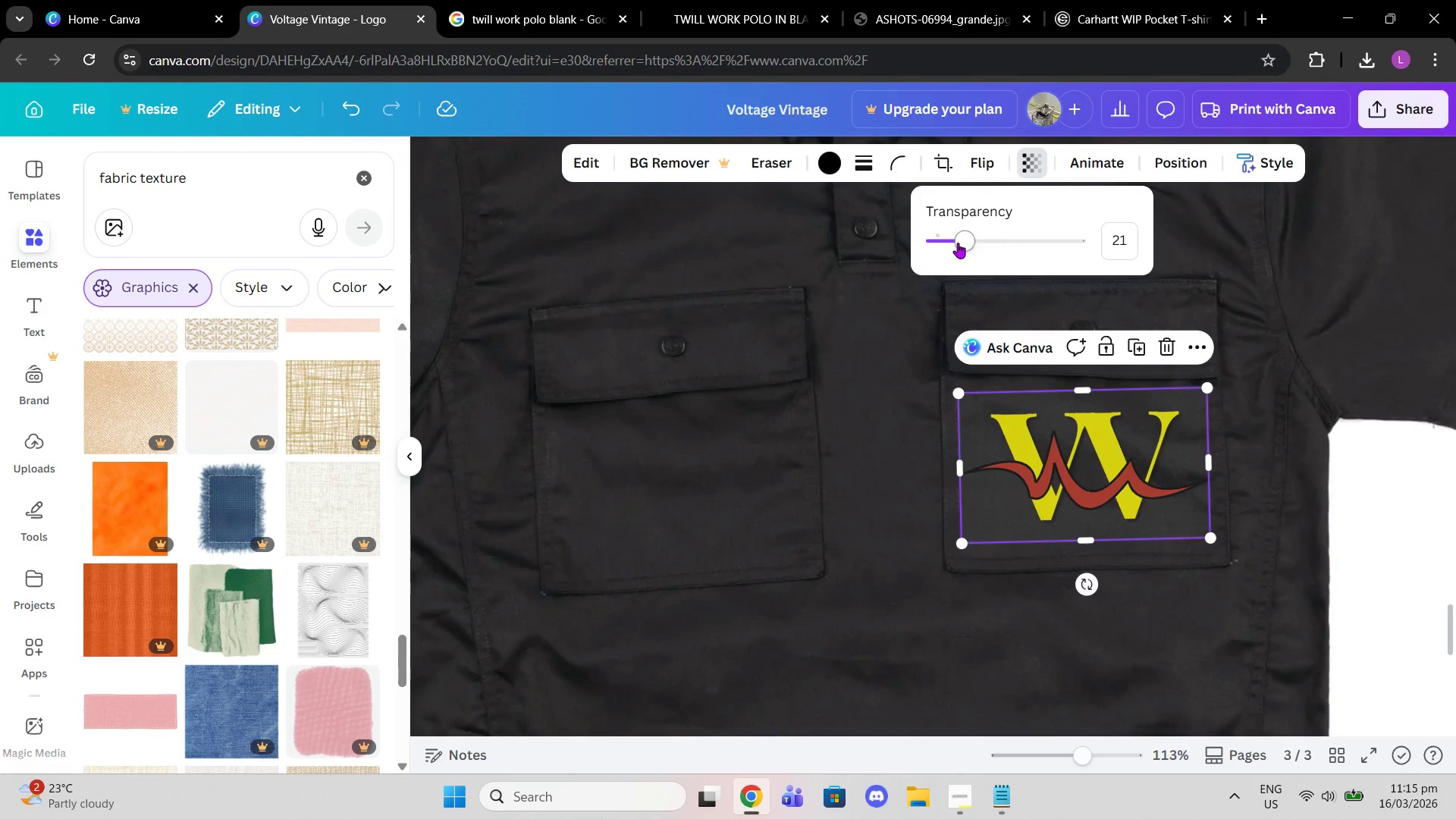 
left_click_drag(start_coordinate=[958, 243], to_coordinate=[1121, 254])
 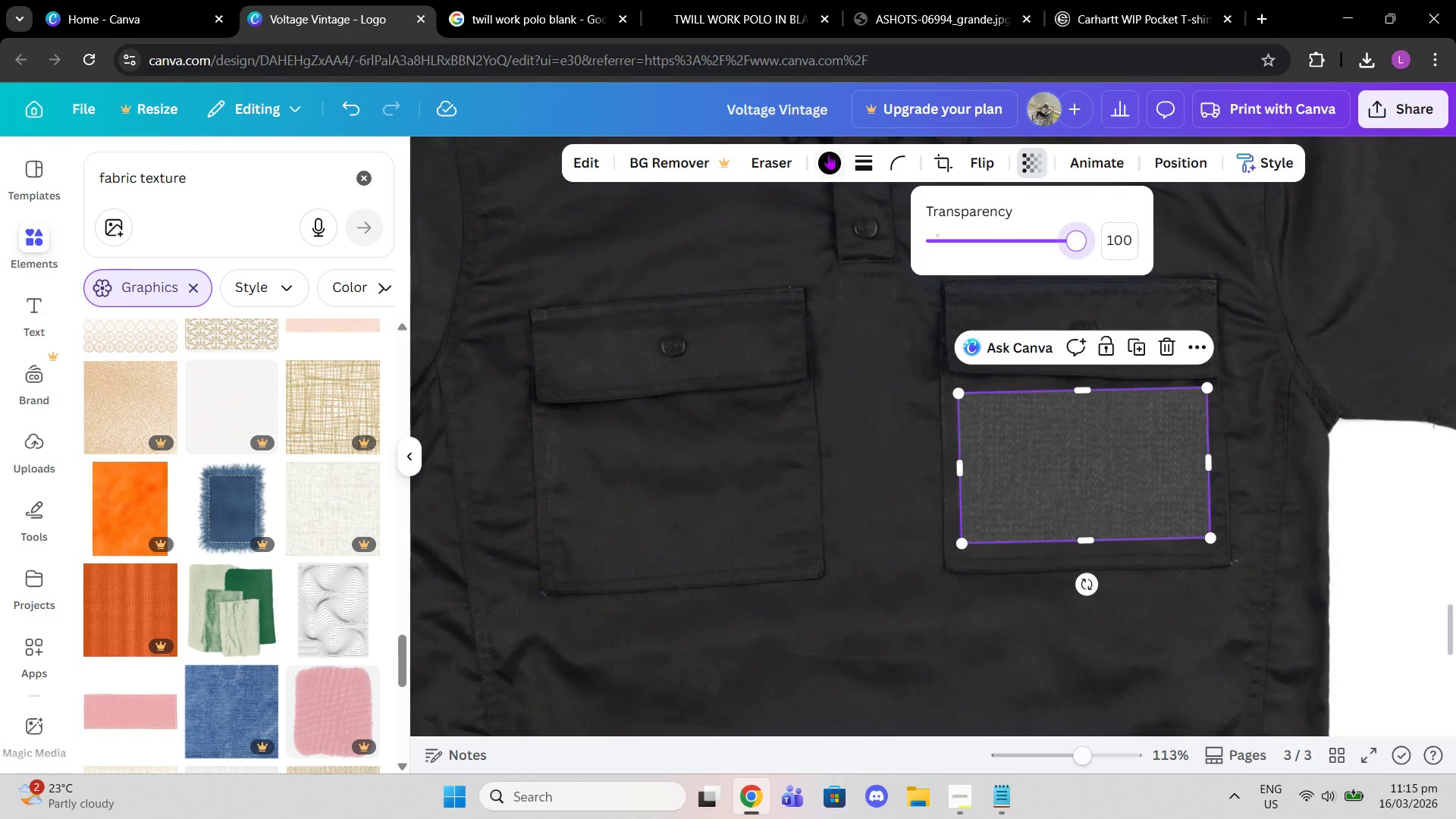 
left_click([827, 154])
 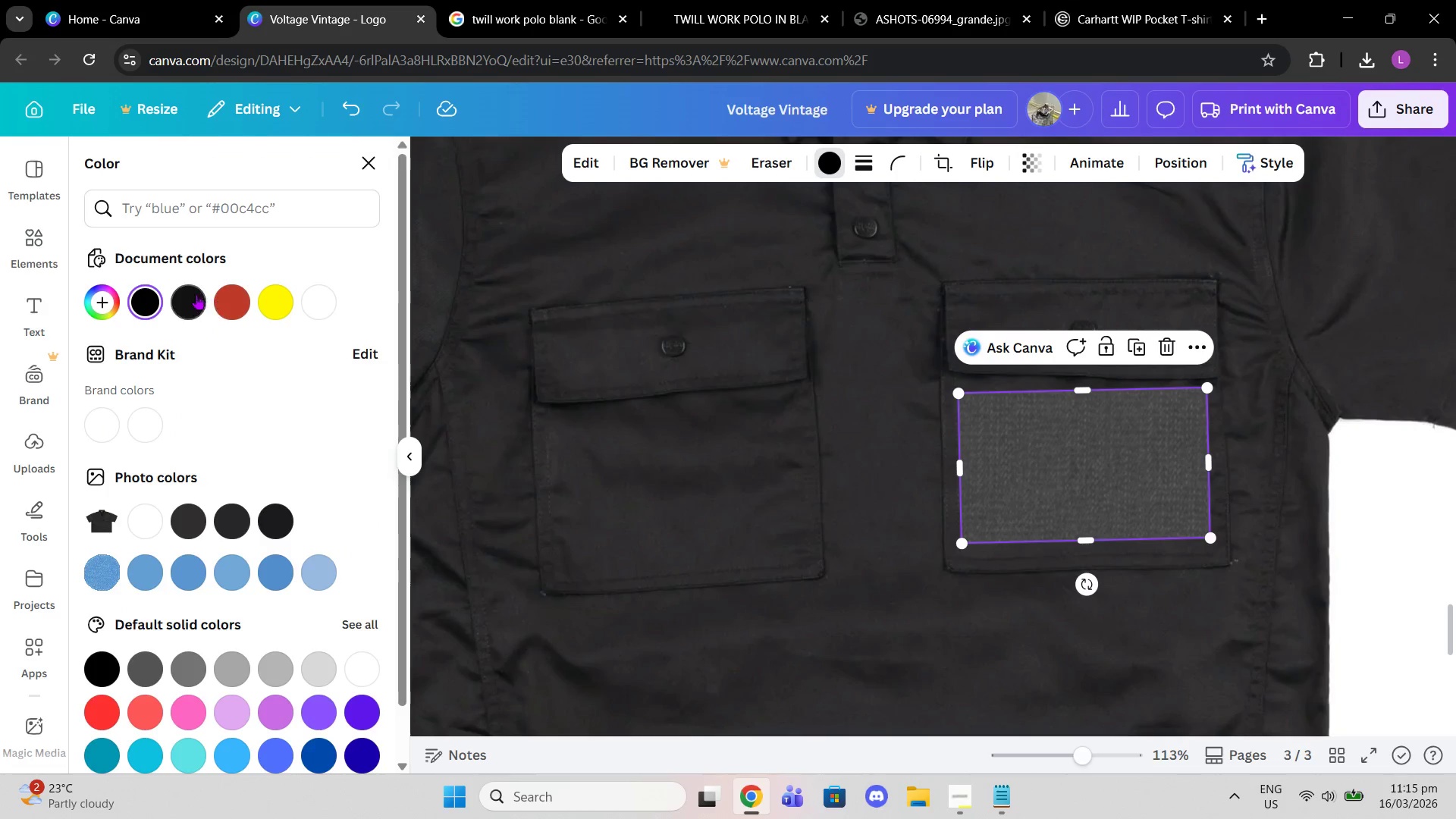 
left_click([196, 294])
 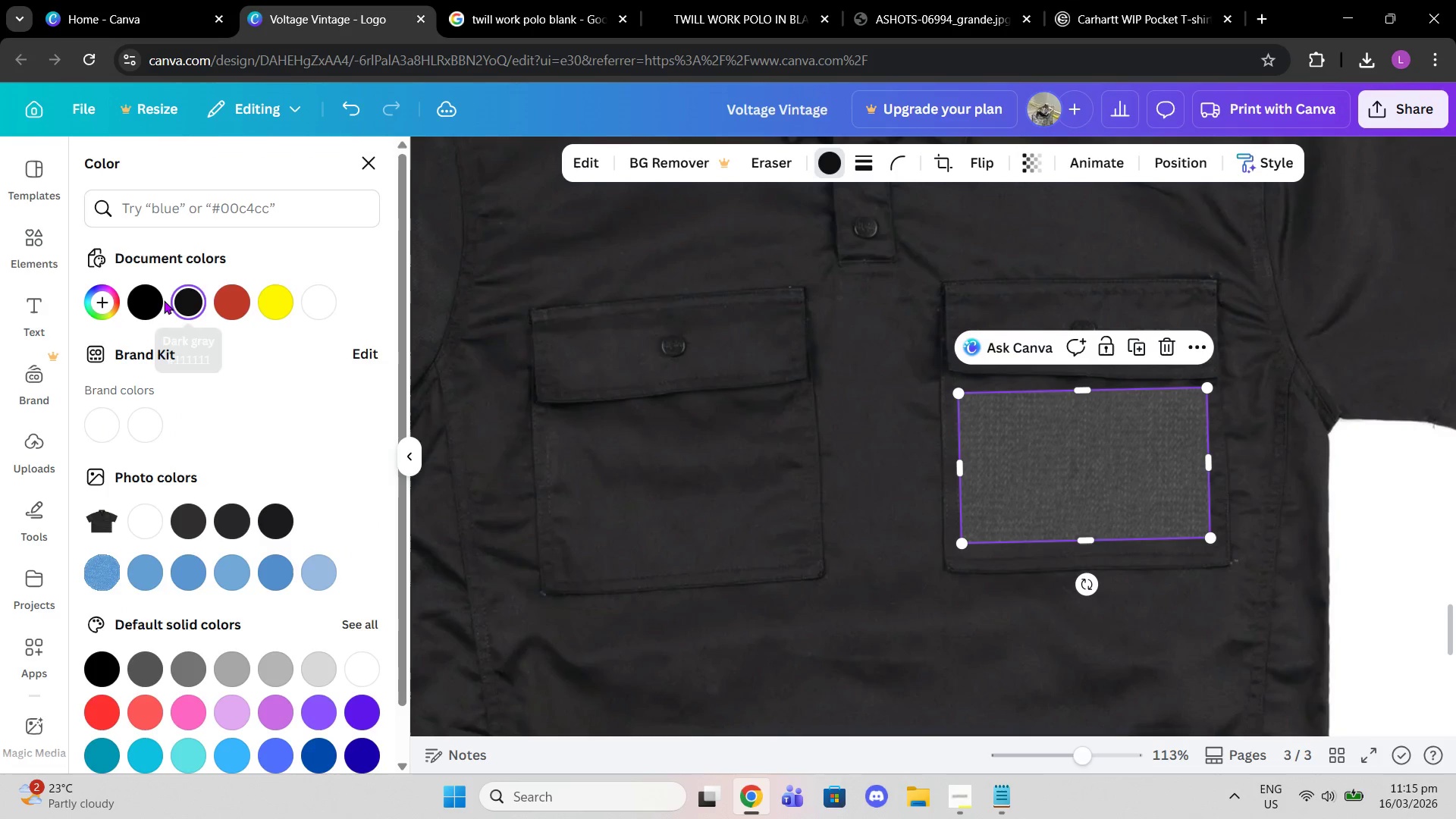 
double_click([146, 300])
 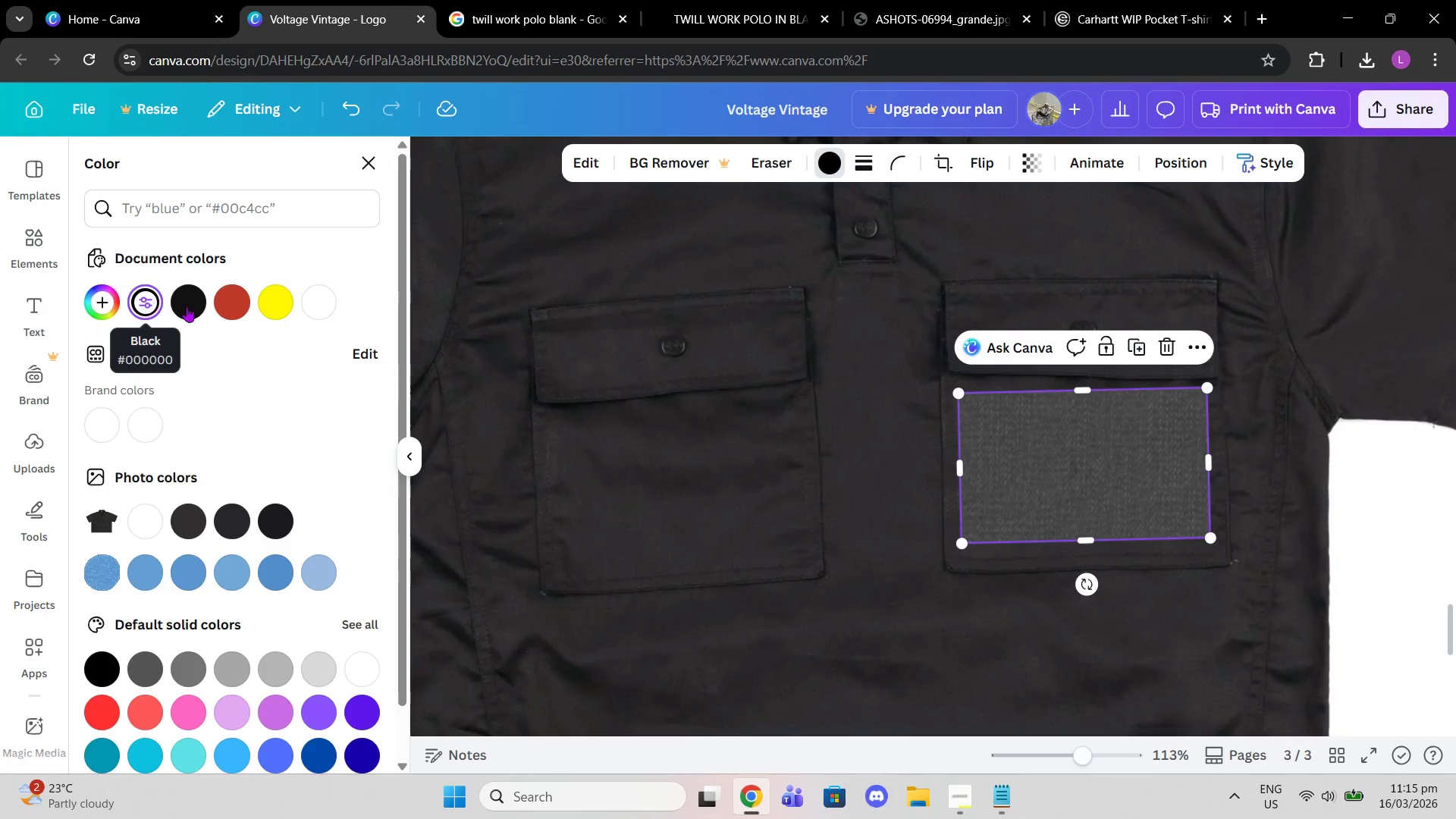 
left_click([226, 311])
 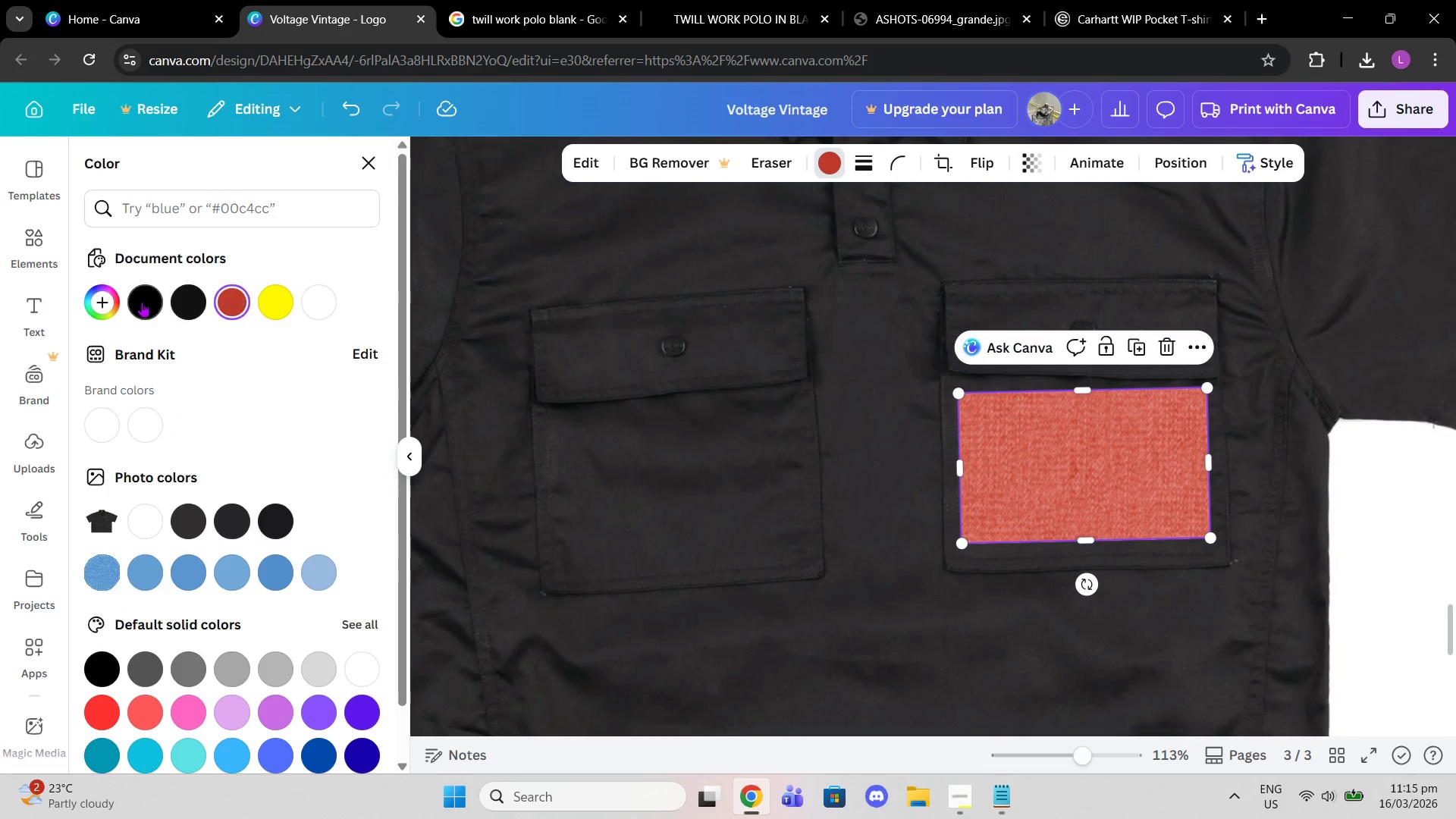 
left_click([140, 301])
 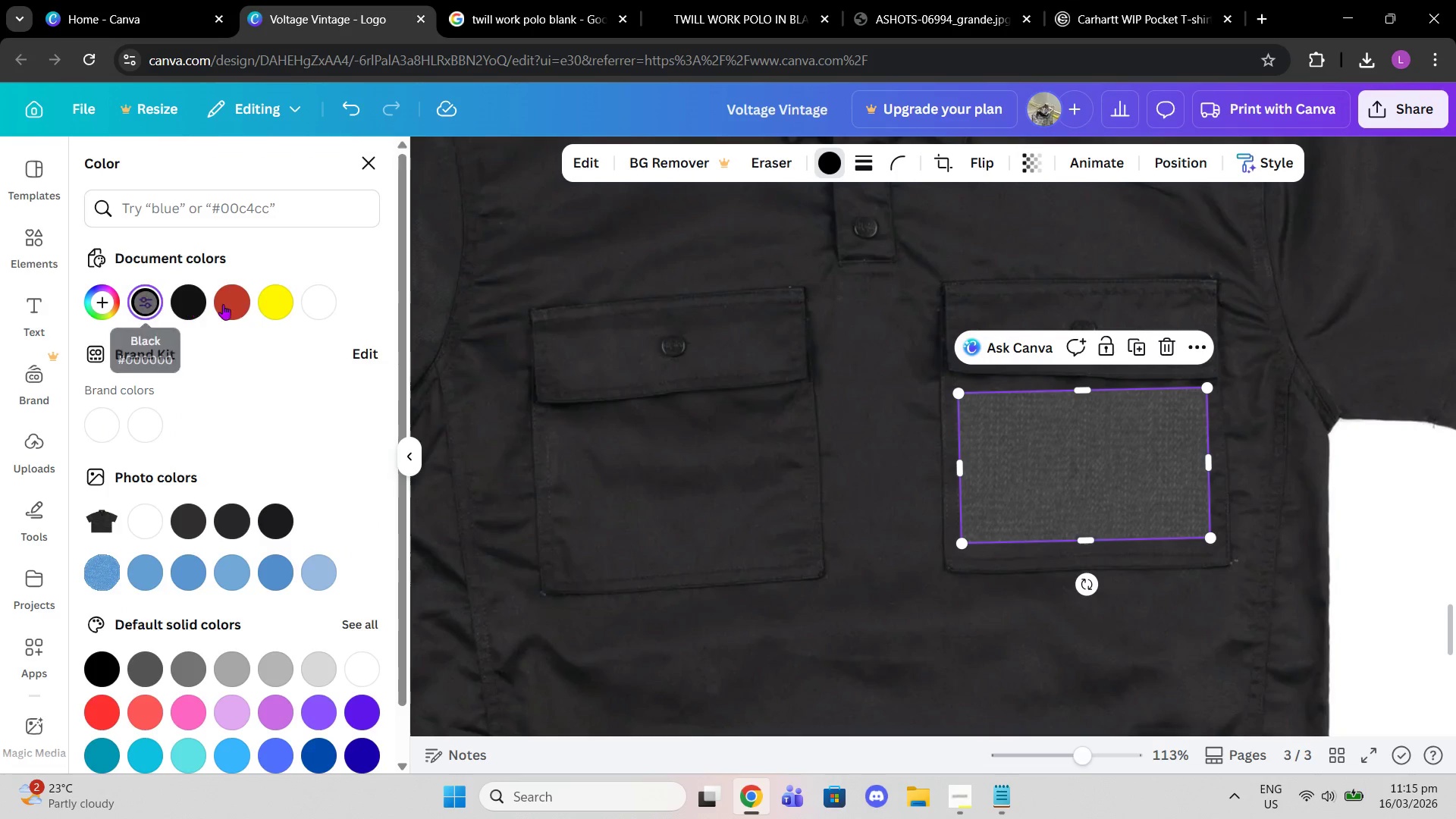 
left_click([289, 306])
 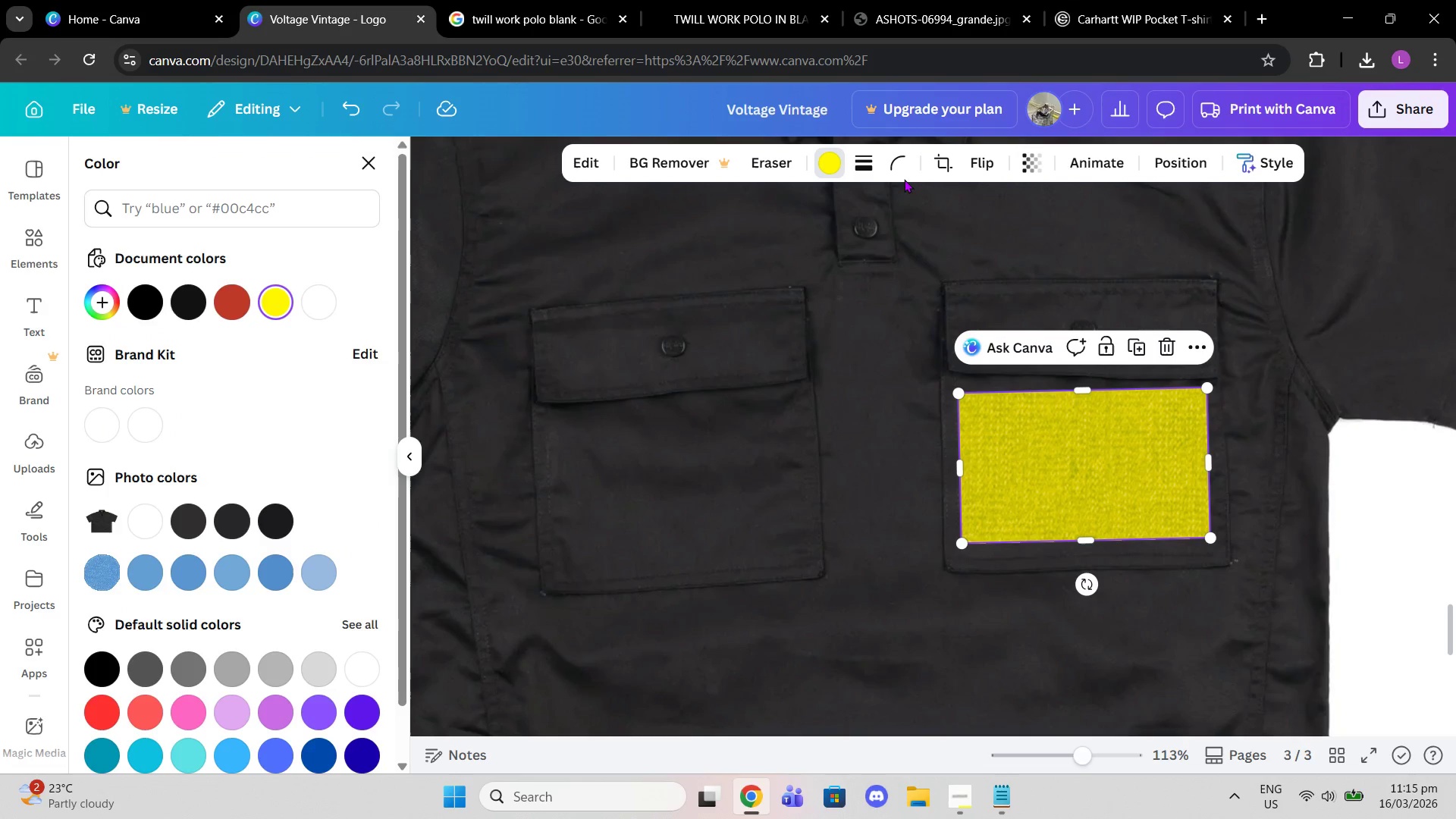 
left_click([868, 161])
 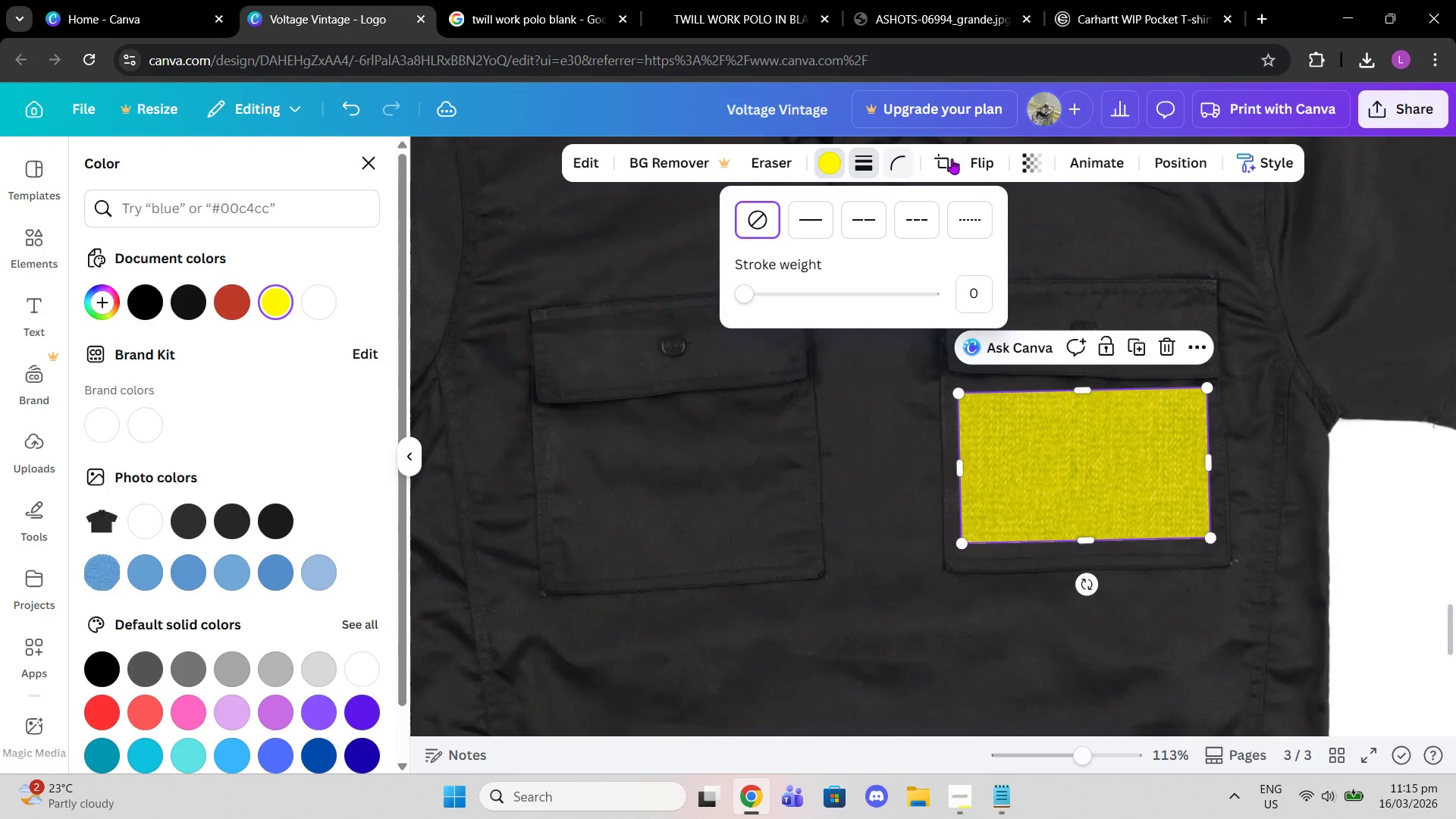 
left_click([1044, 173])
 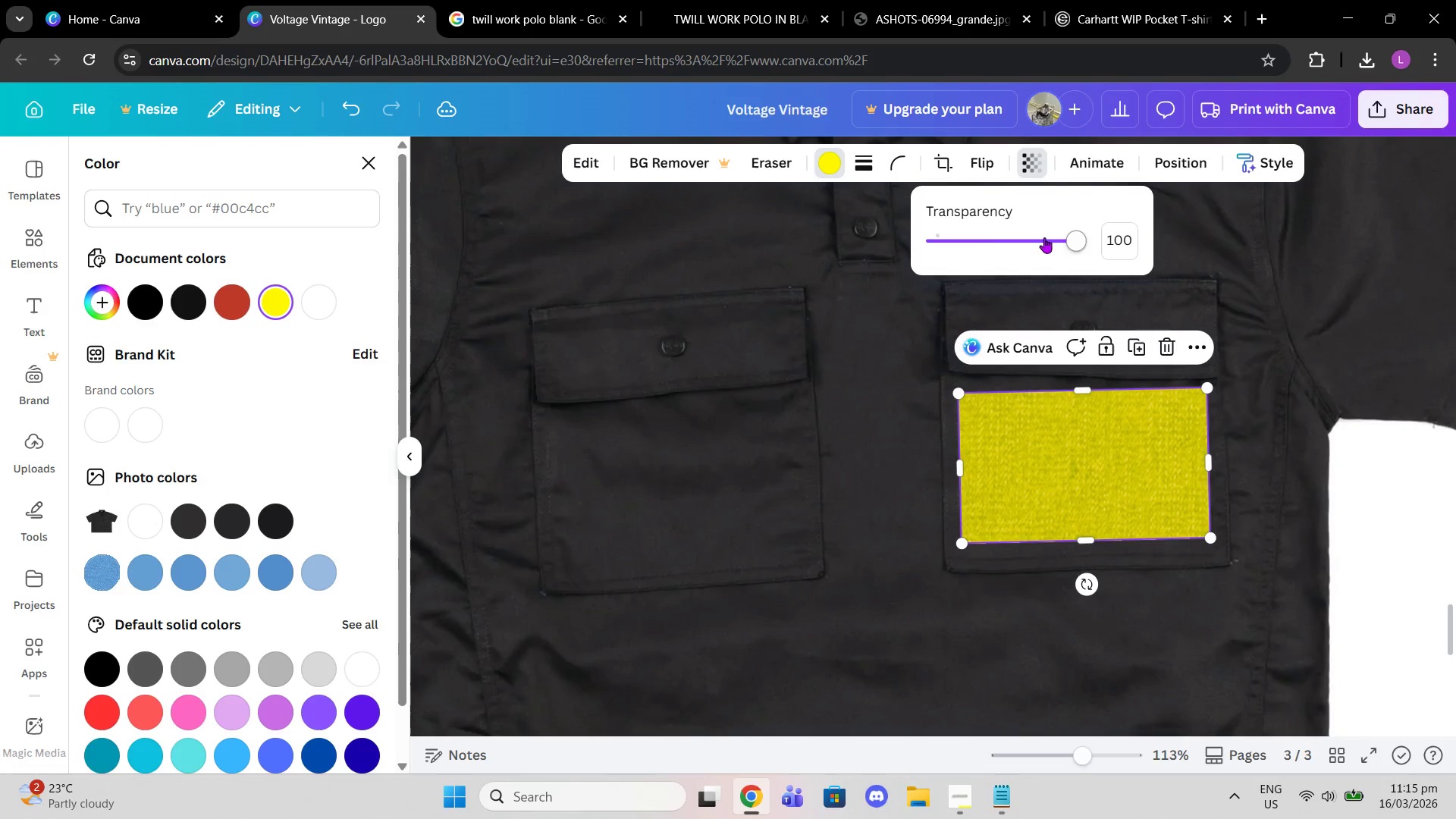 
left_click_drag(start_coordinate=[1047, 237], to_coordinate=[981, 239])
 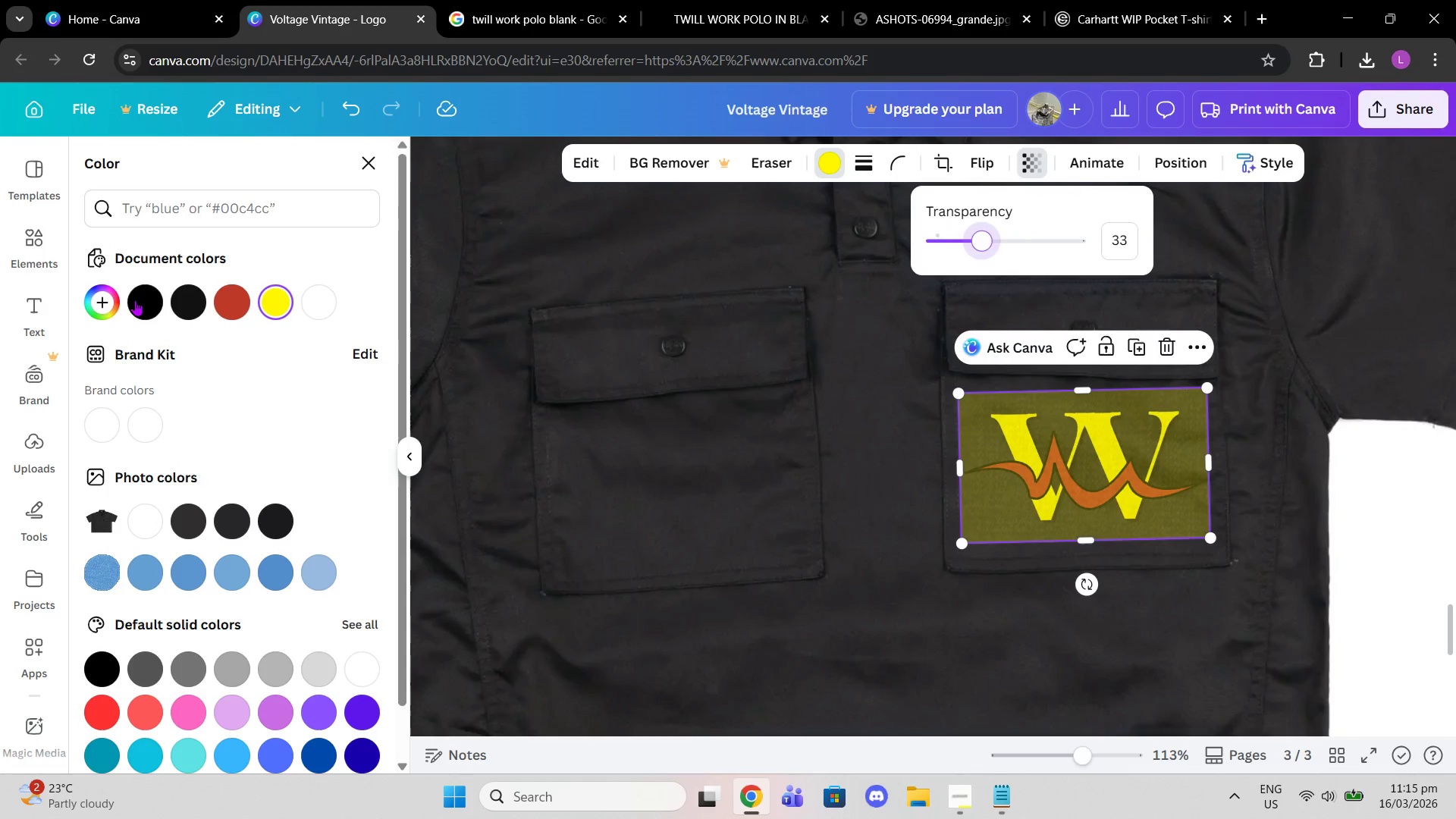 
left_click([135, 300])
 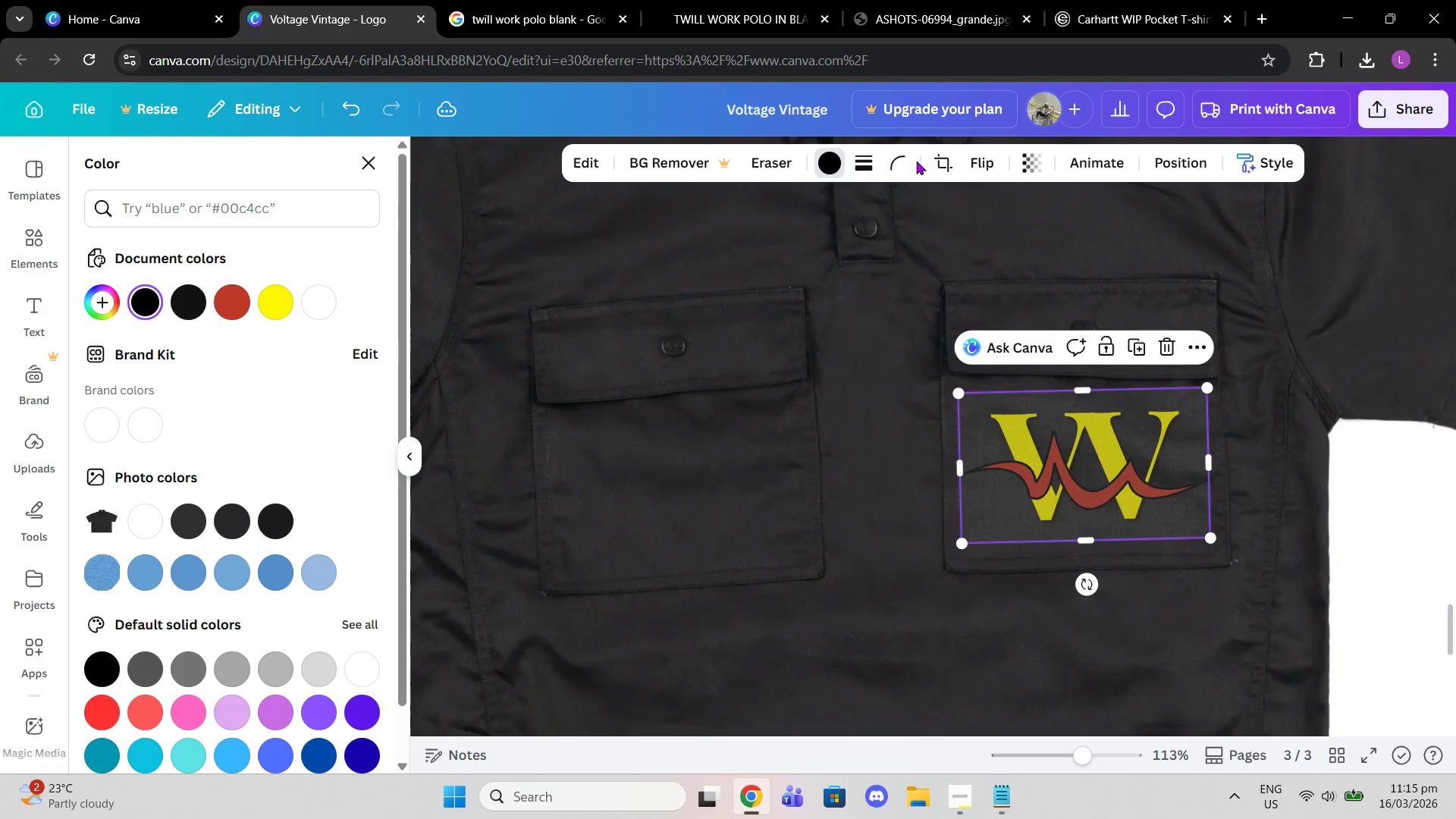 
left_click([1025, 166])
 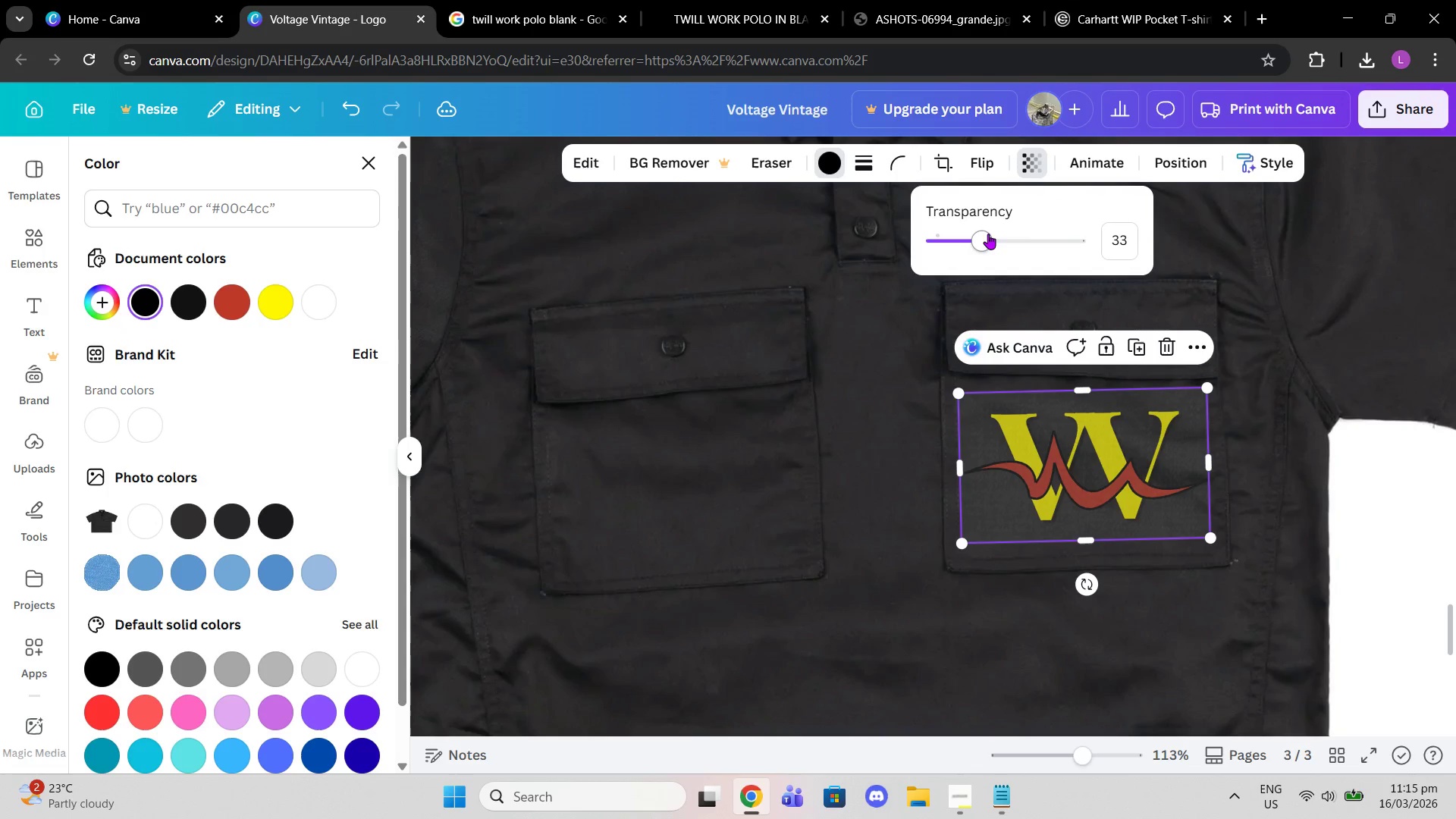 
left_click_drag(start_coordinate=[988, 234], to_coordinate=[949, 234])
 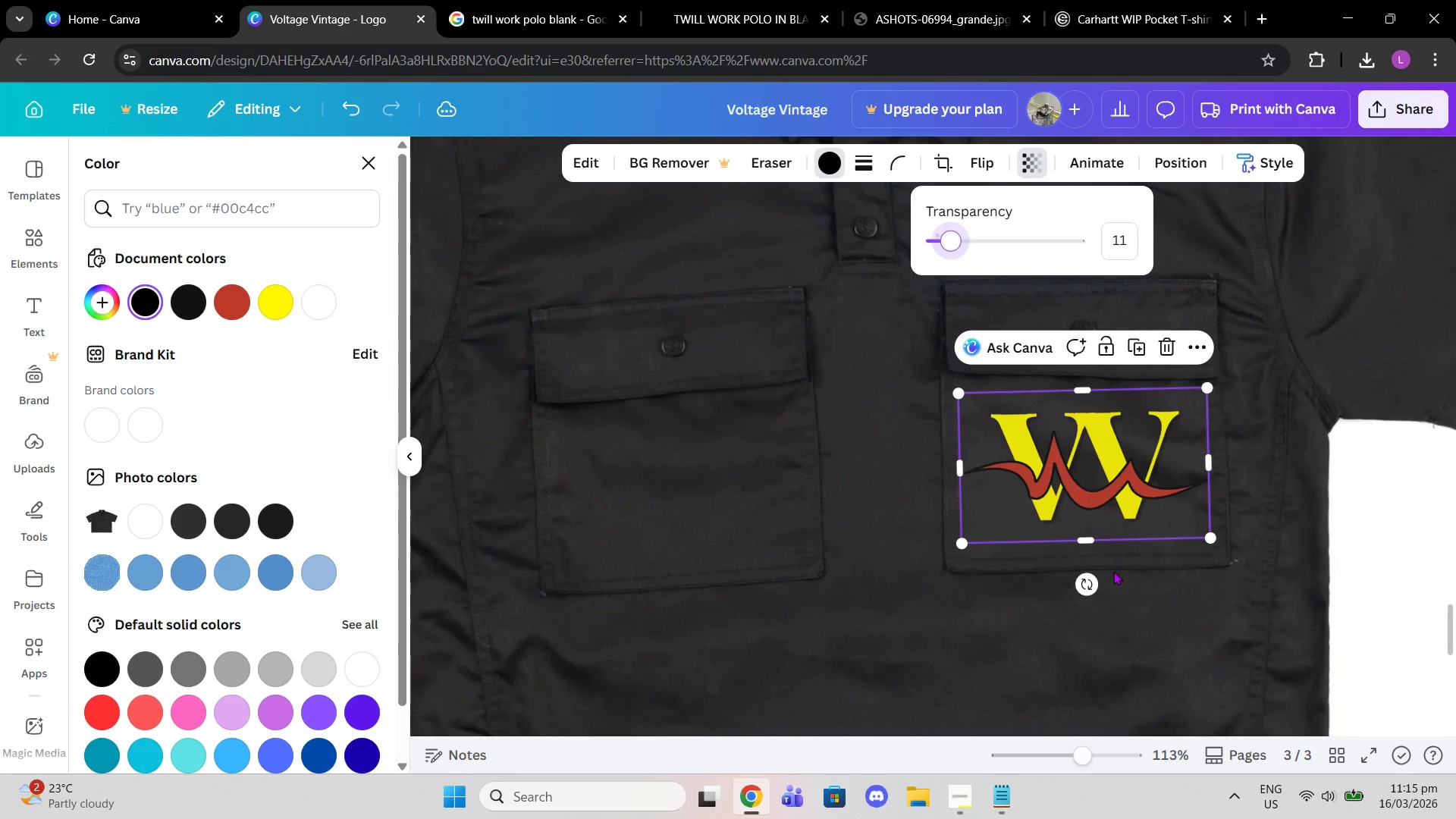 
left_click([1121, 578])
 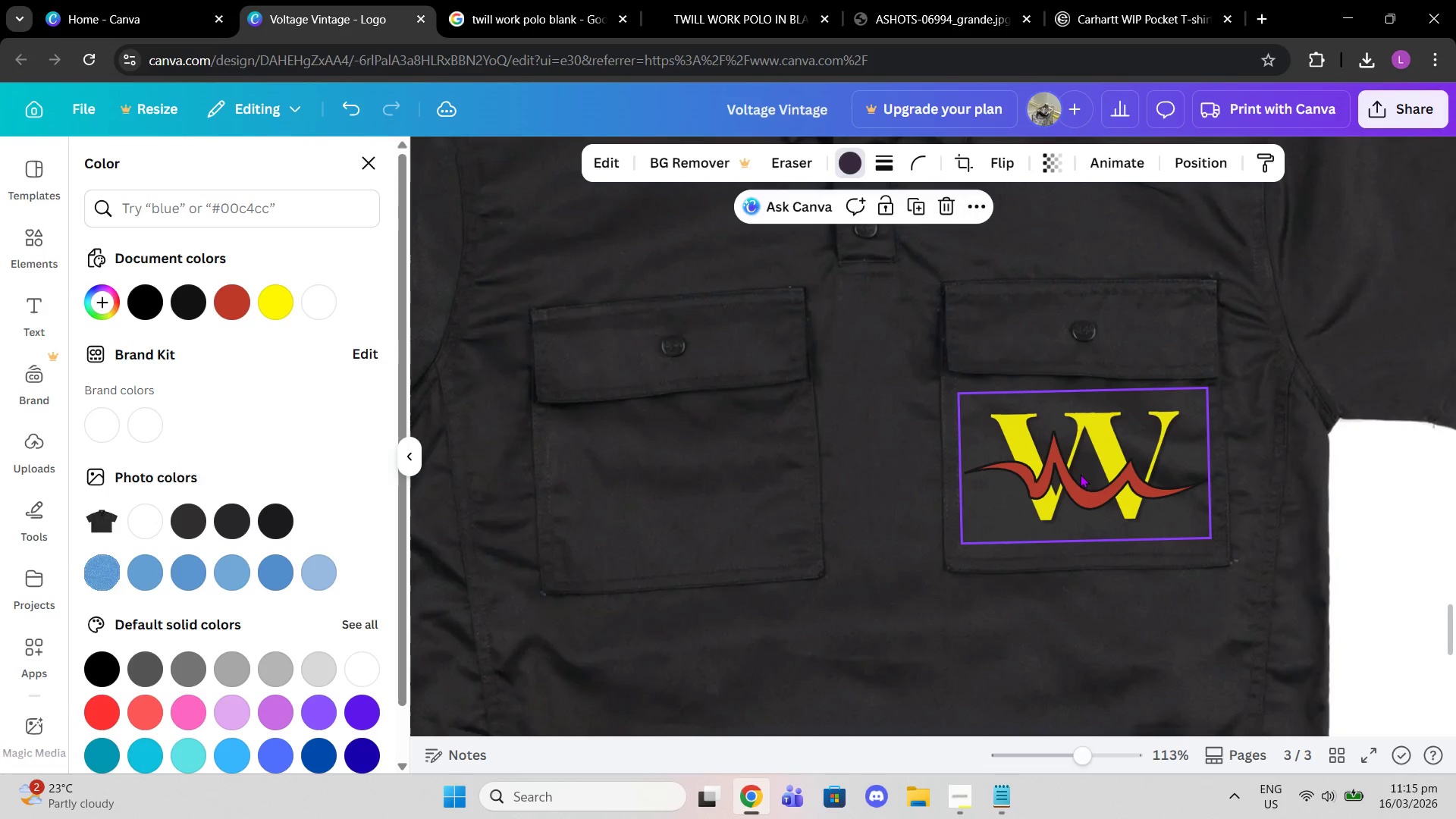 
left_click([1080, 474])
 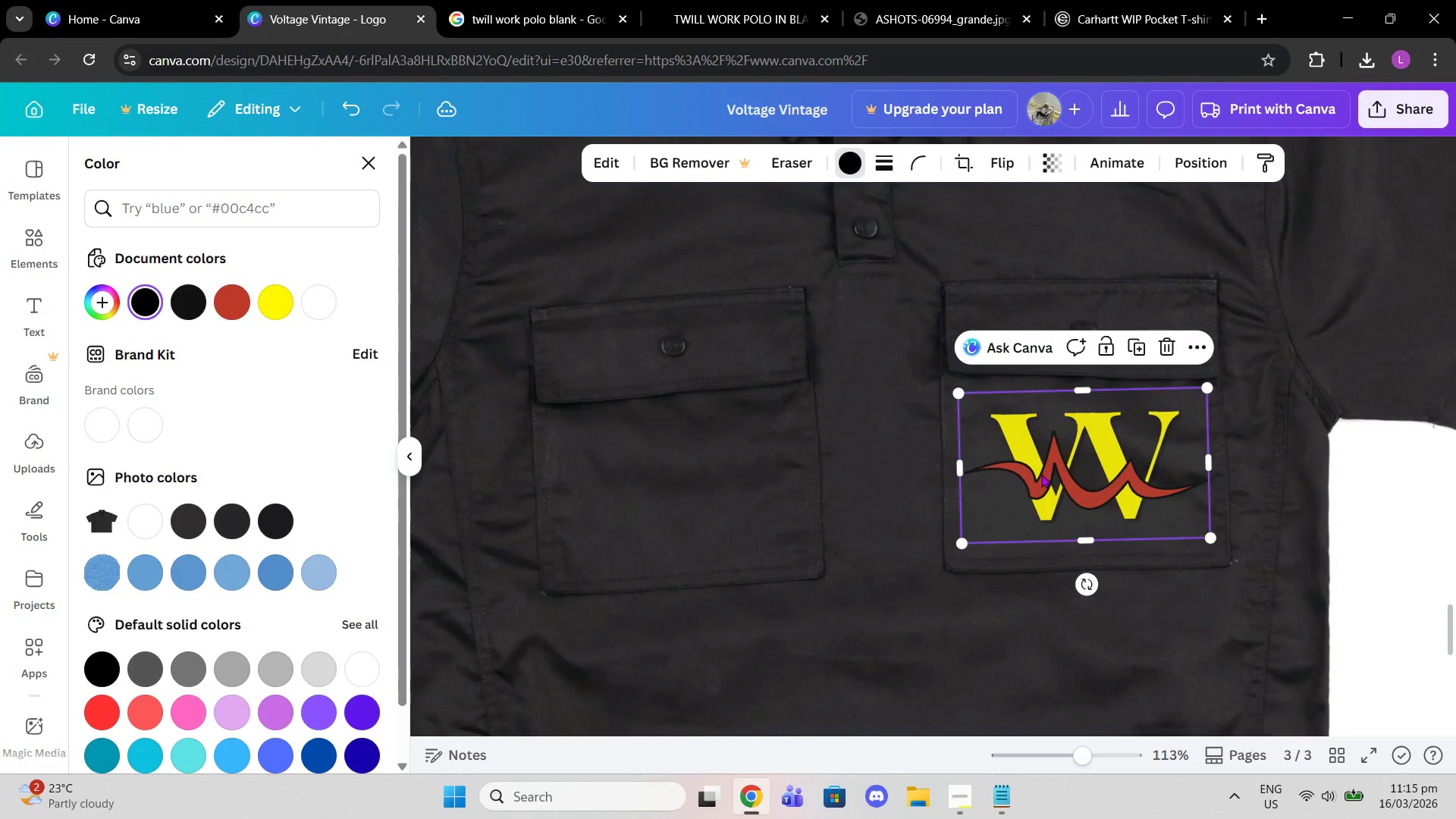 
key(Control+C)
 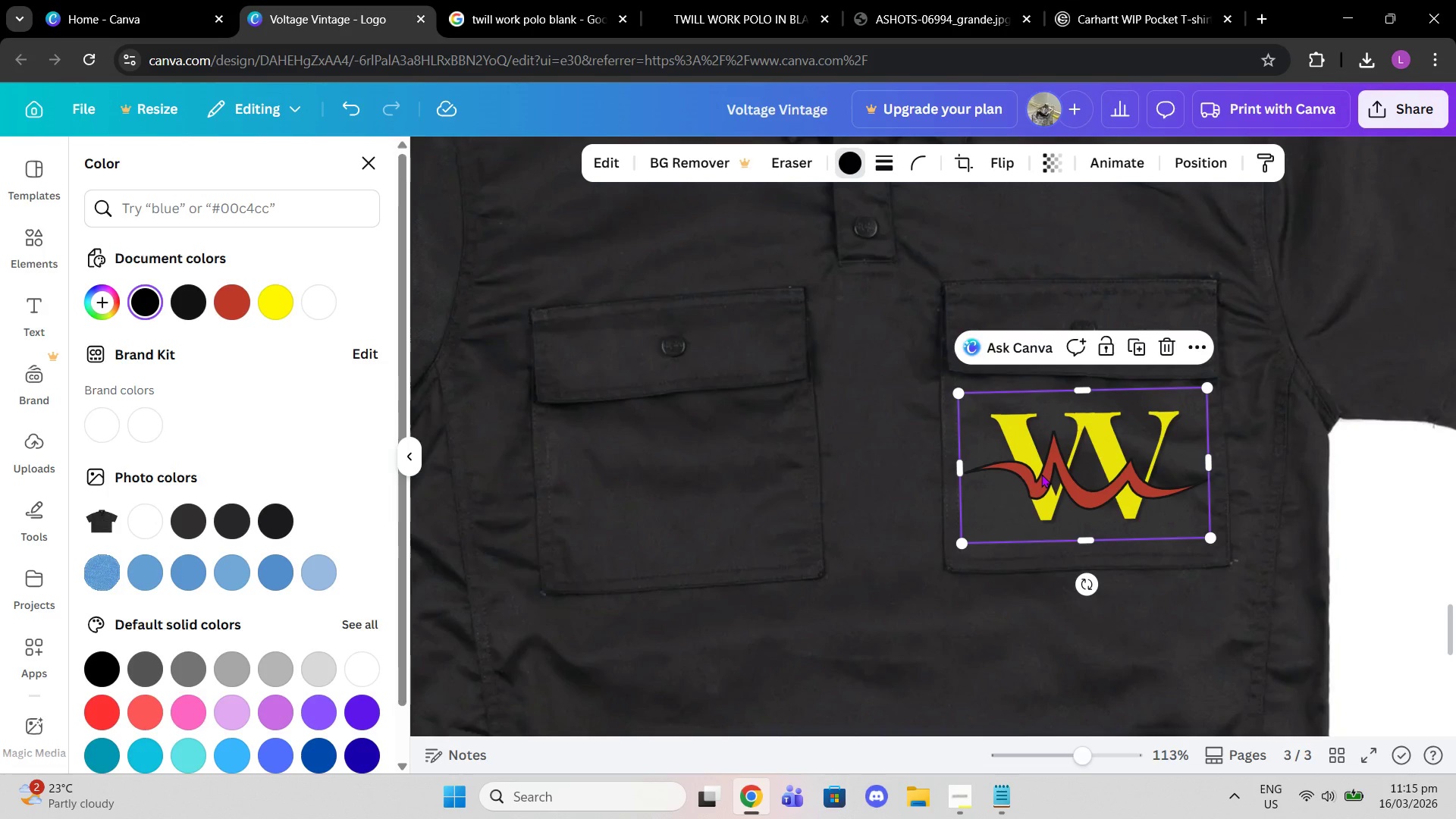 
key(Control+ControlLeft)
 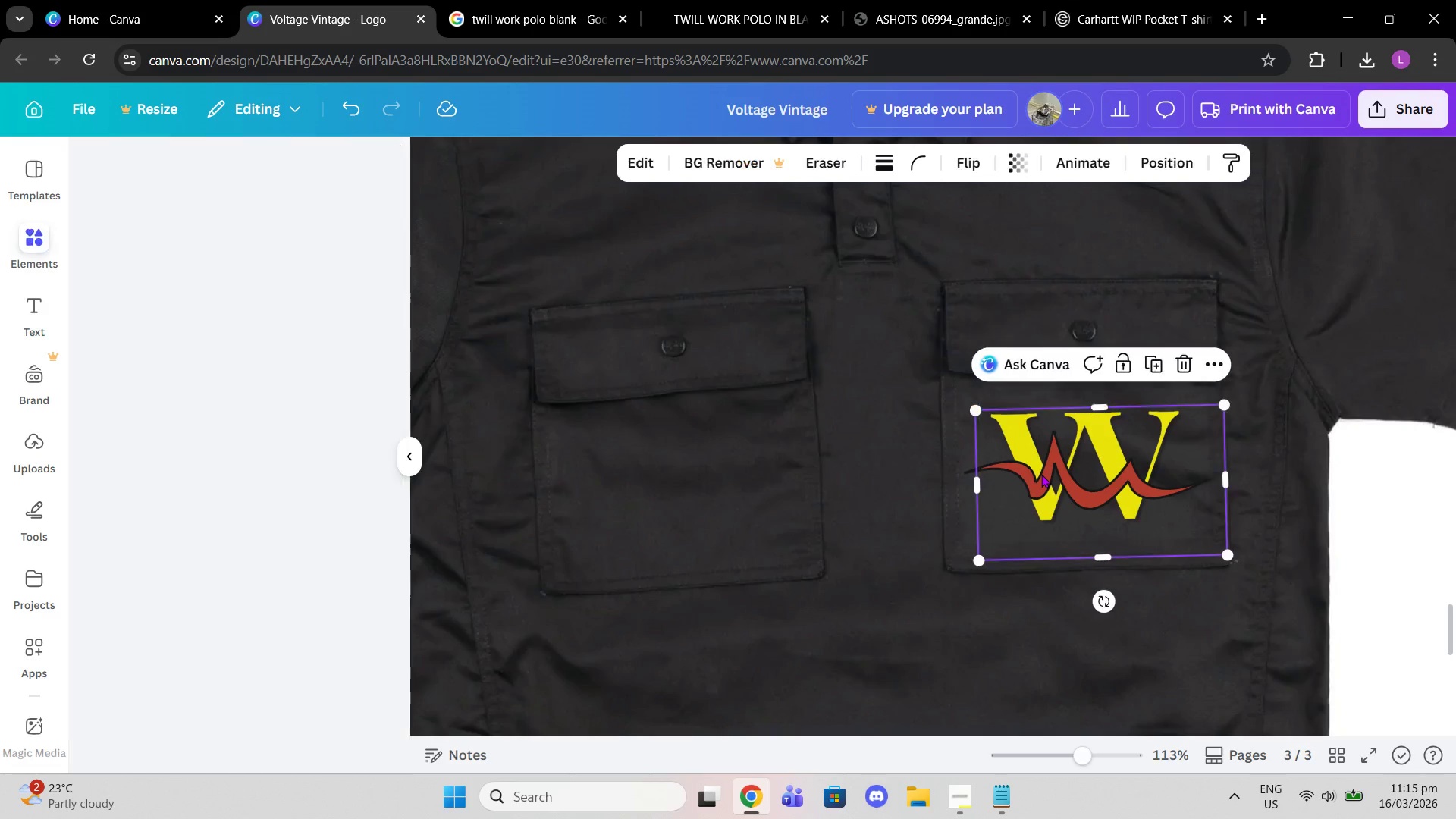 
key(Control+V)
 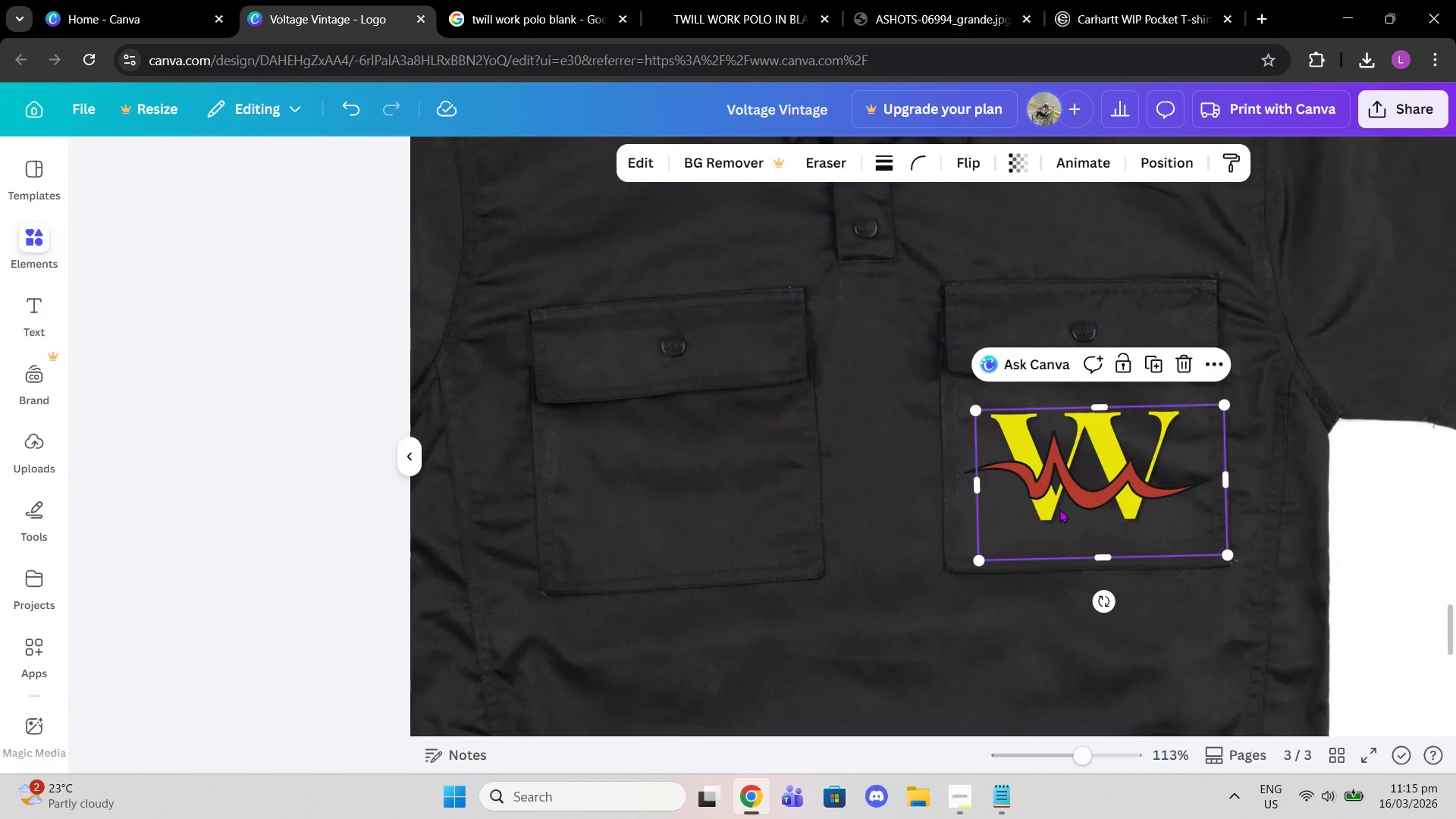 
left_click_drag(start_coordinate=[1059, 509], to_coordinate=[891, 394])
 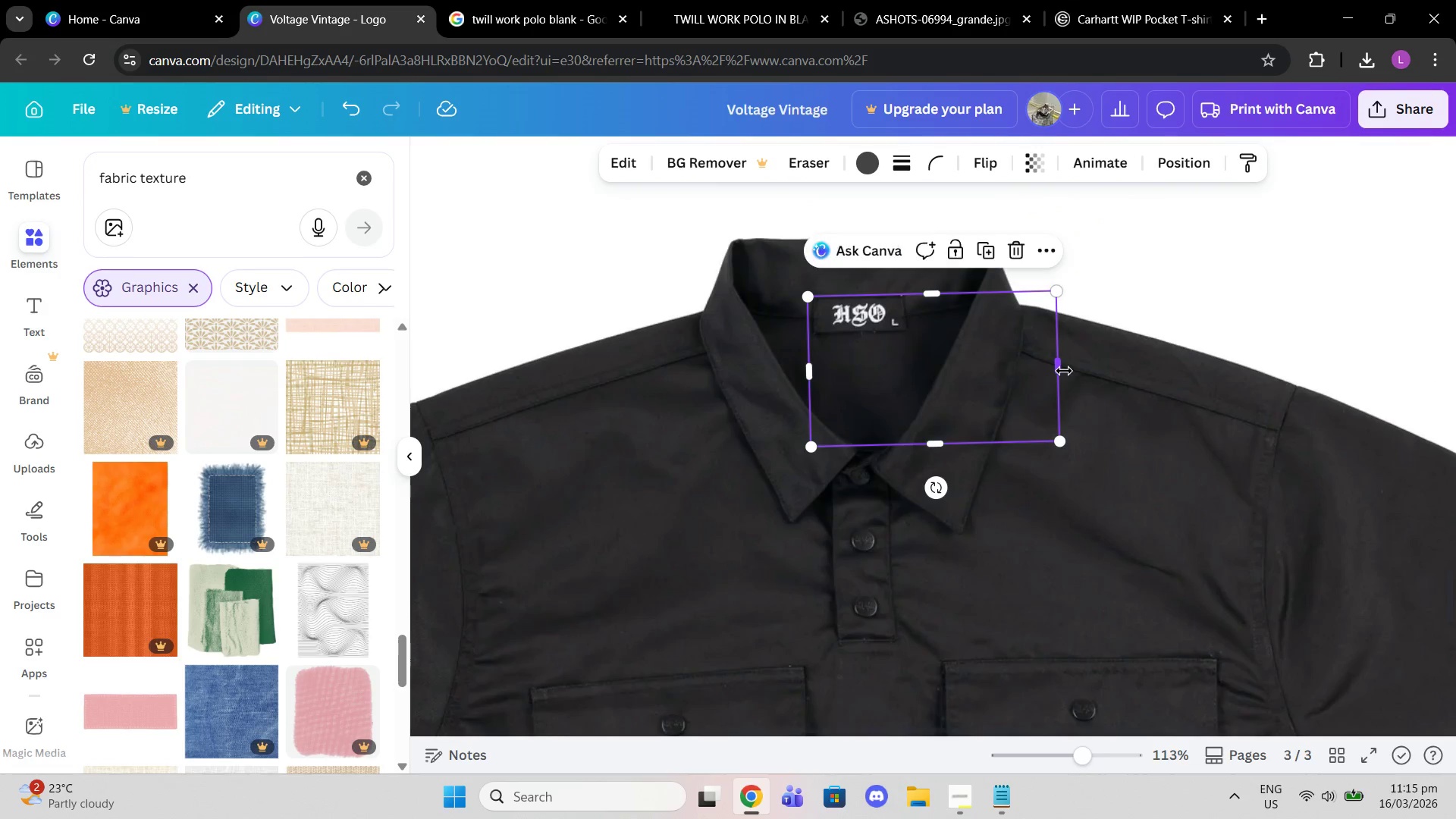 
scroll: coordinate [848, 447], scroll_direction: up, amount: 4.0
 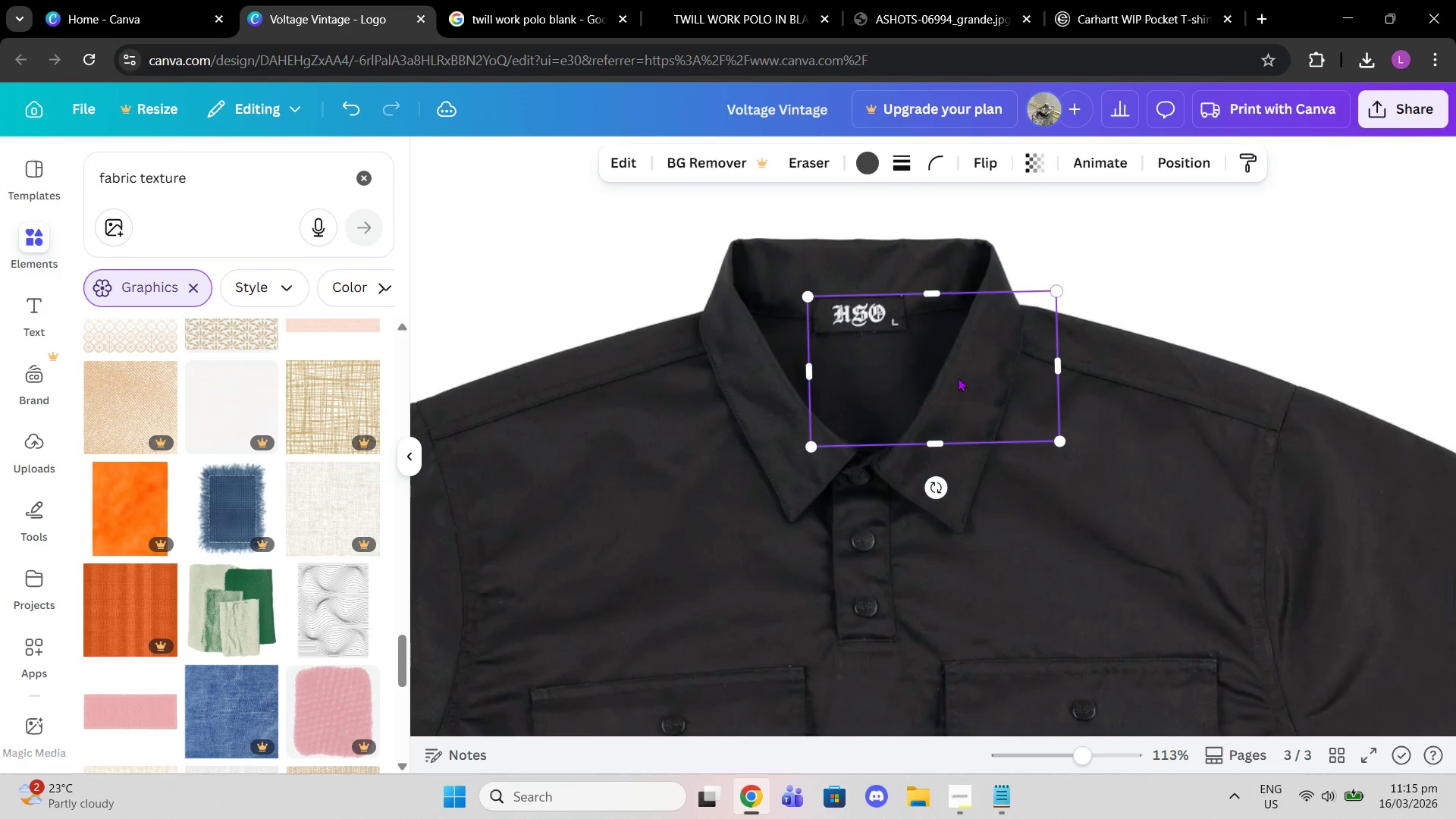 
left_click_drag(start_coordinate=[1063, 369], to_coordinate=[914, 350])
 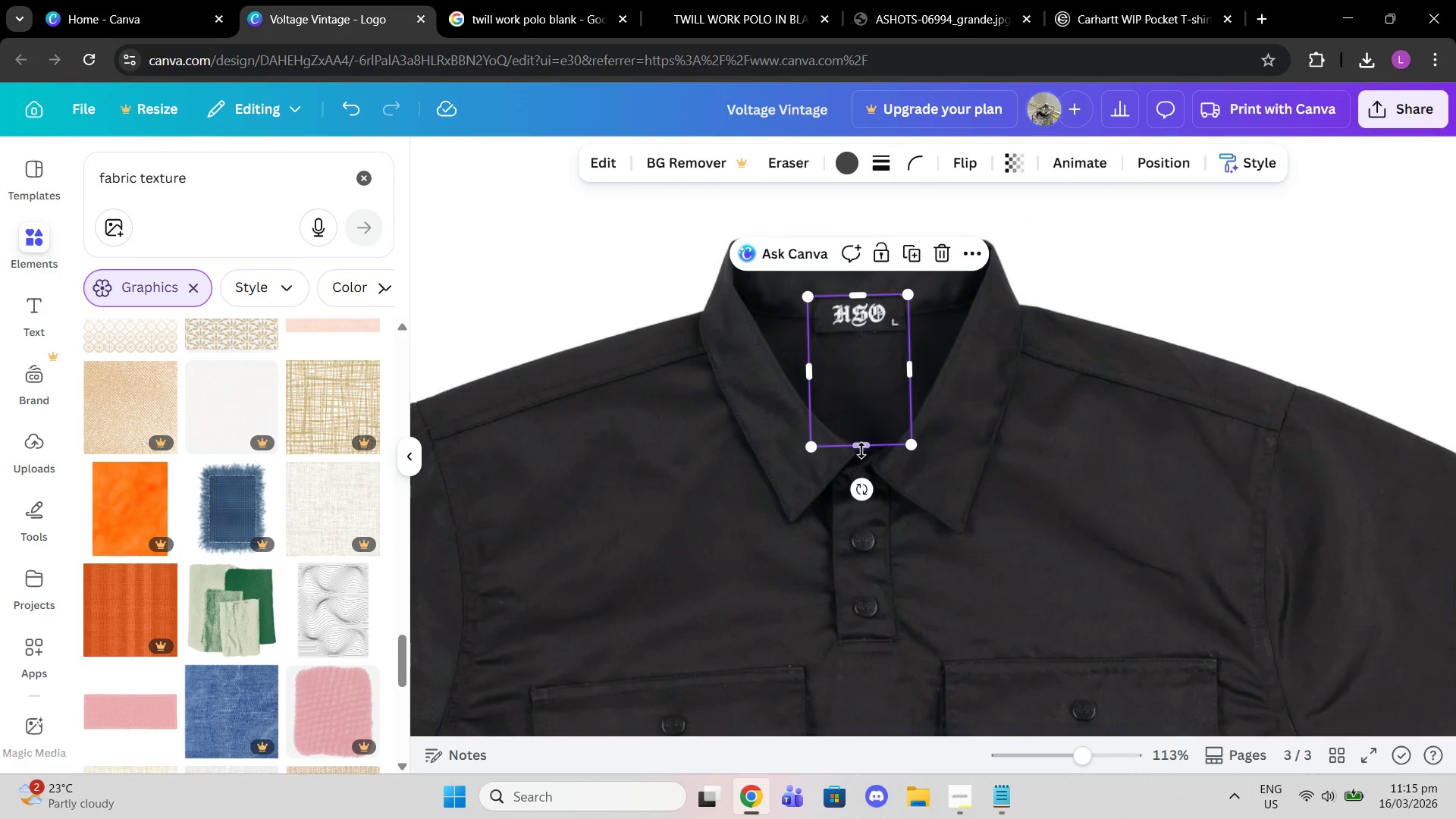 
left_click_drag(start_coordinate=[861, 450], to_coordinate=[880, 329])
 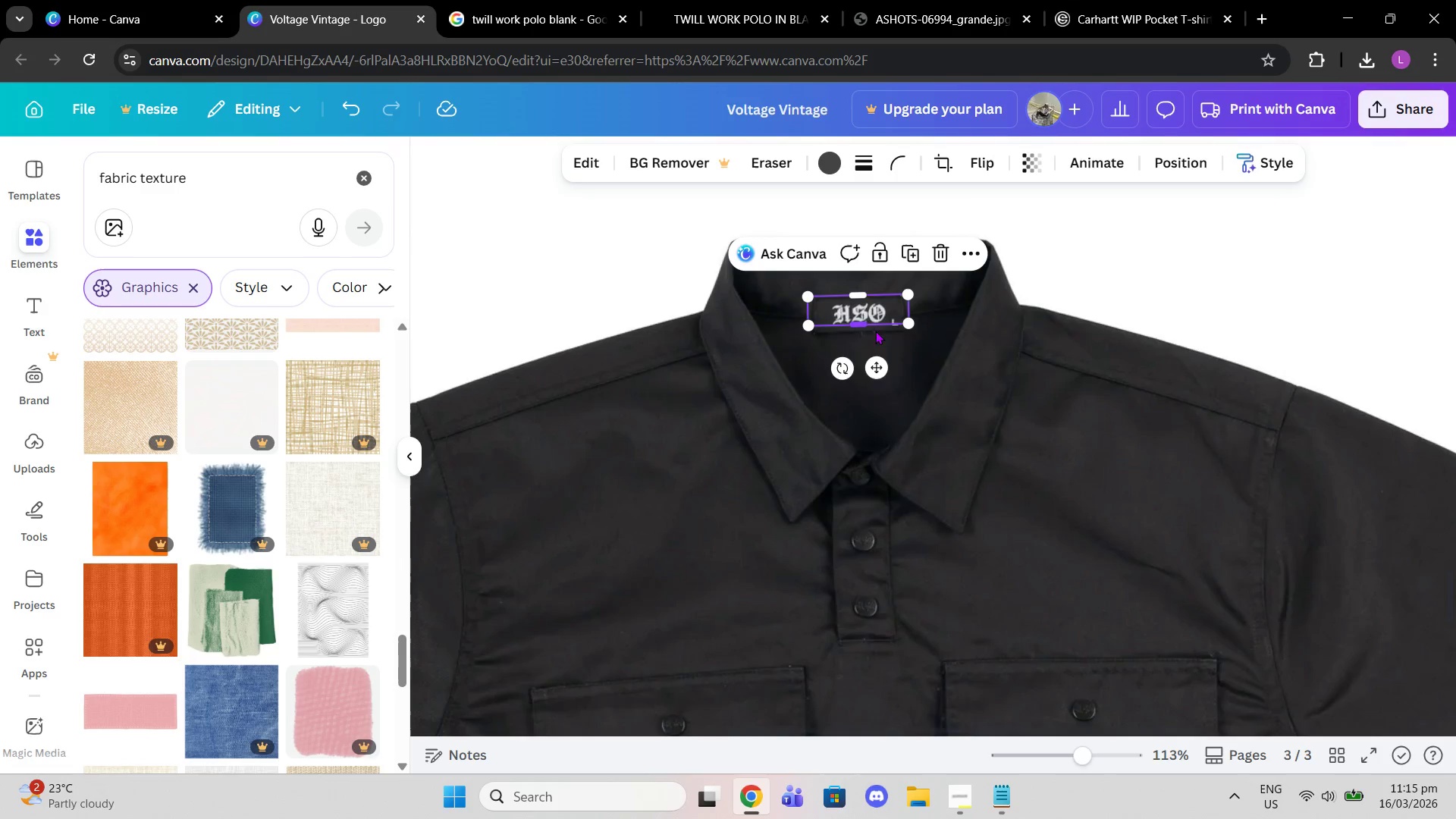 
left_click([875, 331])
 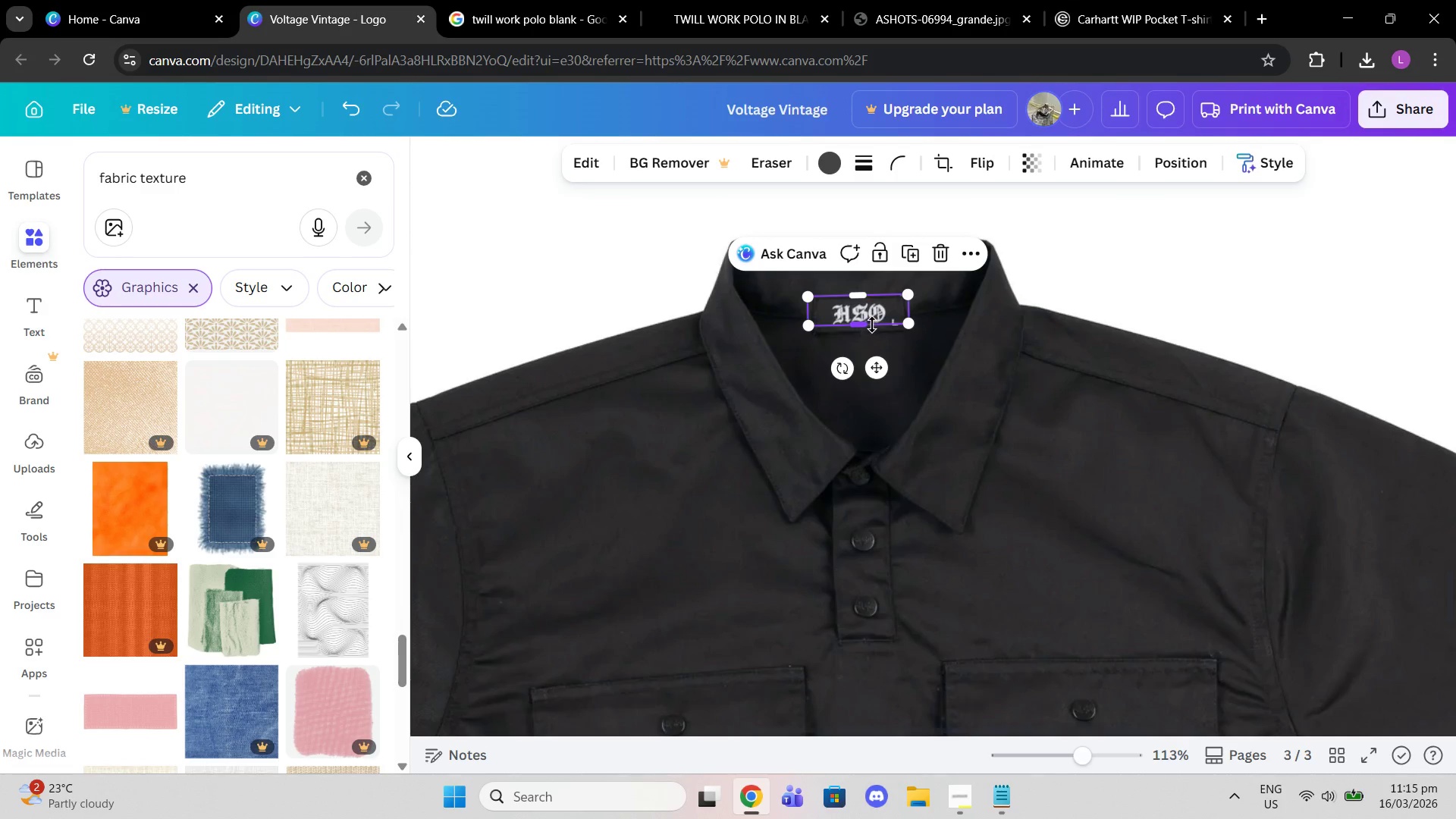 
left_click_drag(start_coordinate=[872, 325], to_coordinate=[873, 330])
 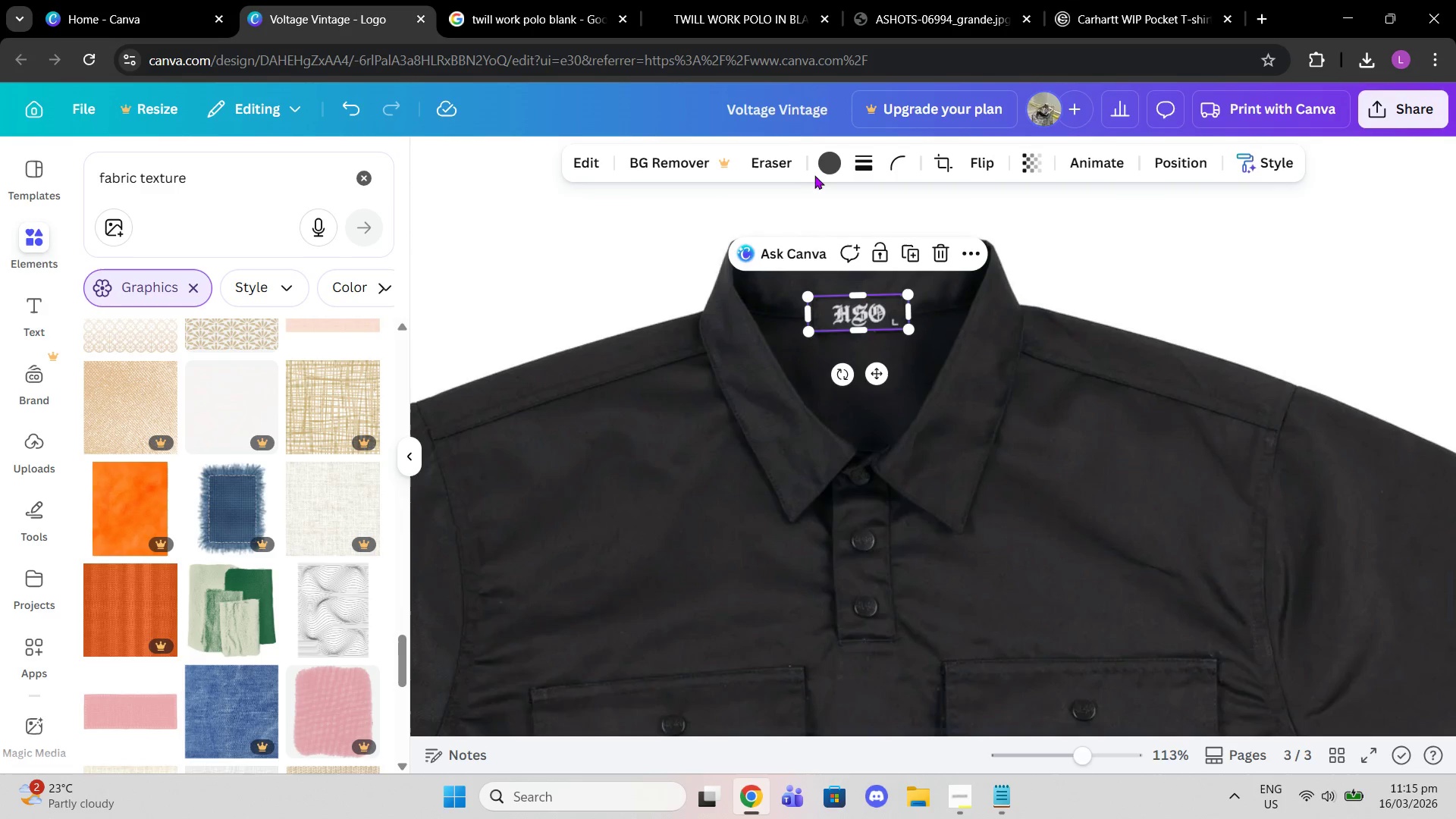 
left_click([831, 171])
 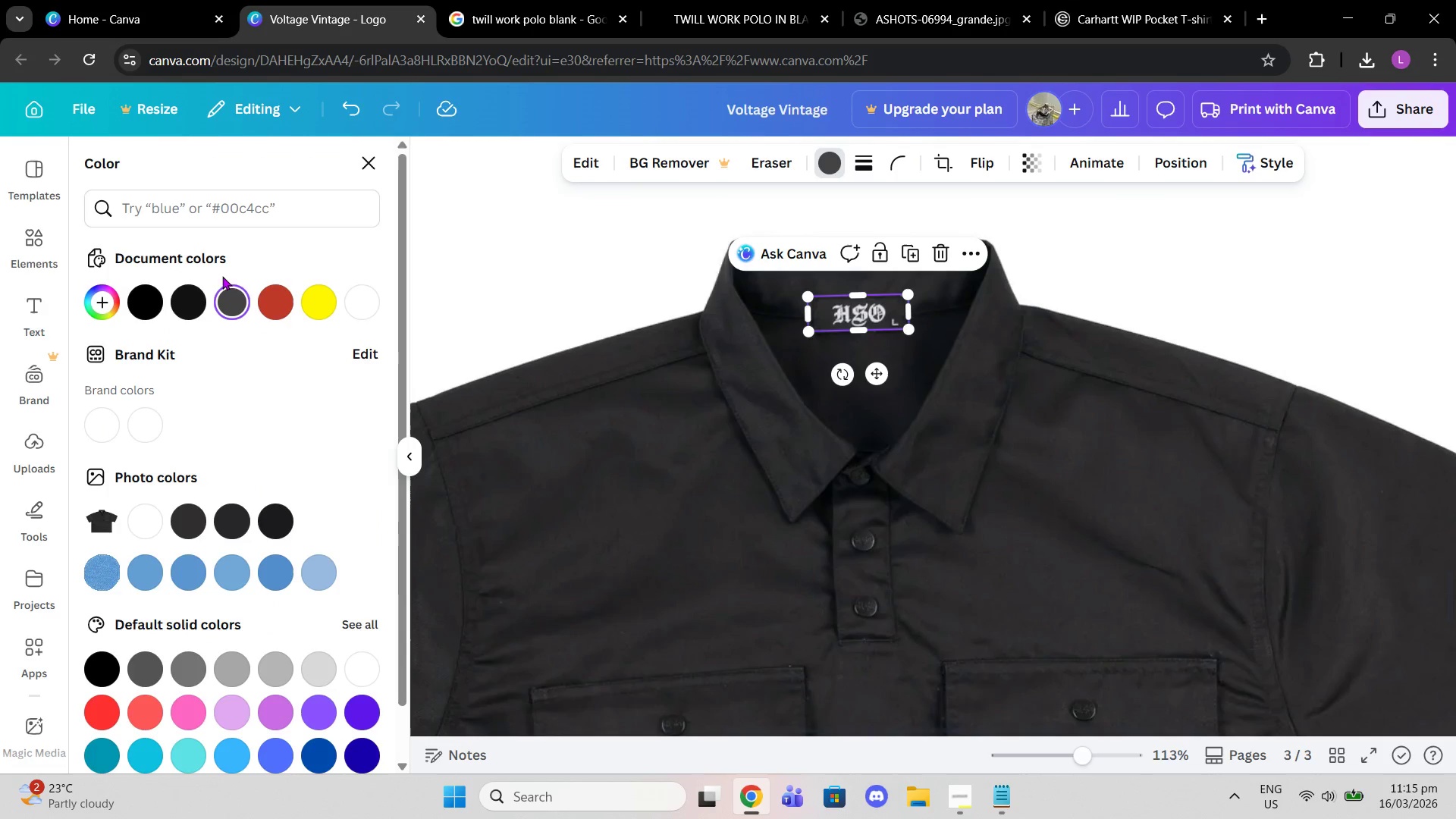 
left_click([145, 290])
 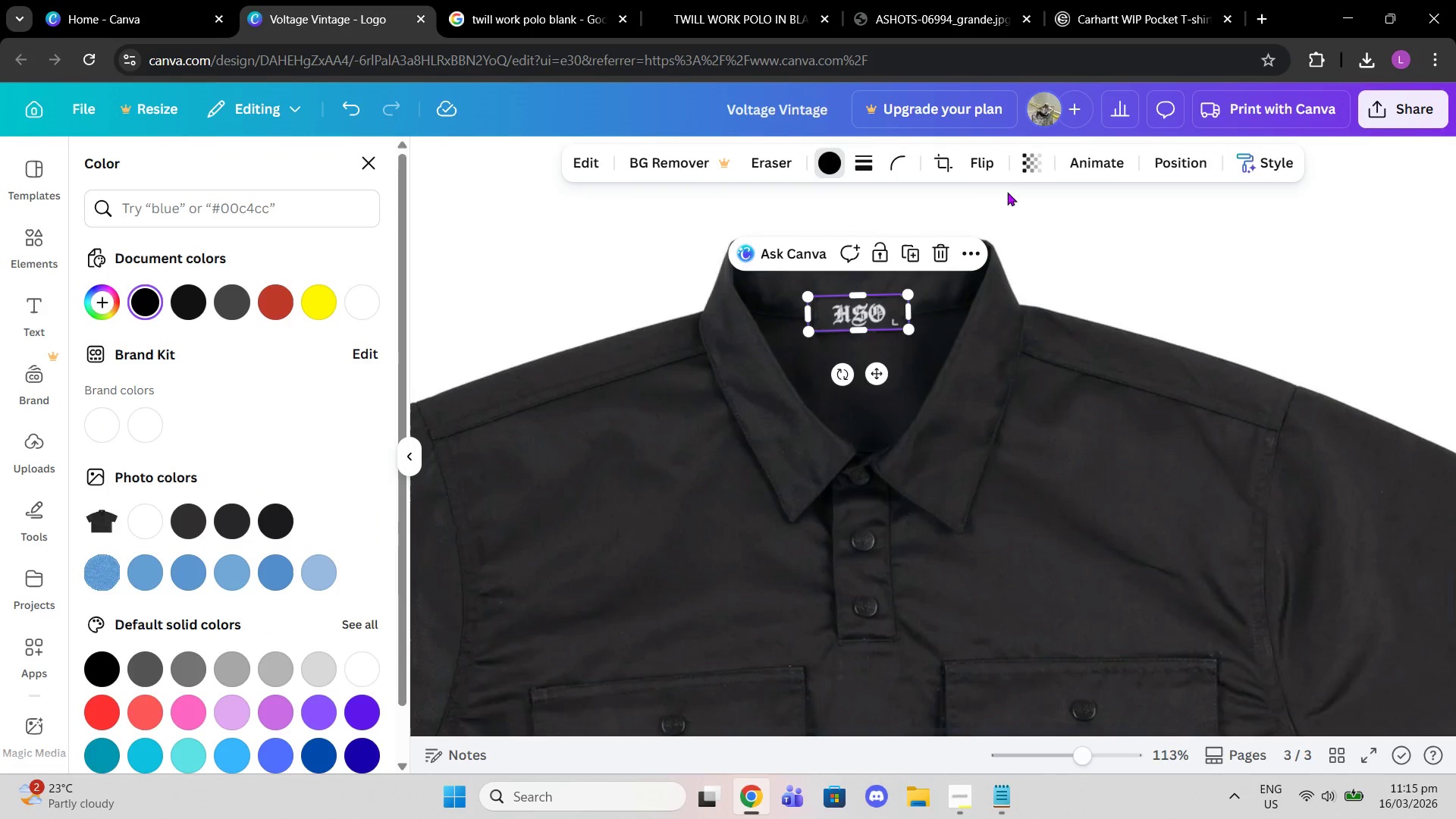 
left_click([1040, 159])
 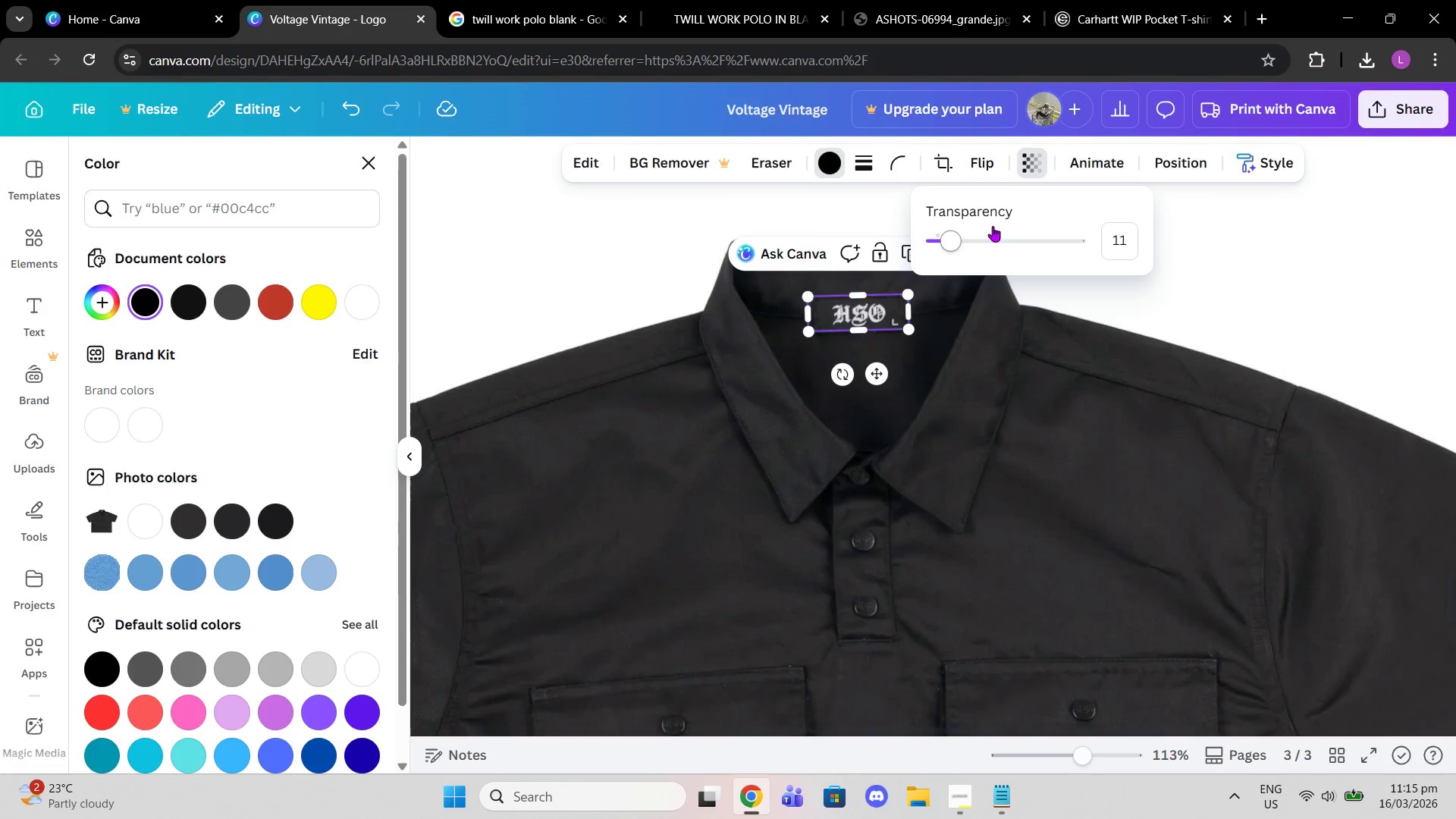 
left_click_drag(start_coordinate=[962, 234], to_coordinate=[1209, 231])
 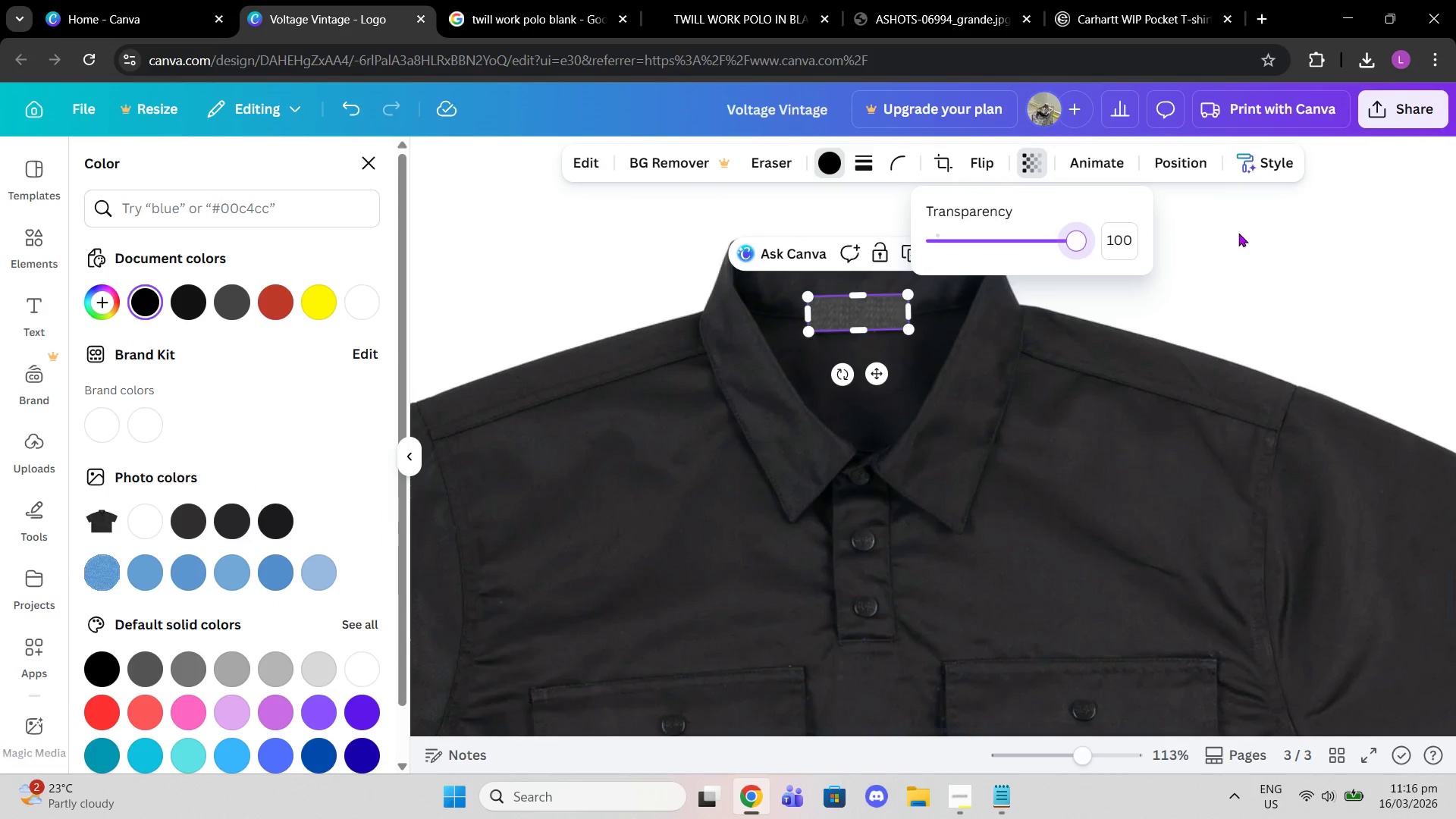 
double_click([1240, 233])
 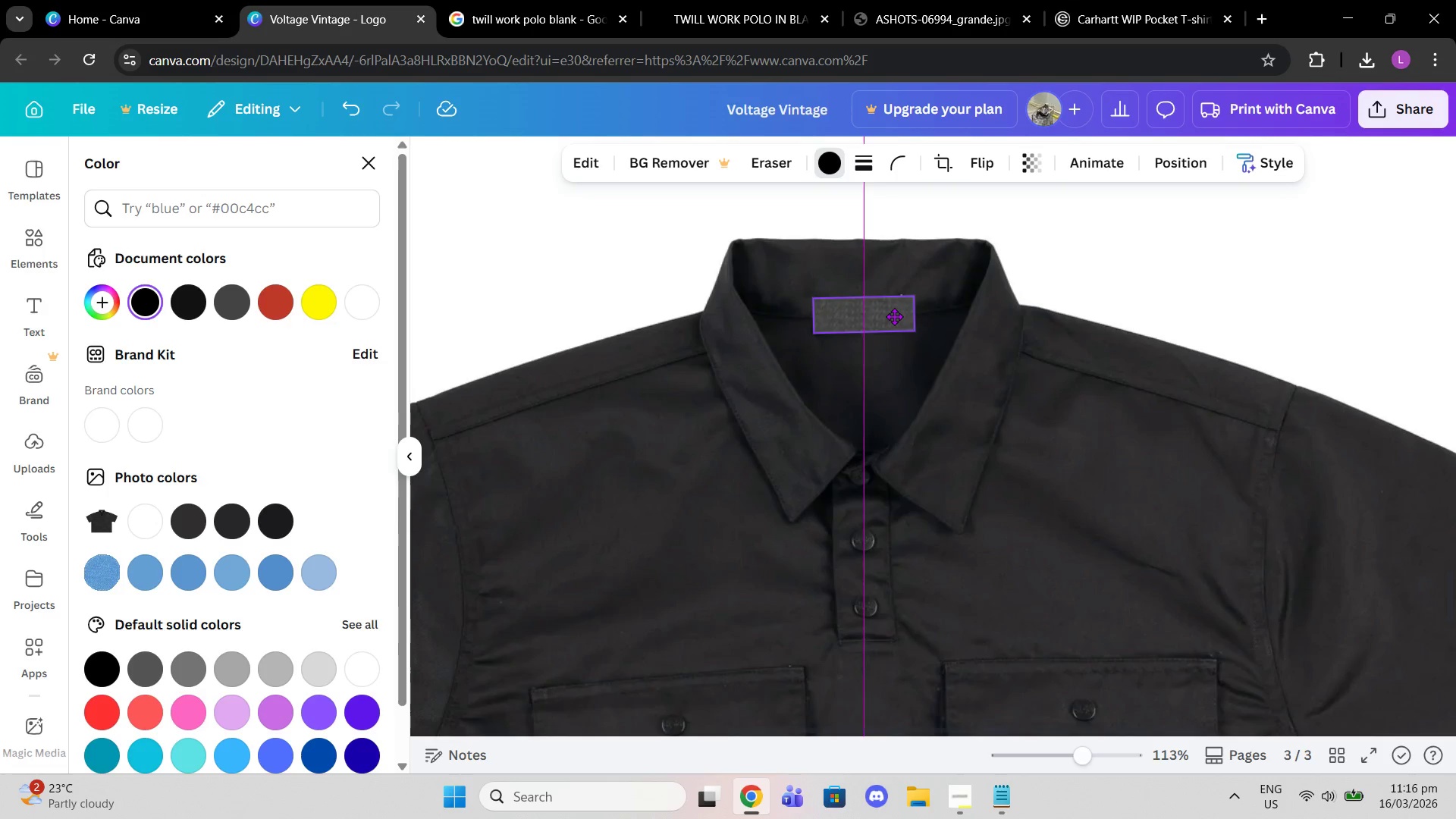 
left_click_drag(start_coordinate=[915, 312], to_coordinate=[902, 312])
 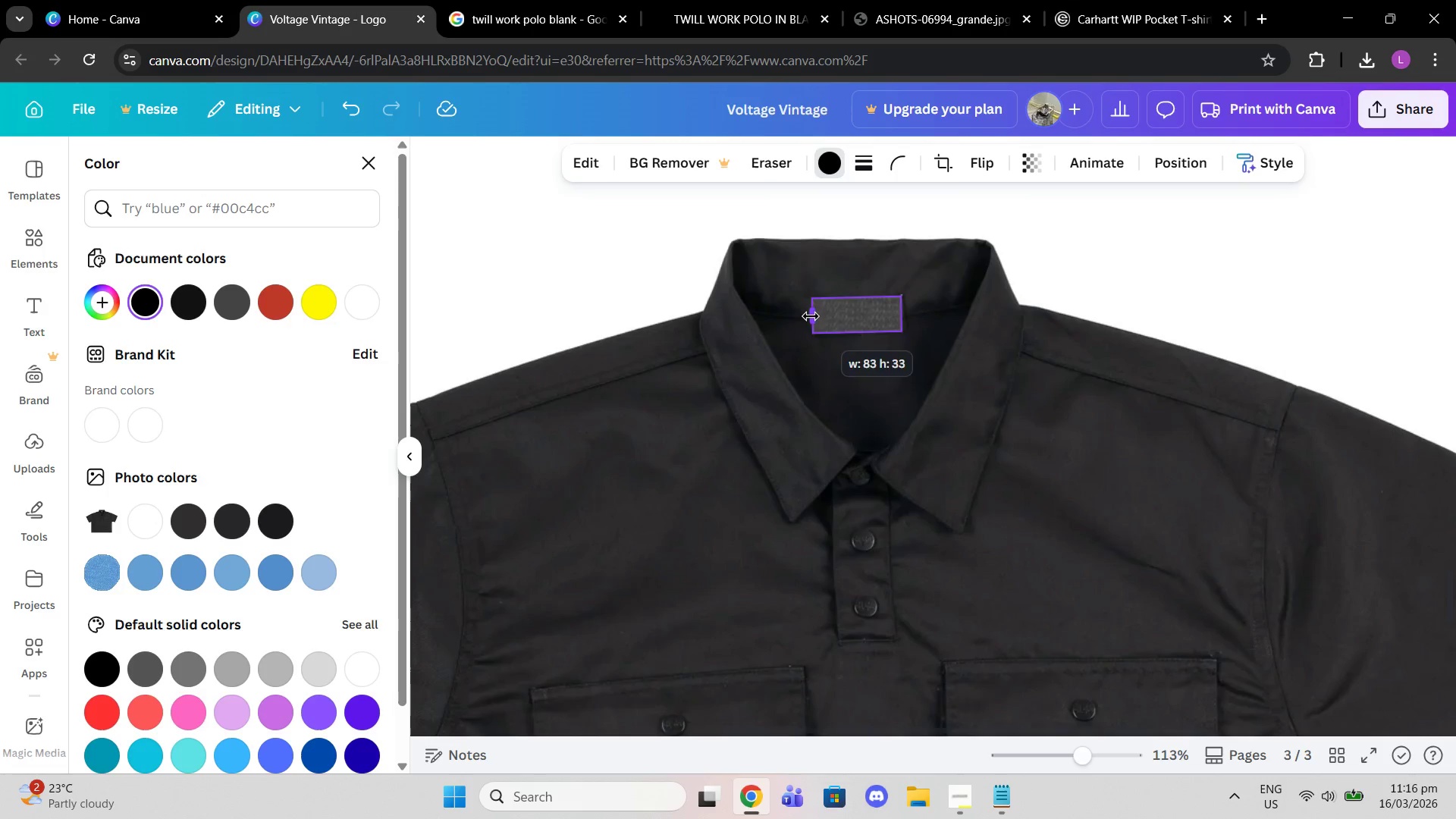 
double_click([1128, 285])
 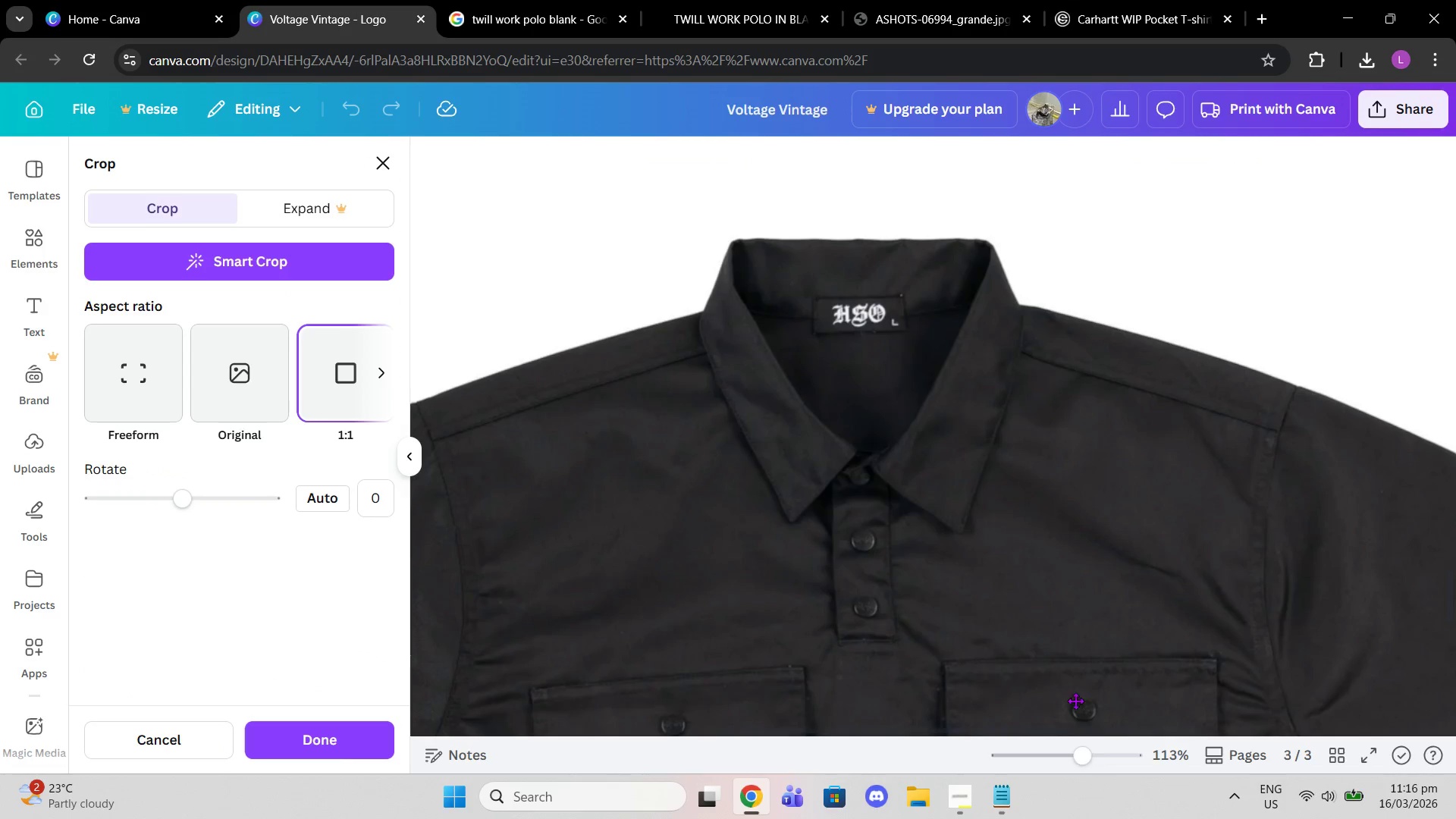 
left_click([1125, 334])
 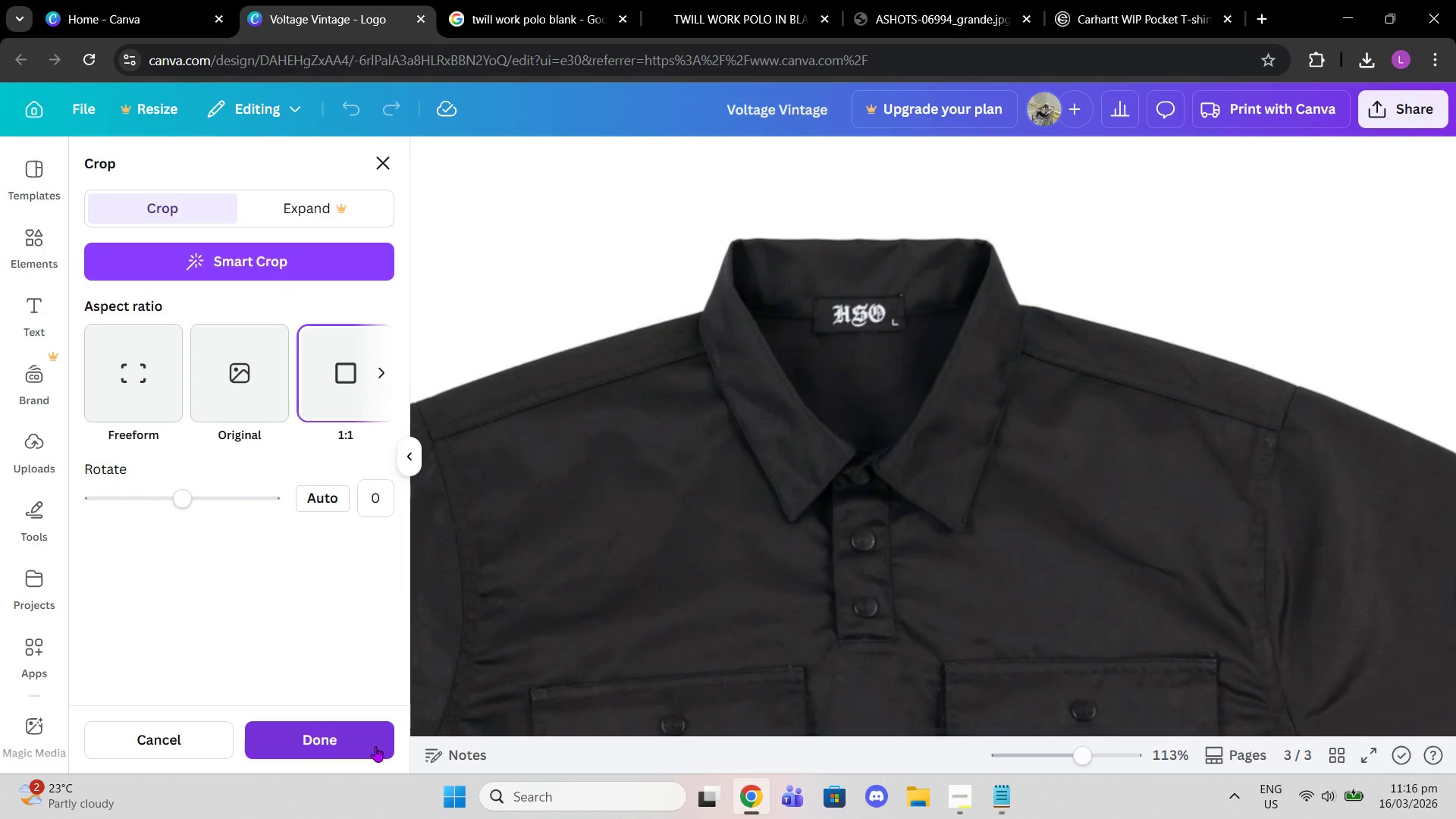 
left_click([371, 747])
 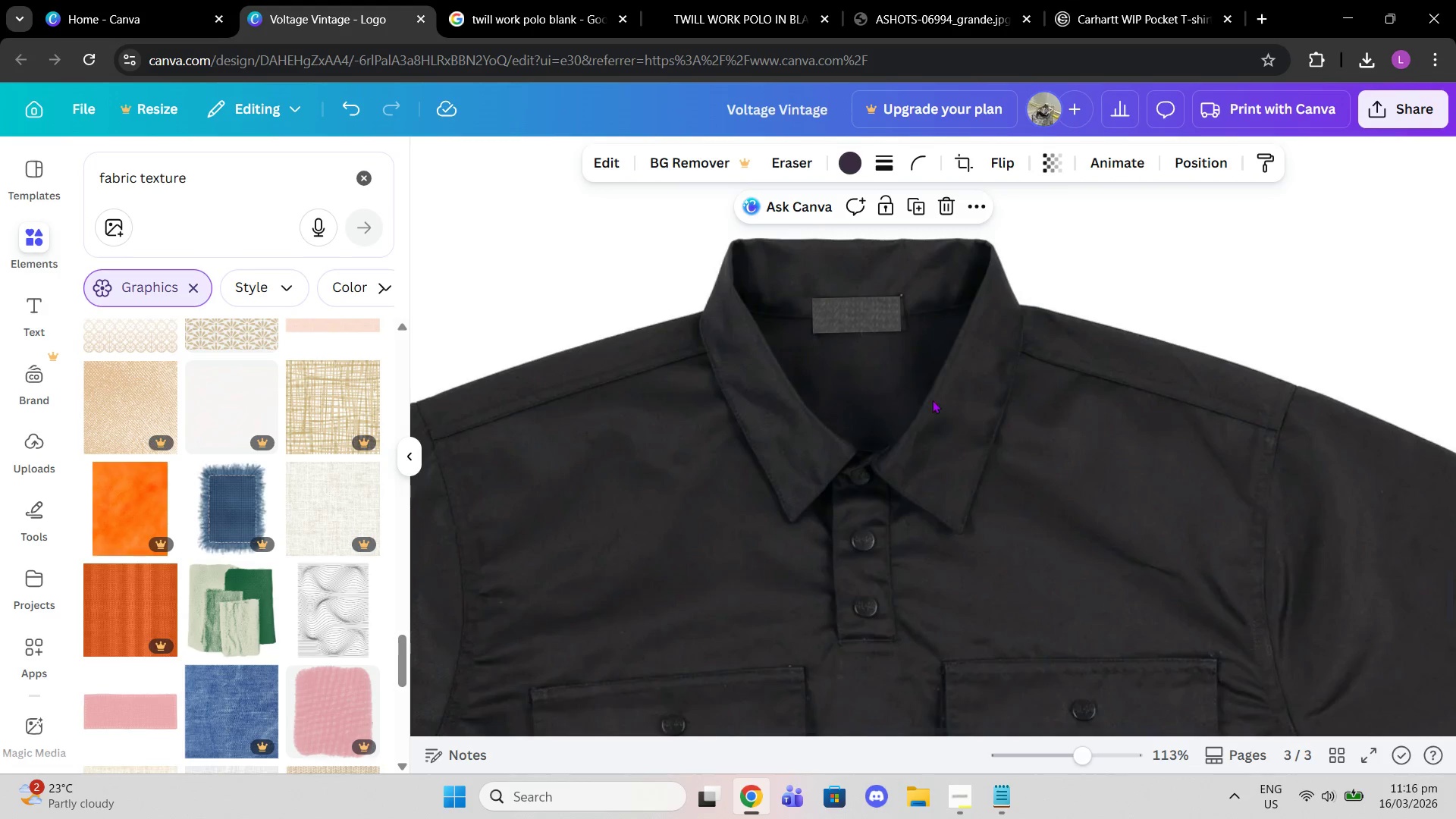 
left_click([881, 322])
 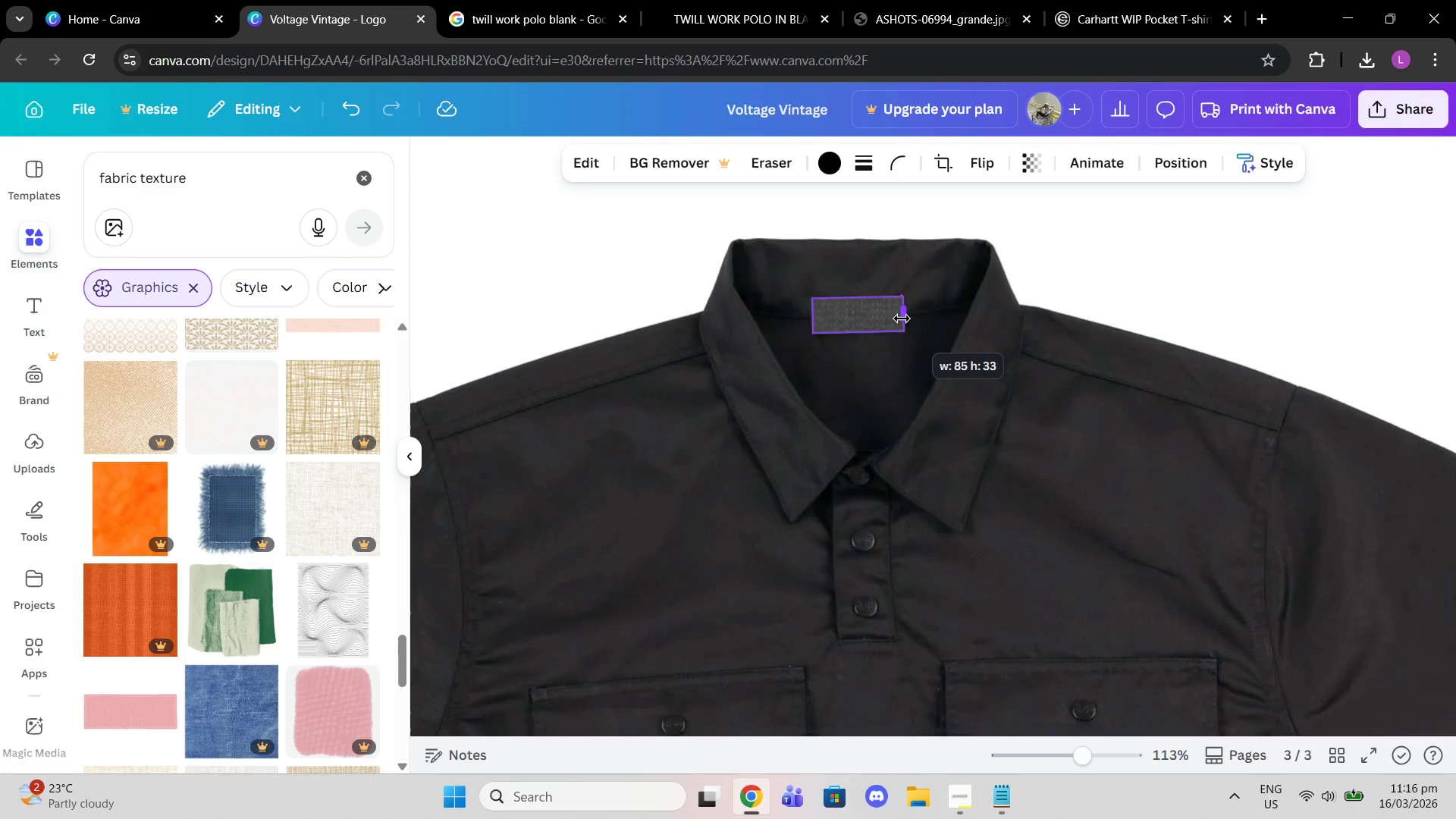 
left_click([1260, 235])
 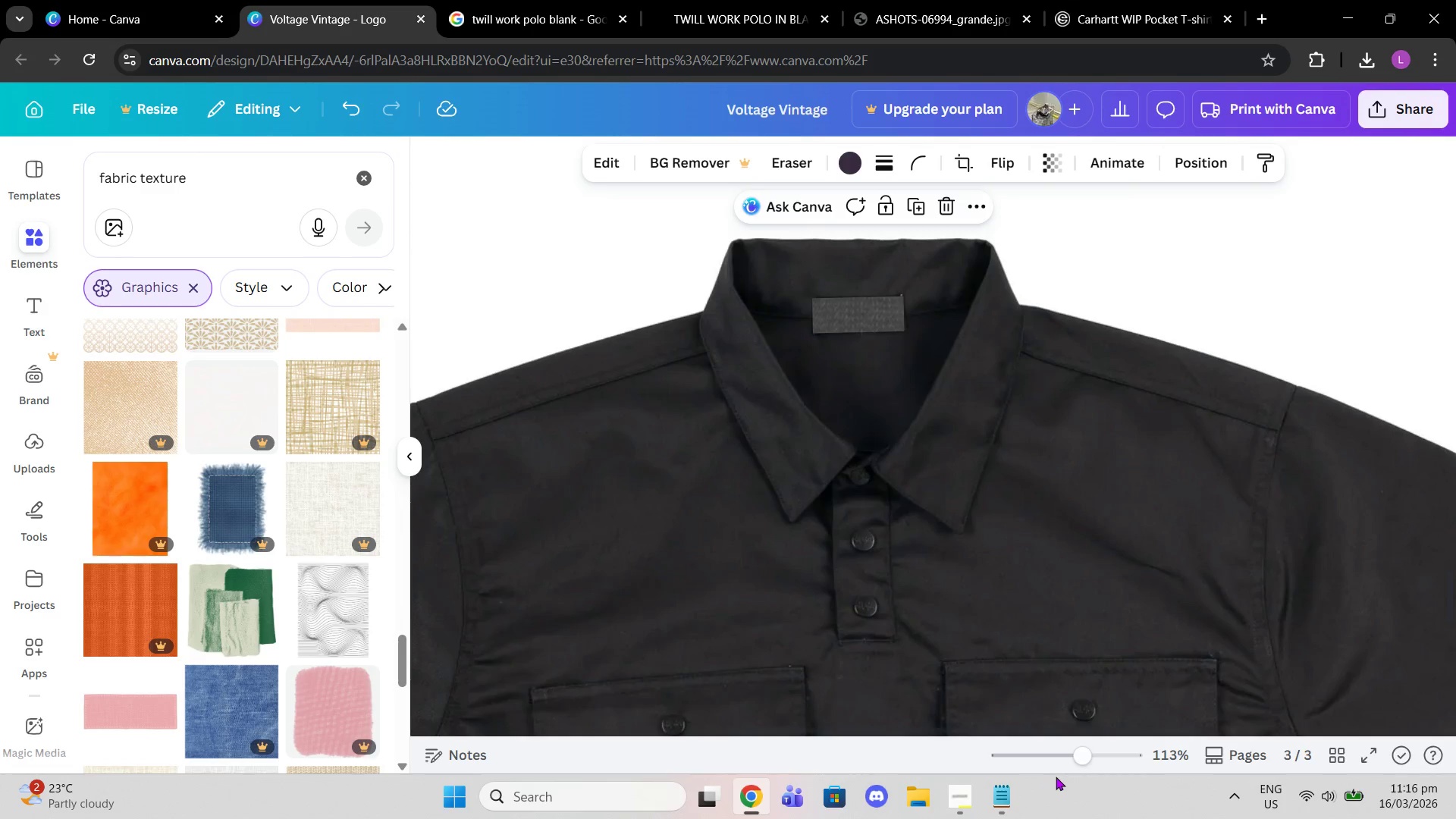 
left_click_drag(start_coordinate=[1087, 761], to_coordinate=[1045, 758])
 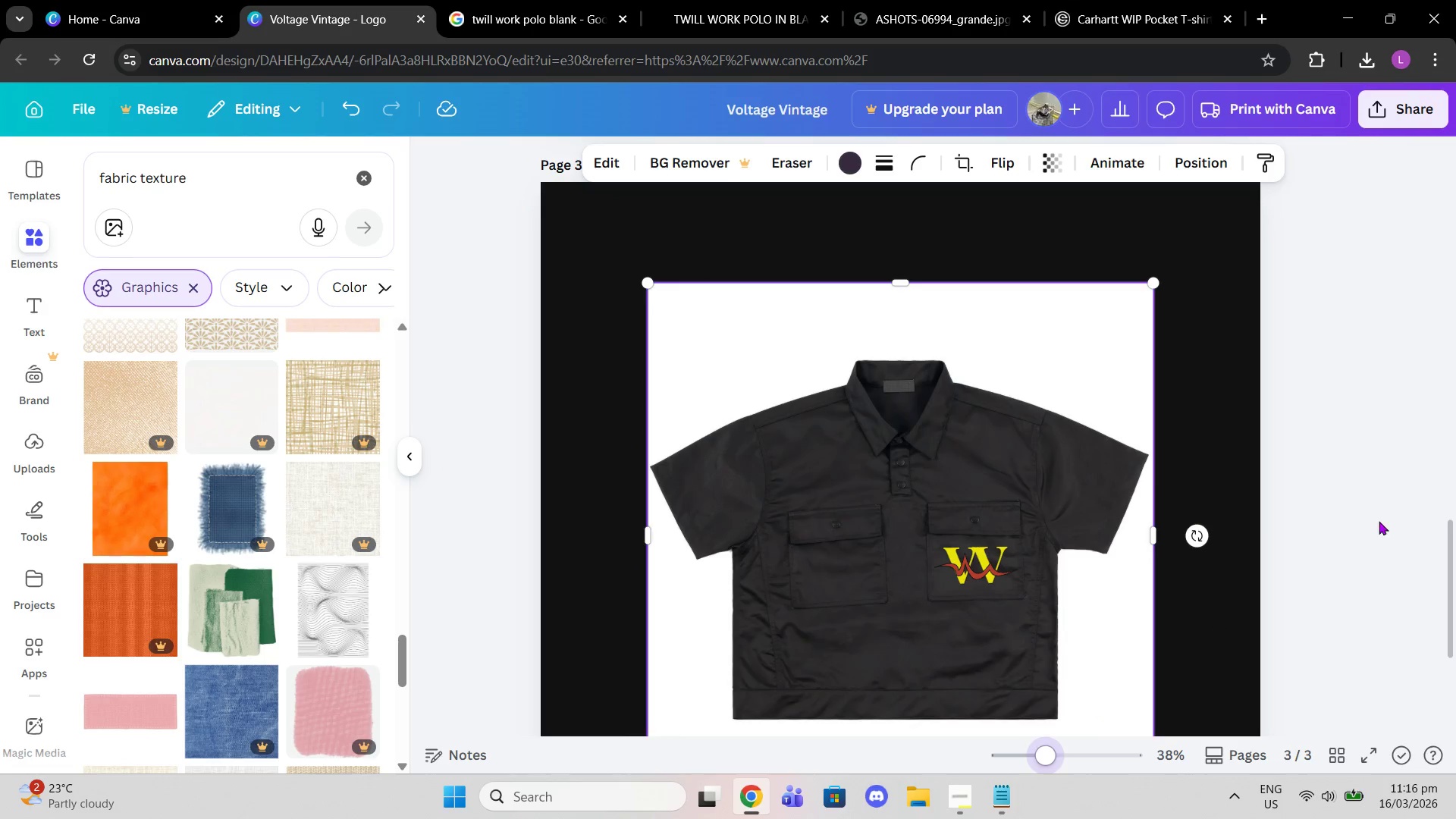 
left_click([1379, 521])
 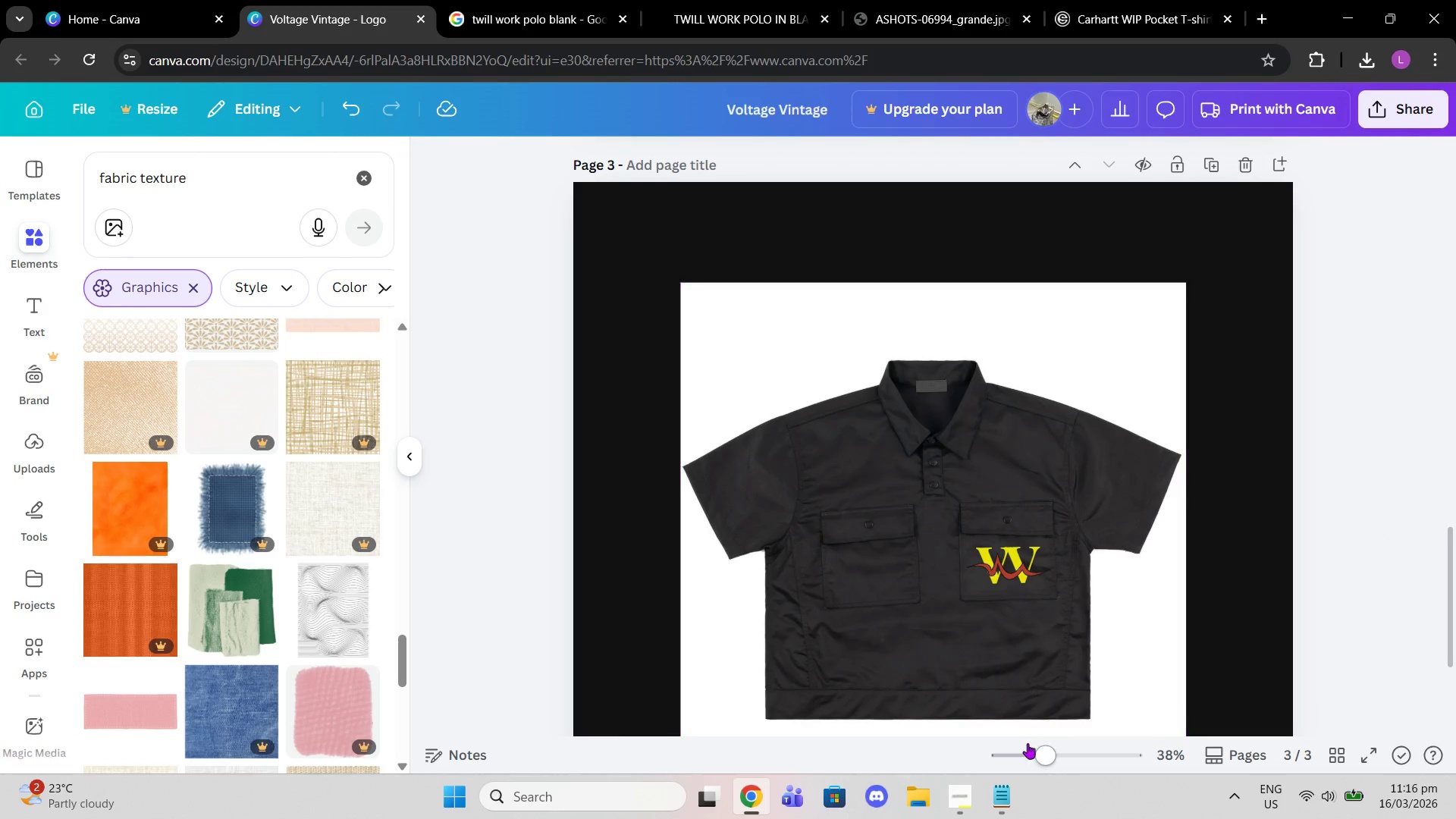 
left_click_drag(start_coordinate=[1040, 752], to_coordinate=[1030, 752])
 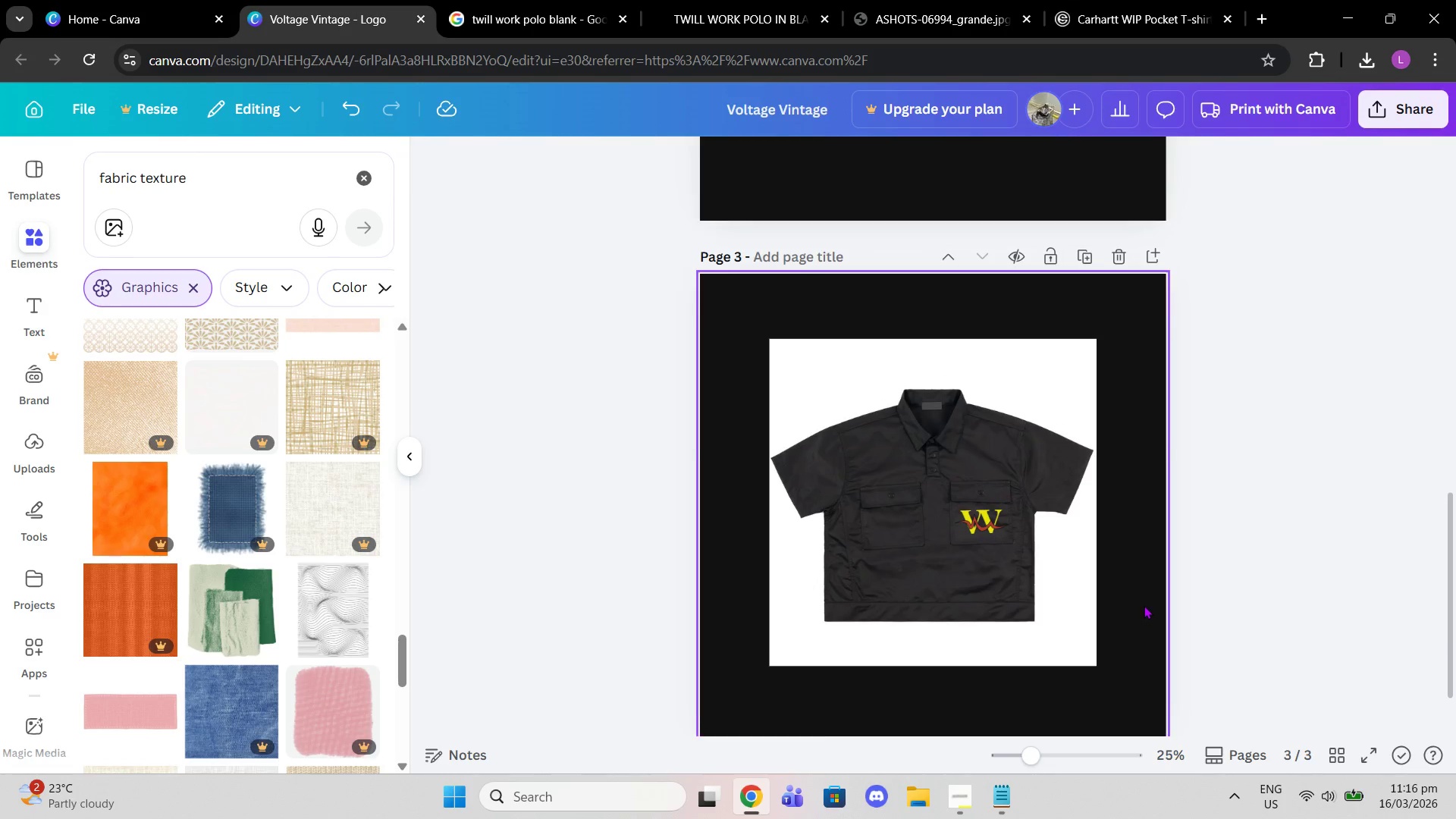 
scroll: coordinate [1154, 622], scroll_direction: down, amount: 1.0
 